 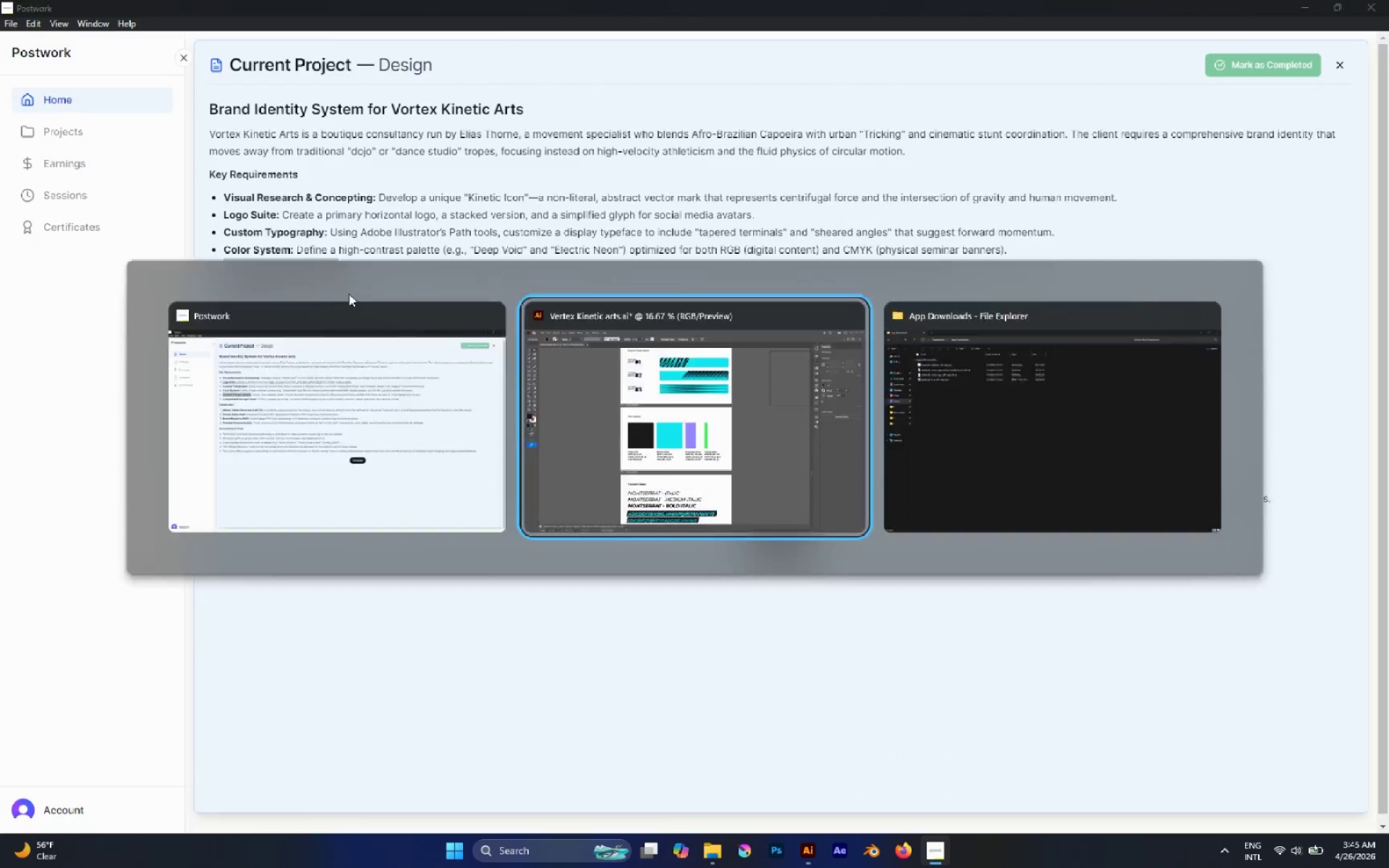 
scroll: coordinate [420, 366], scroll_direction: down, amount: 1.0
 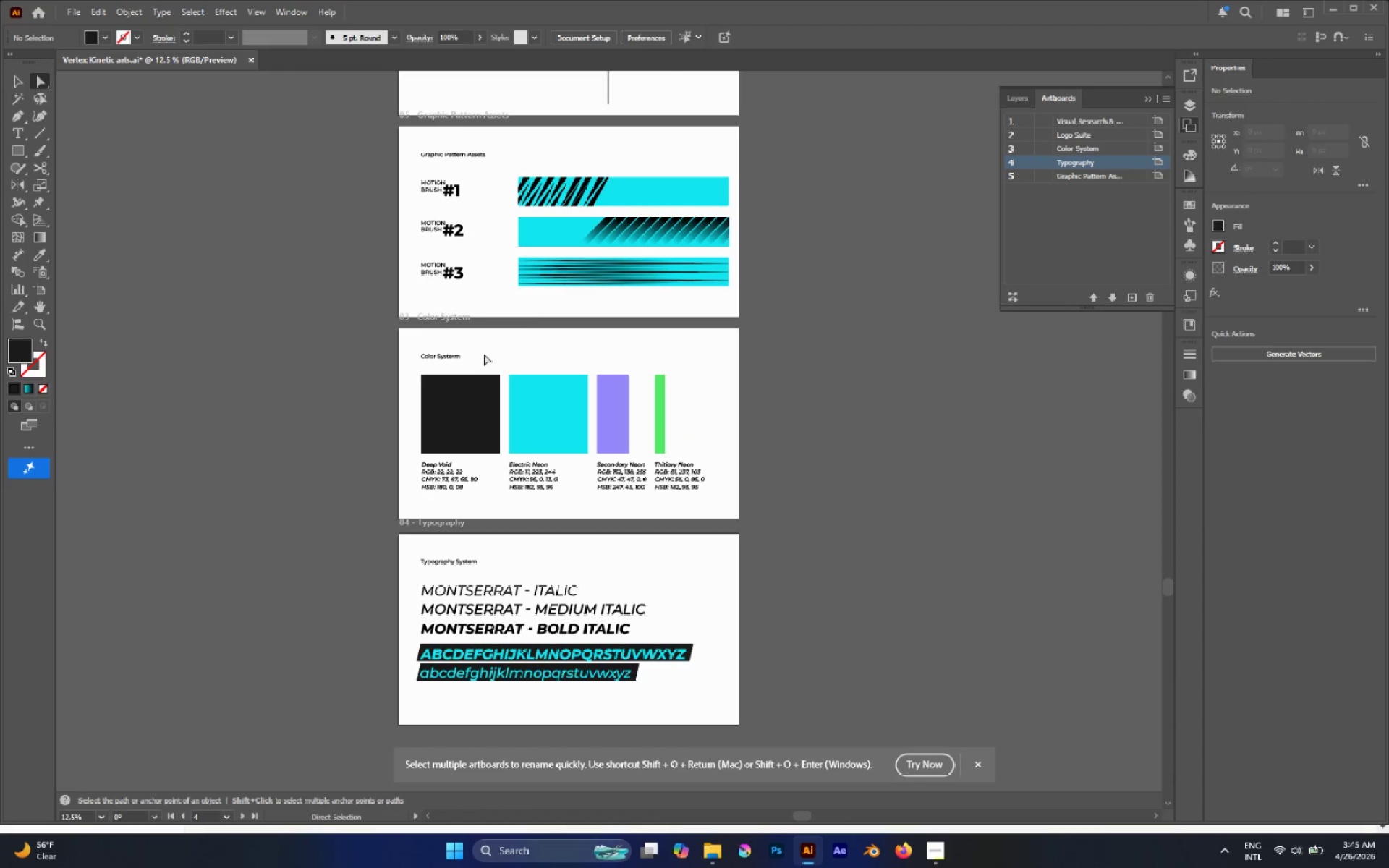 
hold_key(key=AltLeft, duration=0.58)
scroll: coordinate [520, 326], scroll_direction: down, amount: 1.0
 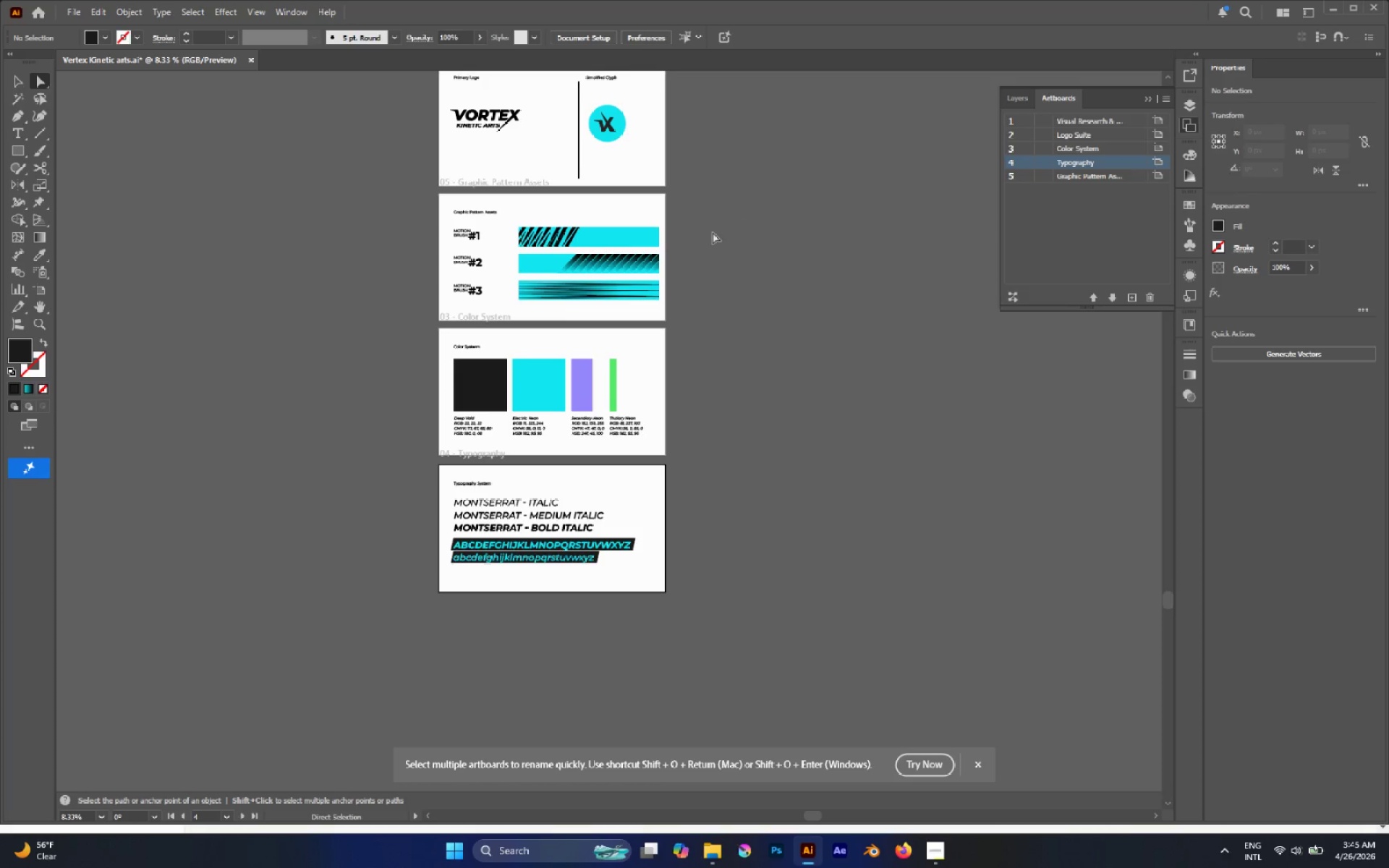 
scroll: coordinate [683, 239], scroll_direction: up, amount: 13.0
 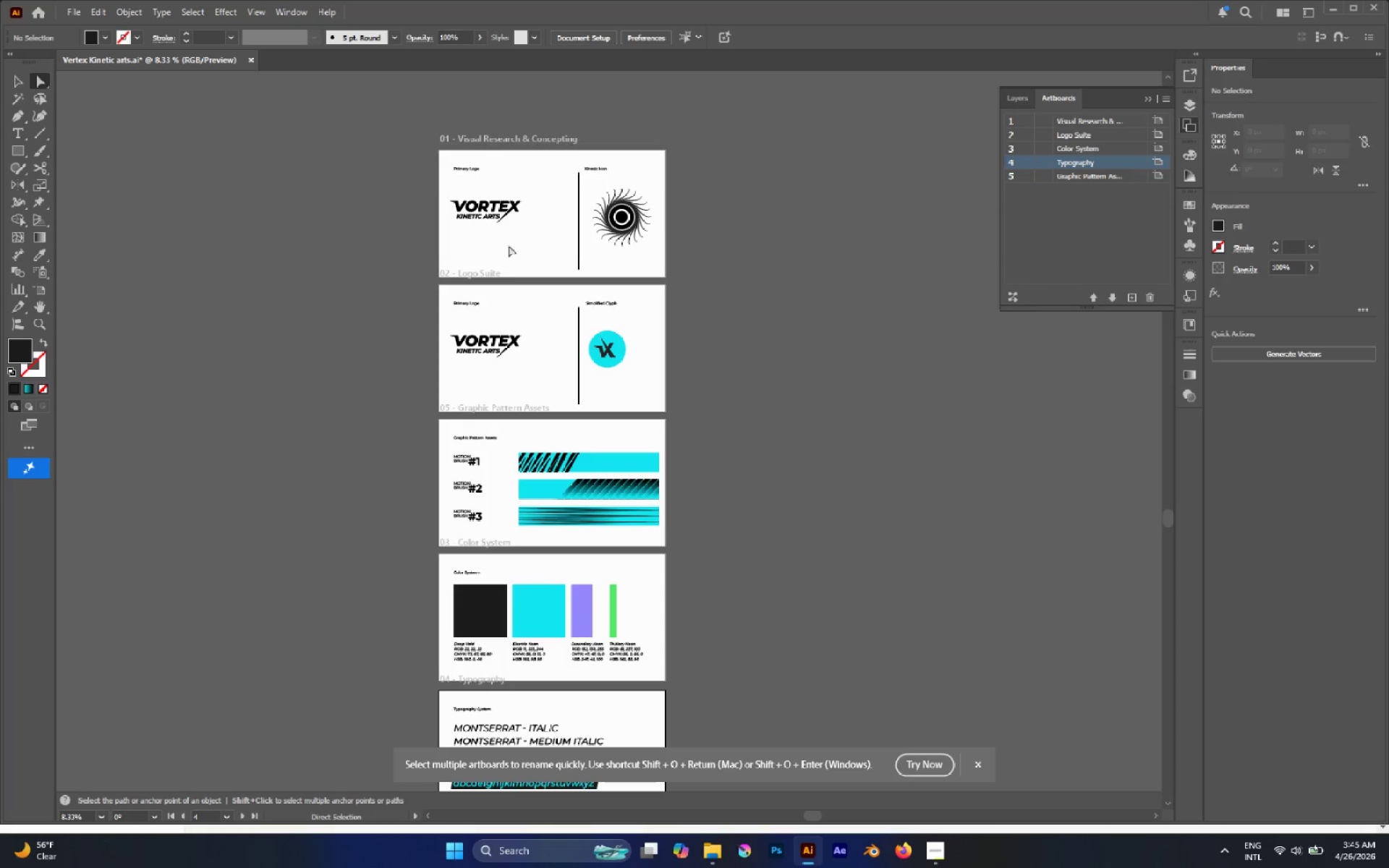 
scroll: coordinate [507, 261], scroll_direction: down, amount: 3.0
 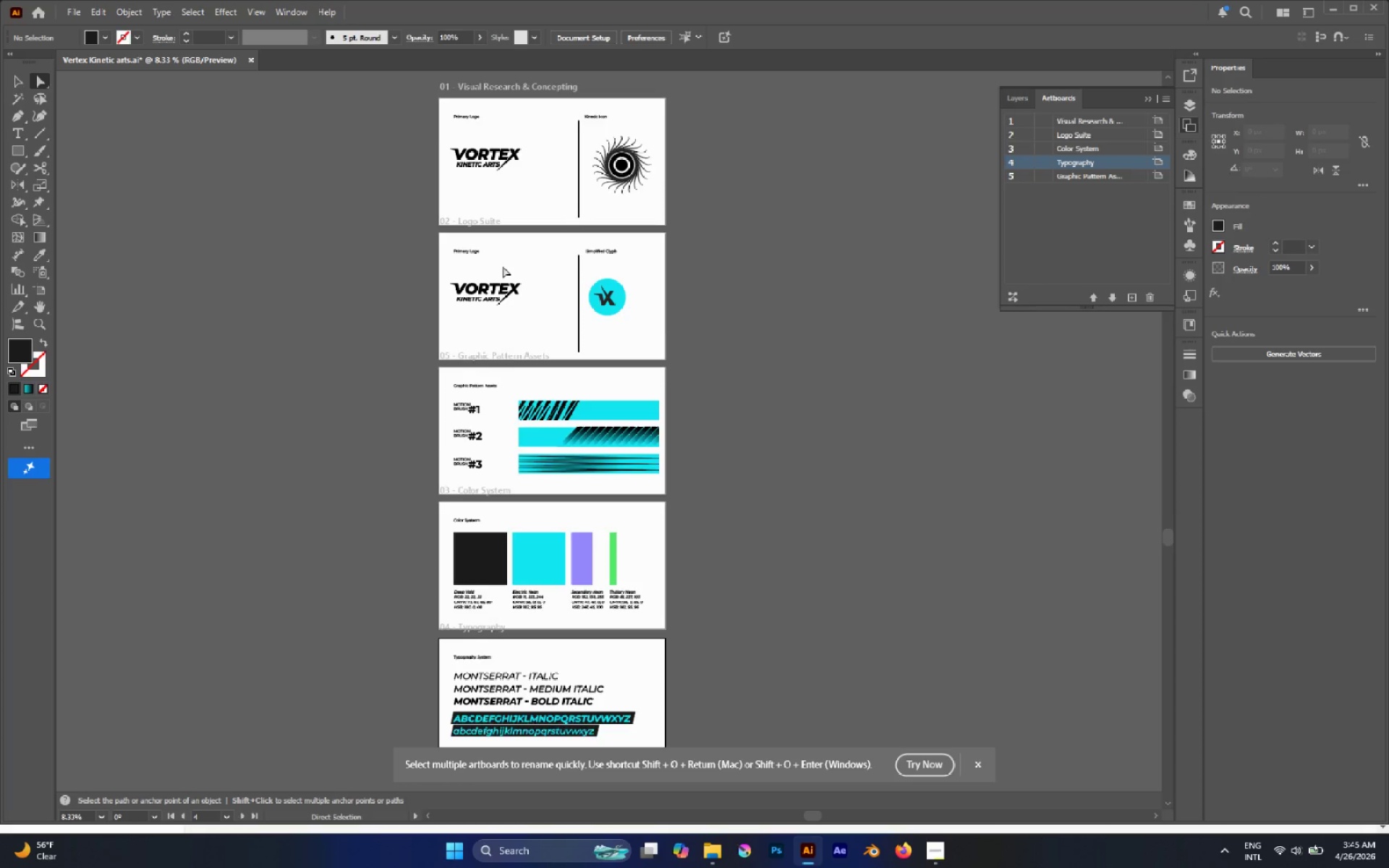 
scroll: coordinate [518, 343], scroll_direction: up, amount: 7.0
 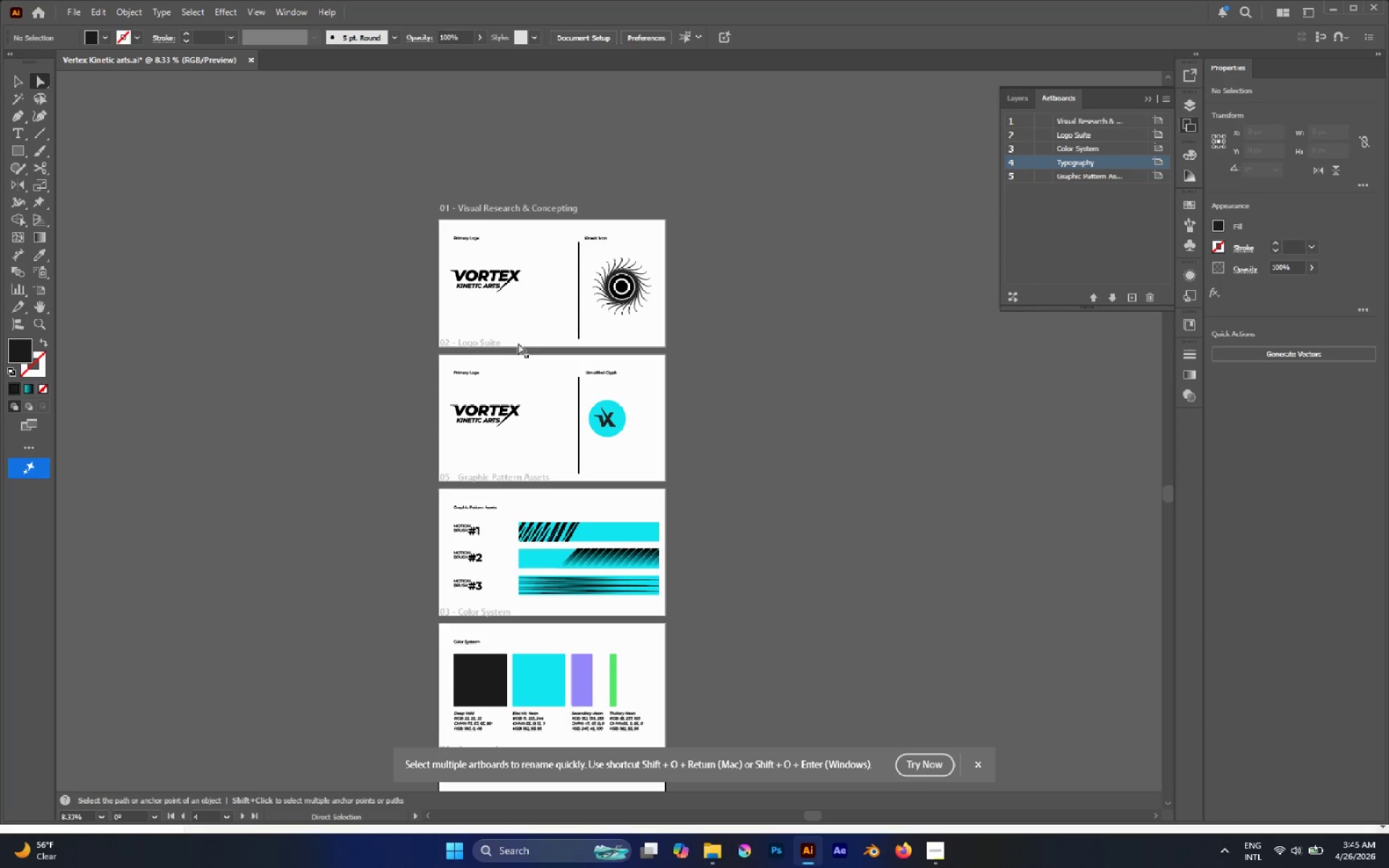 
key(V)
 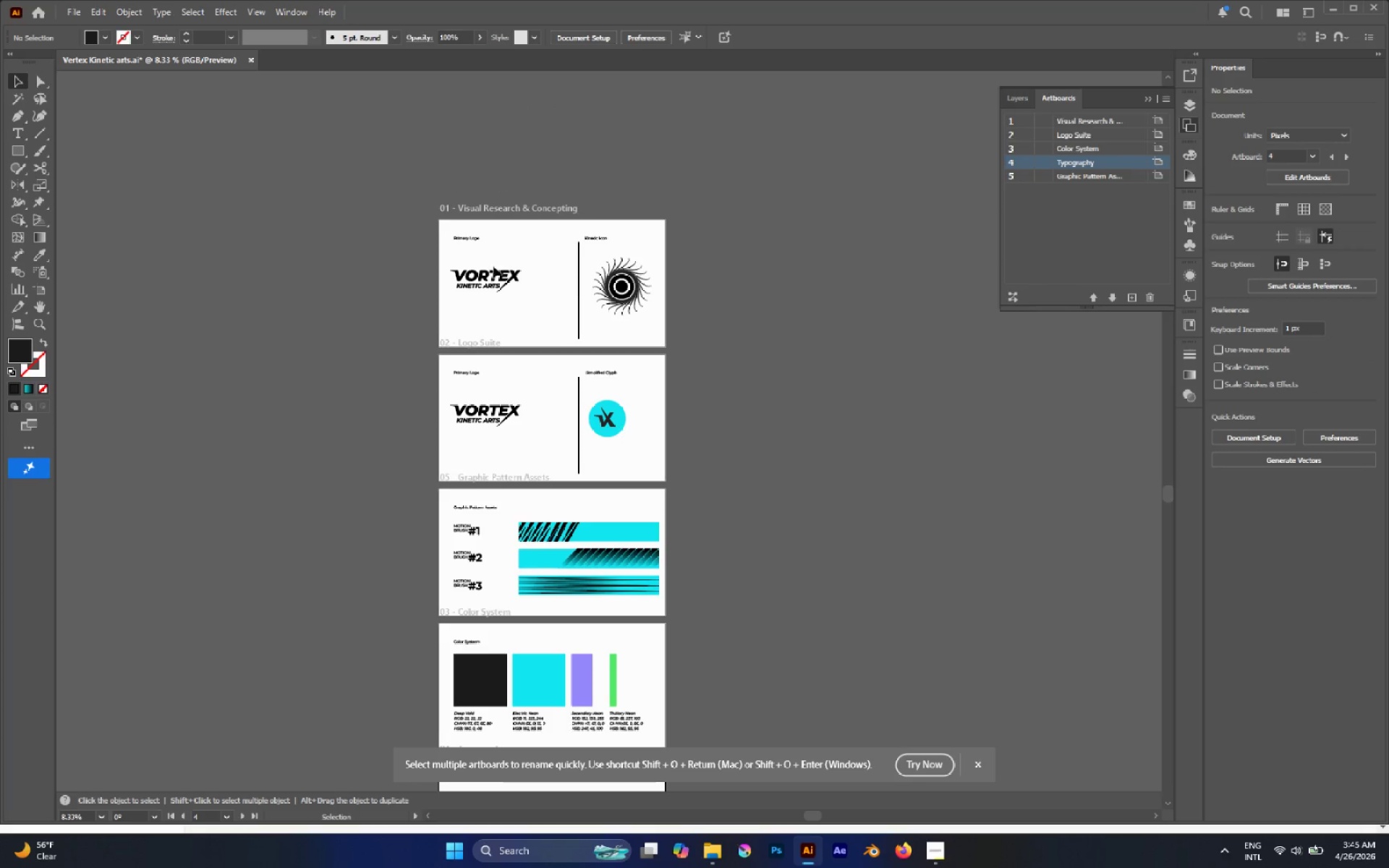 
left_click([493, 271])
 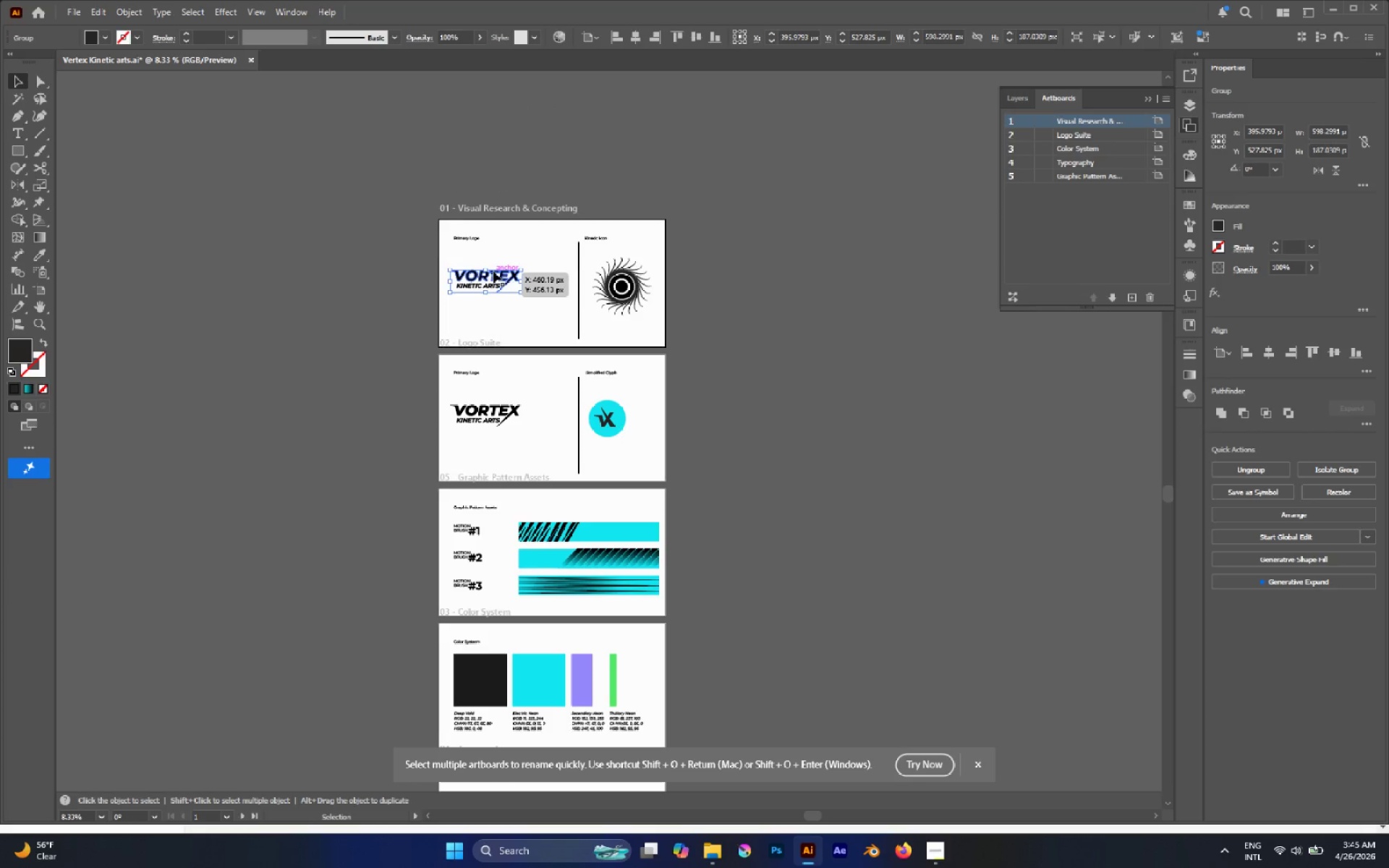 
key(Control+C)
 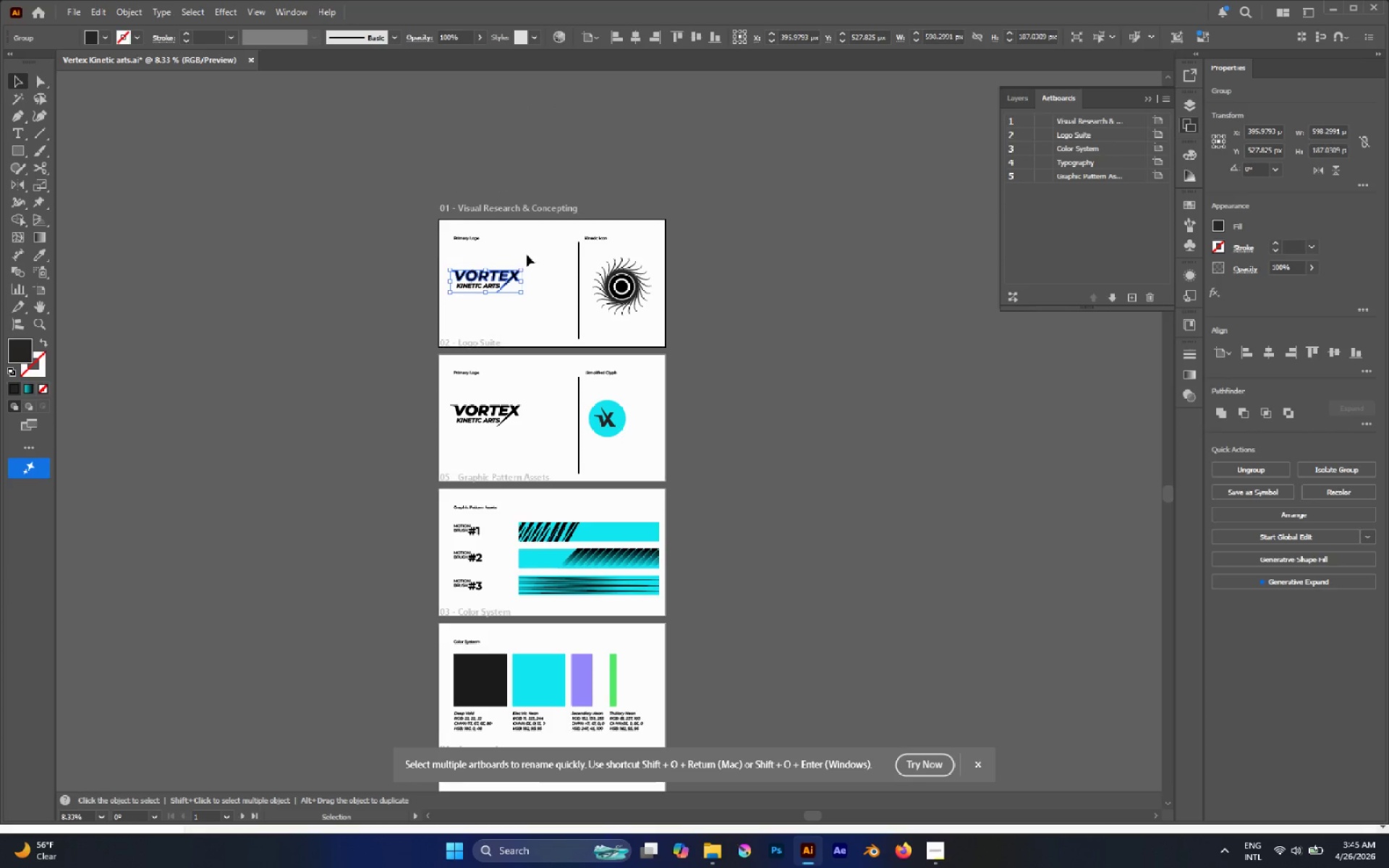 
left_click([531, 247])
 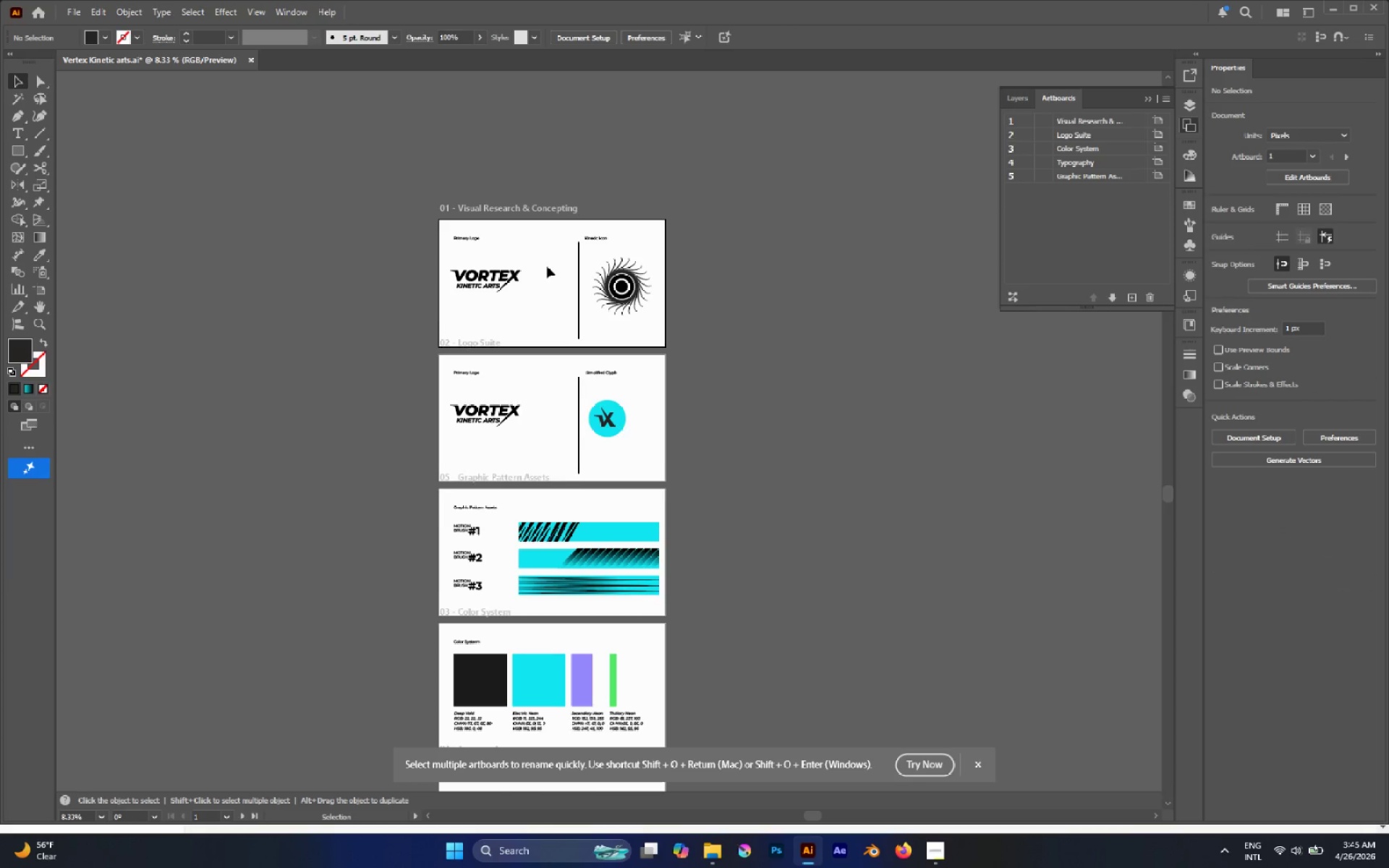 
scroll: coordinate [545, 270], scroll_direction: down, amount: 6.0
 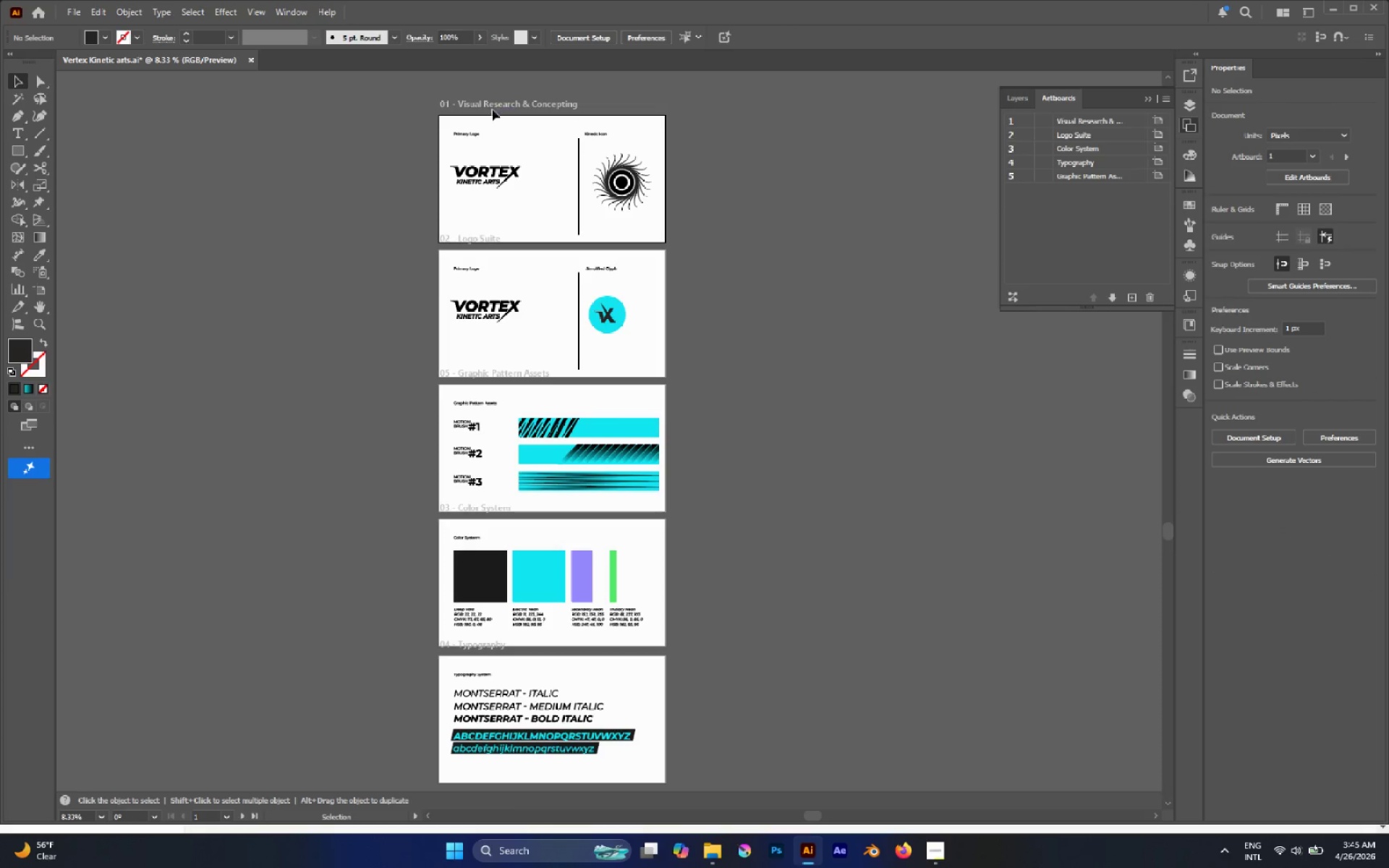 
left_click([491, 106])
 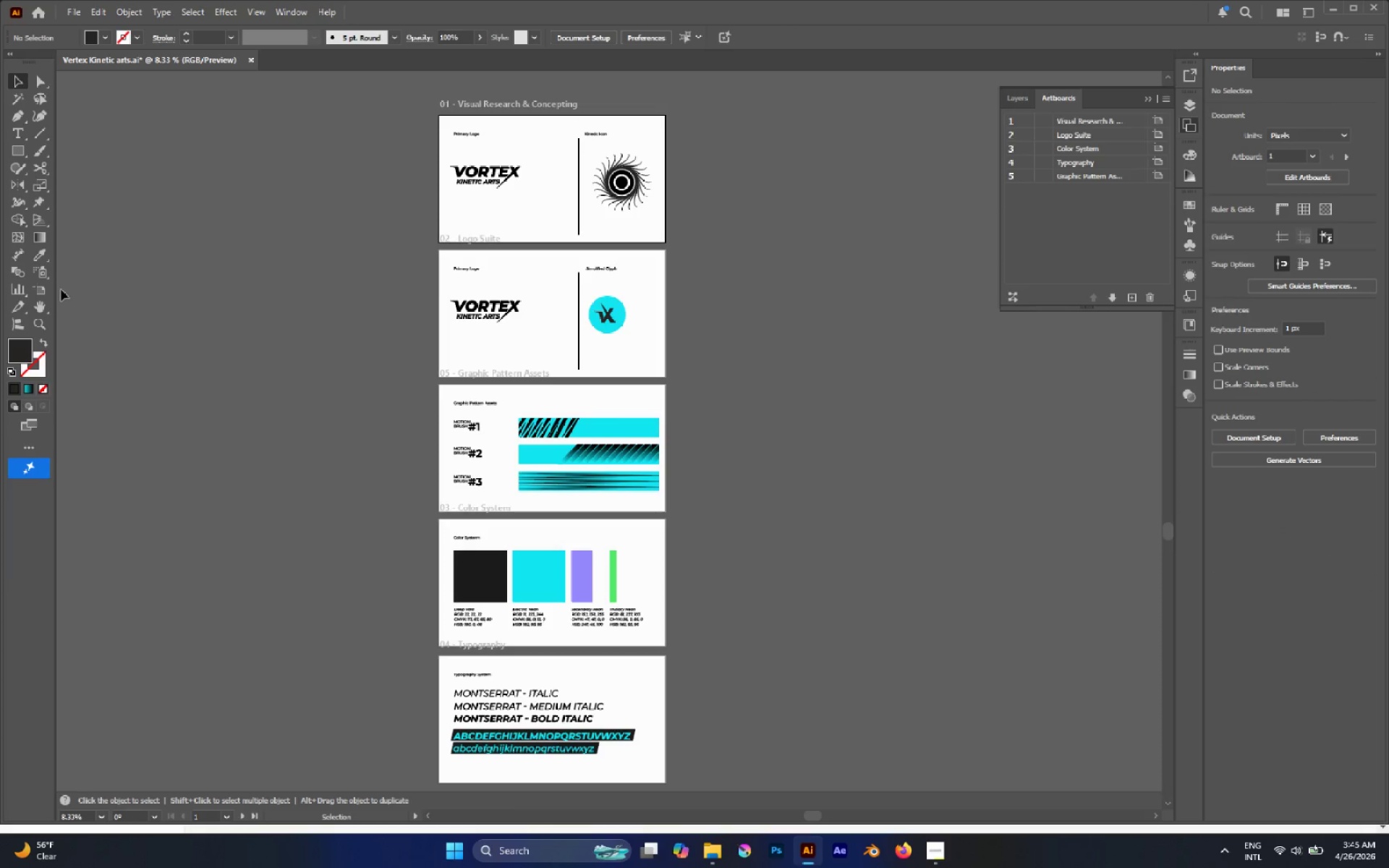 
left_click([46, 289])
 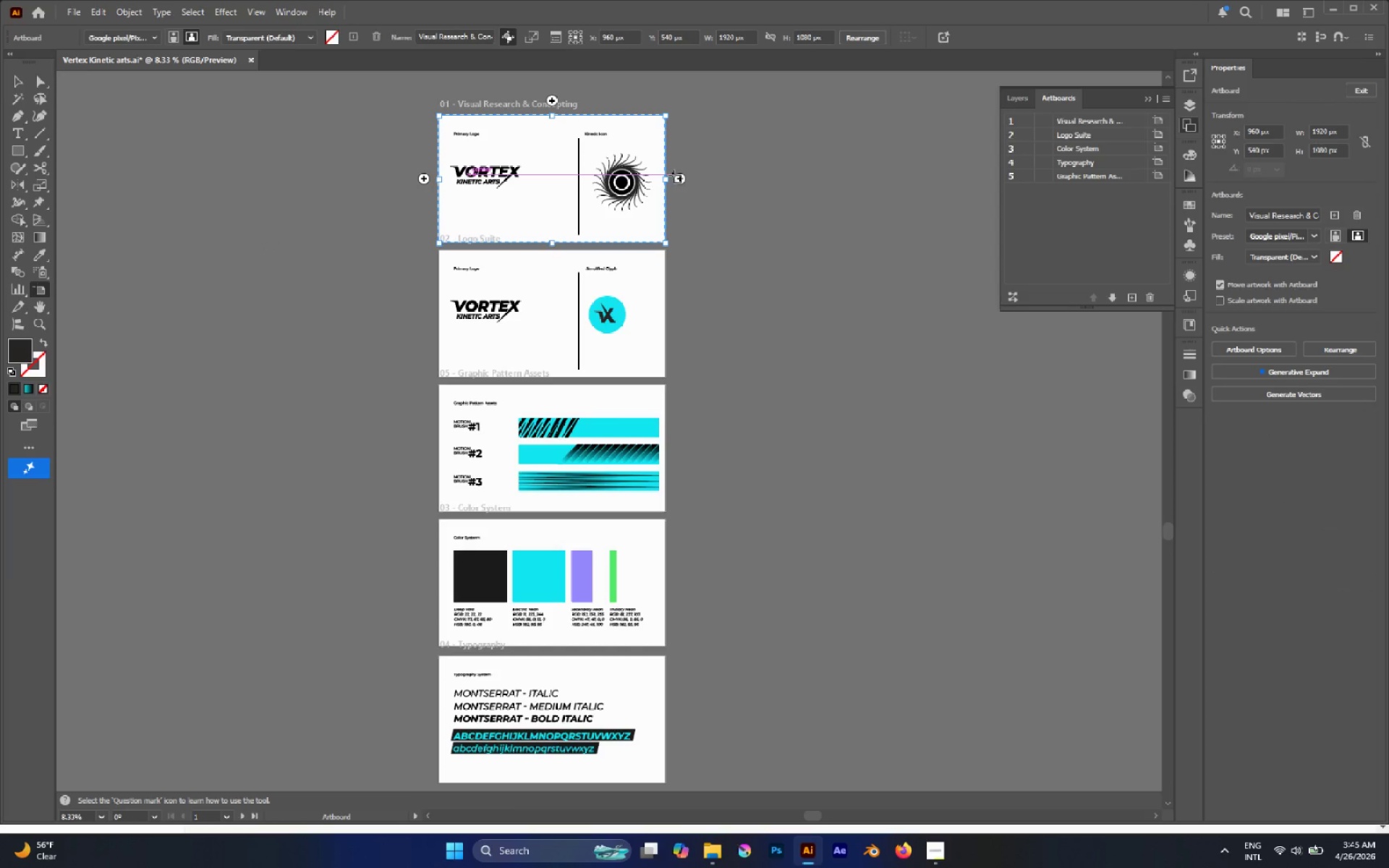 
left_click([679, 178])
 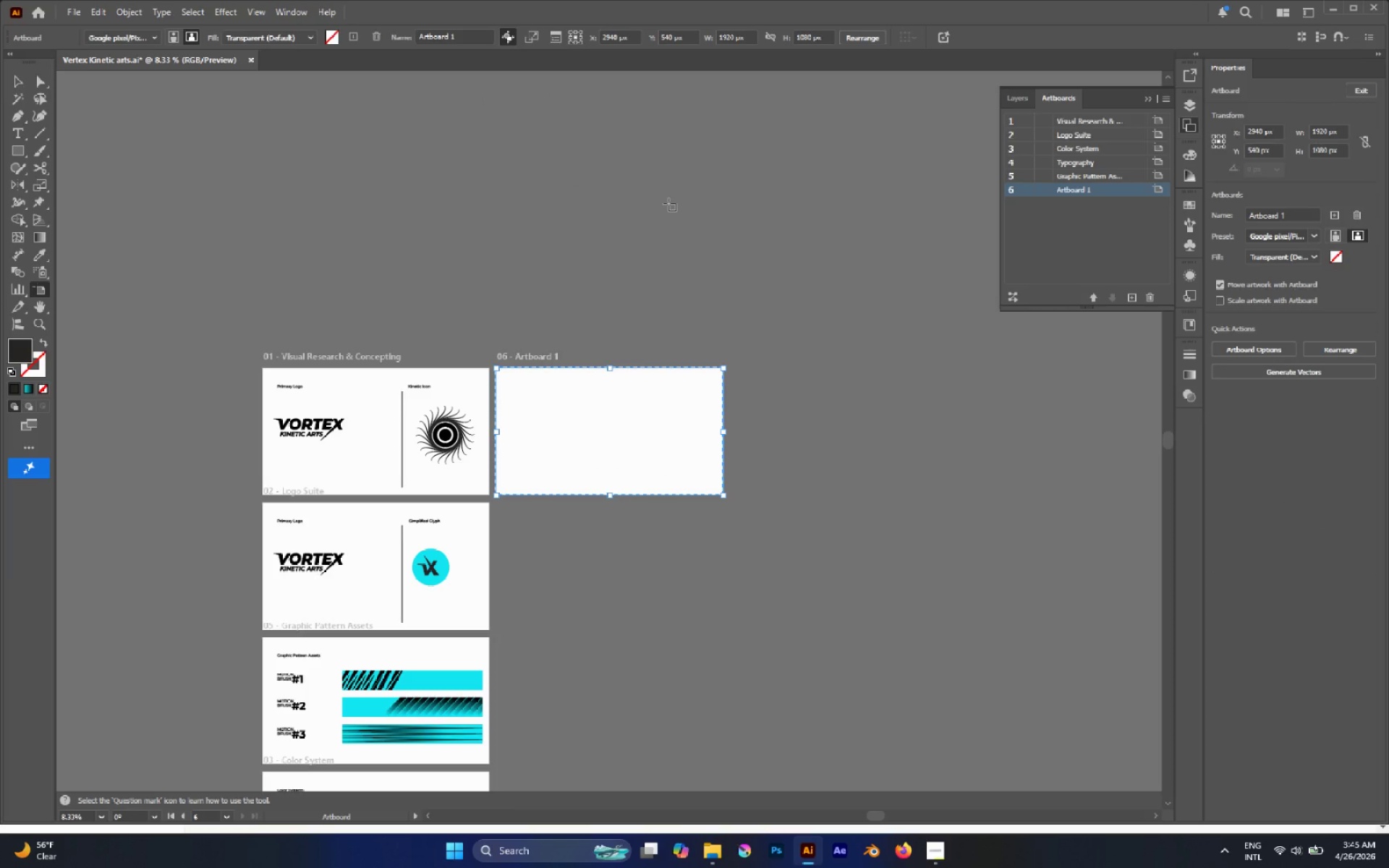 
key(V)
 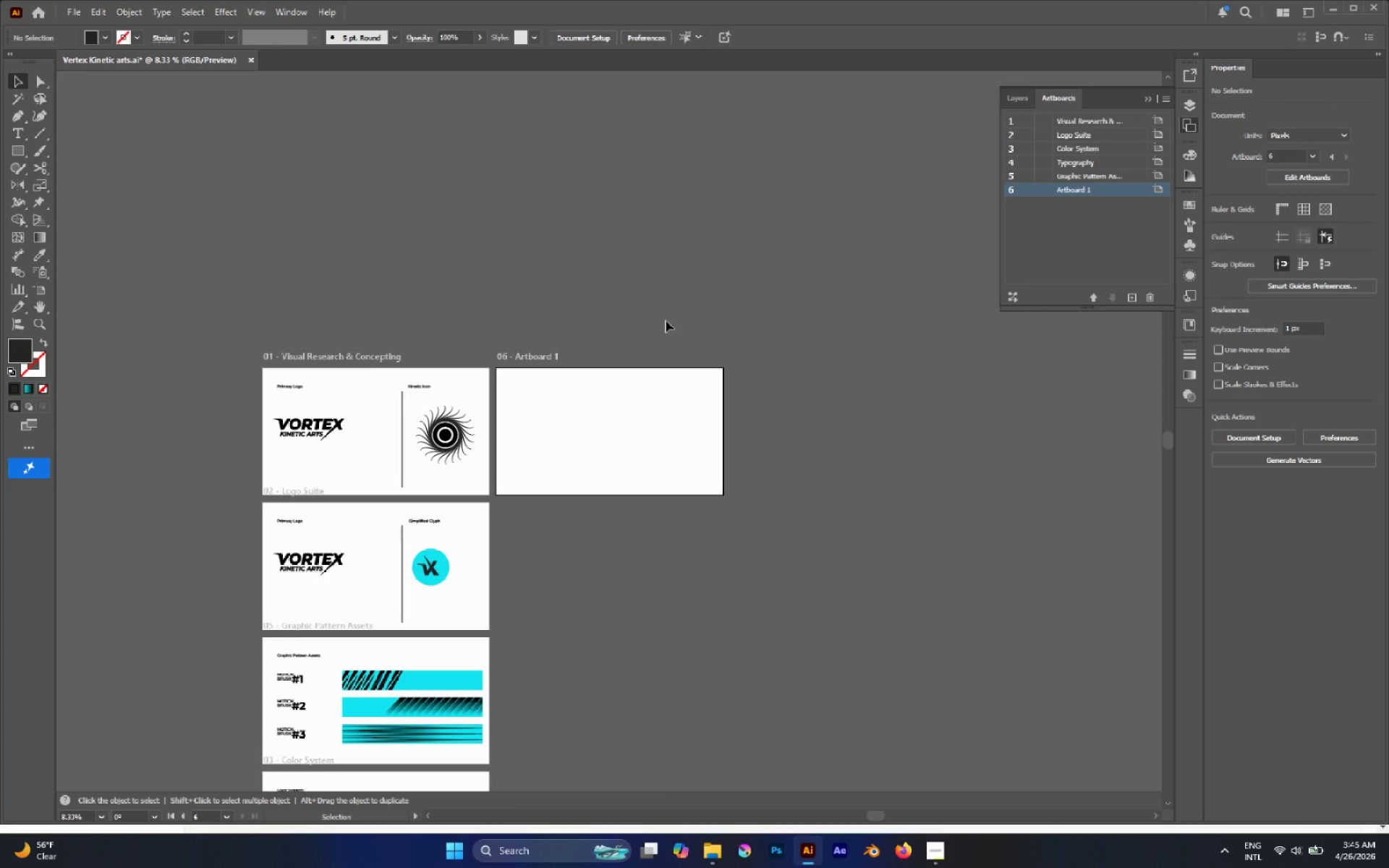 
left_click([598, 367])
 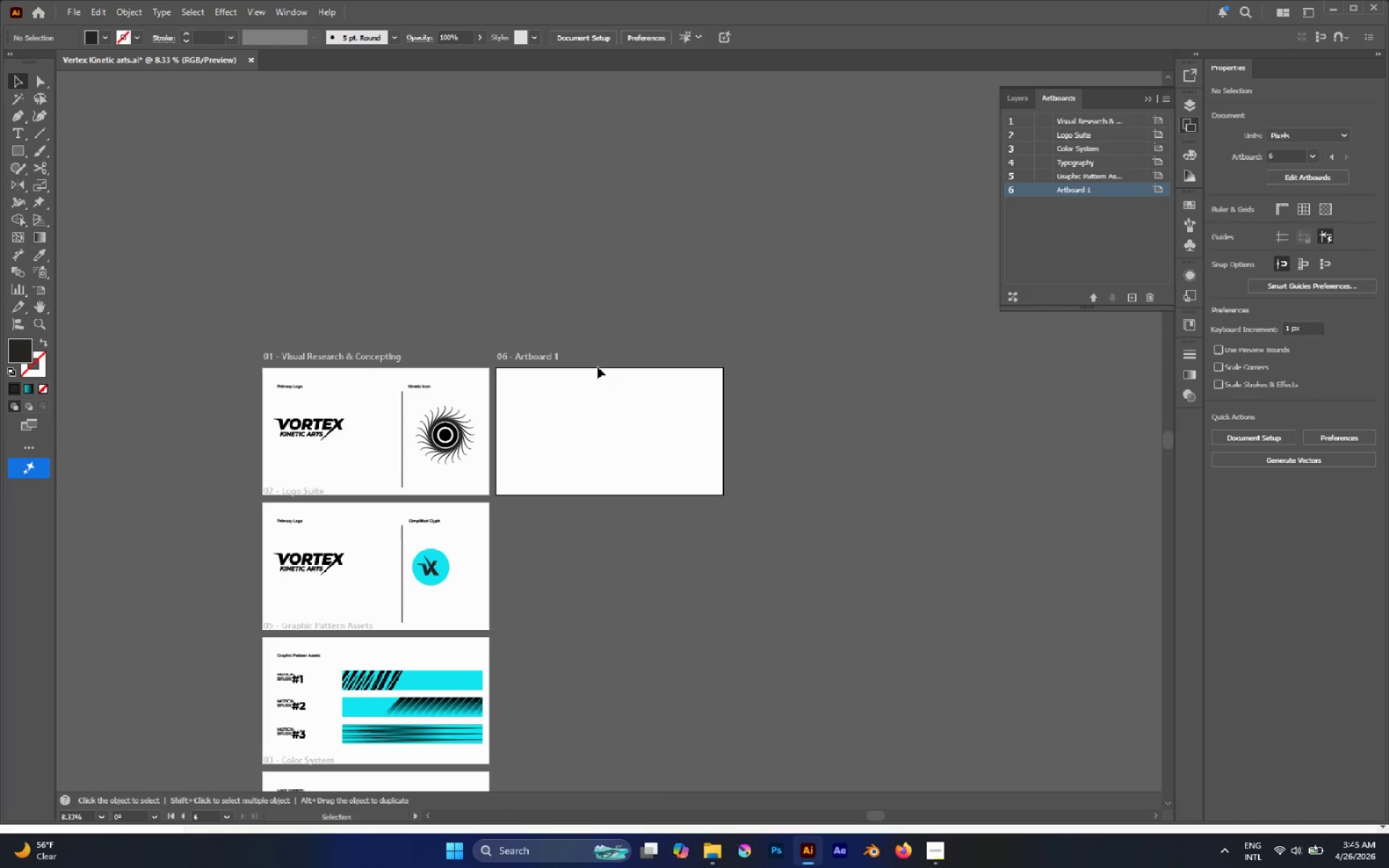 
key(Control+Shift+V)
 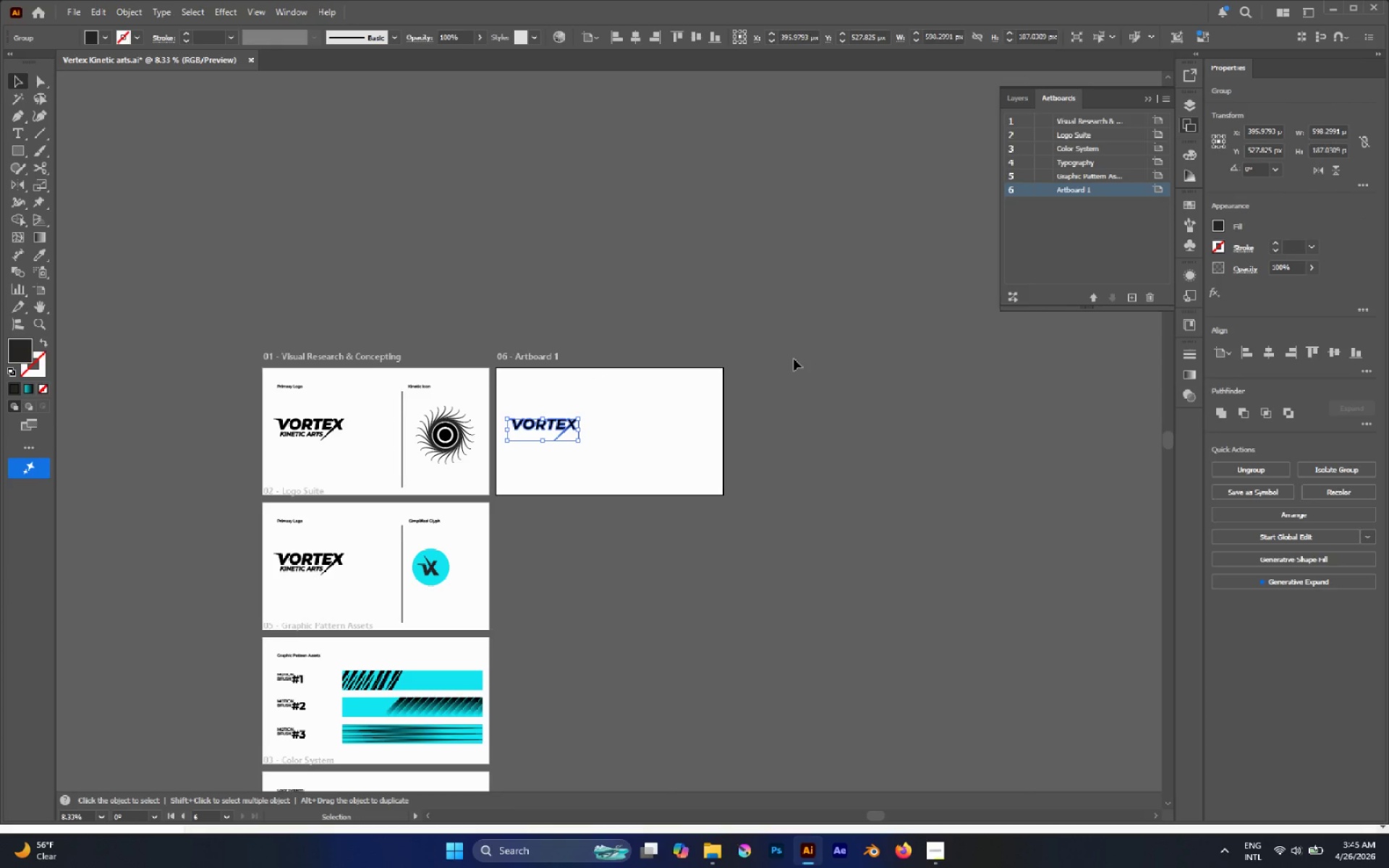 
key(V)
 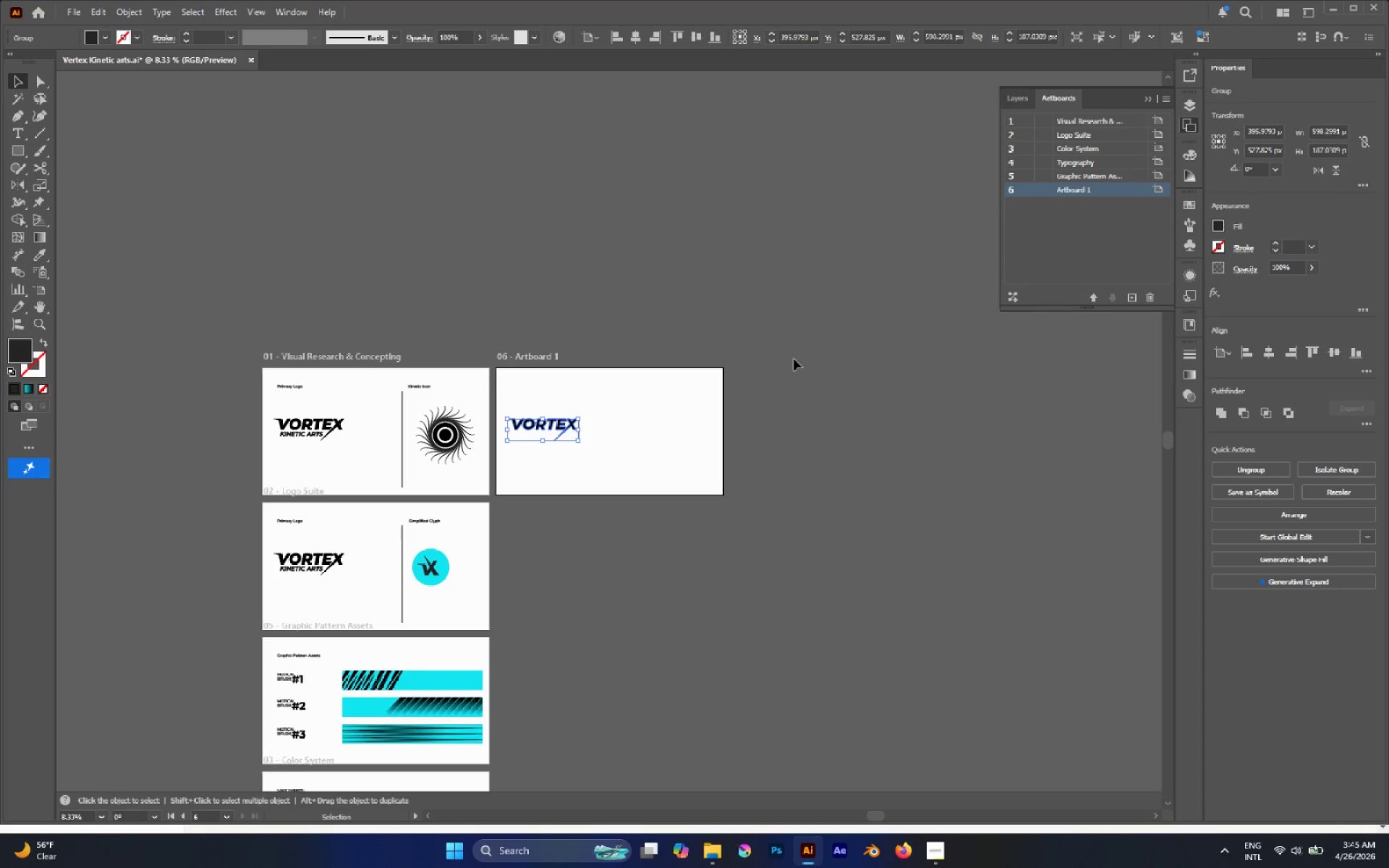 
key(Control+G)
 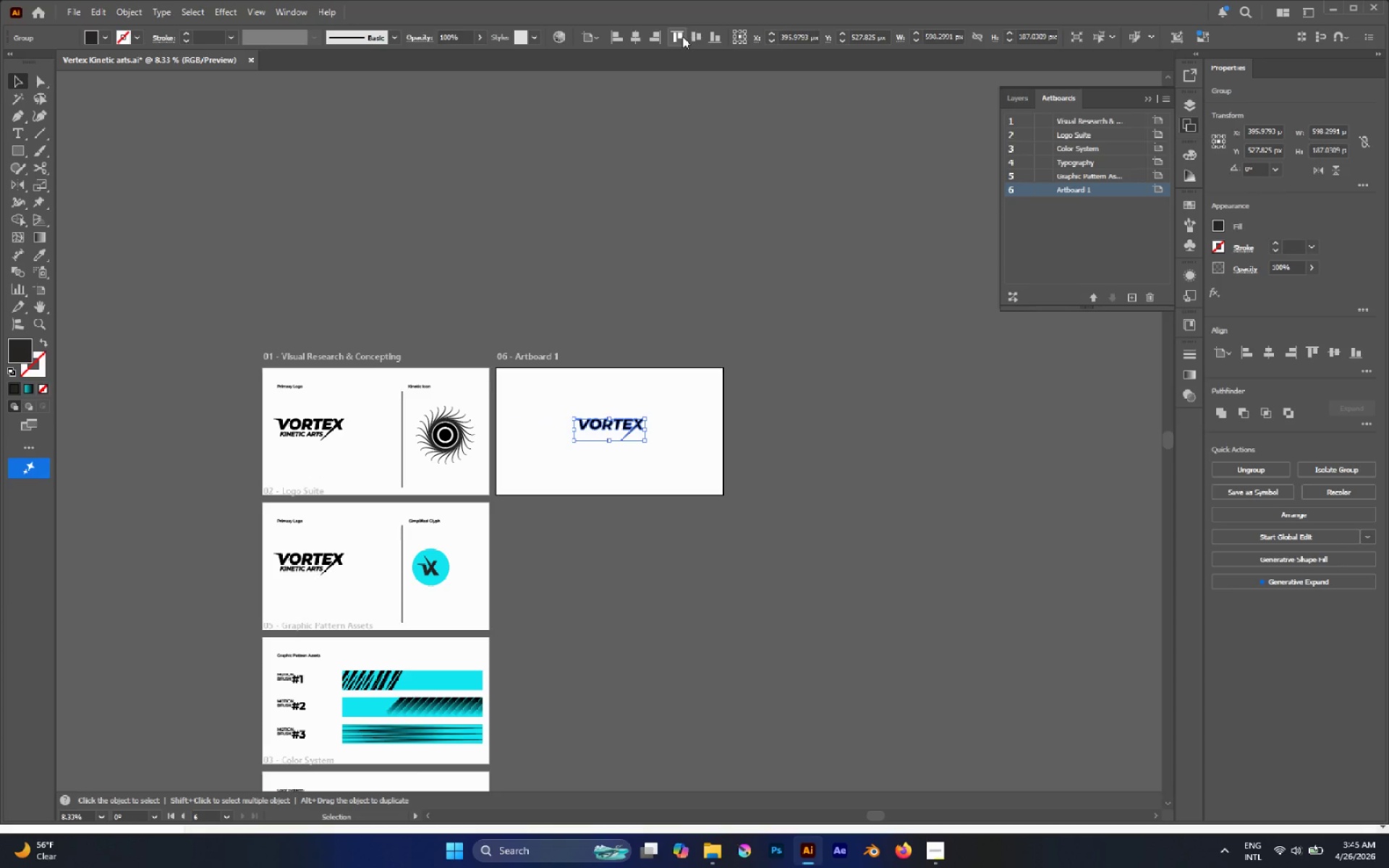 
left_click([691, 33])
 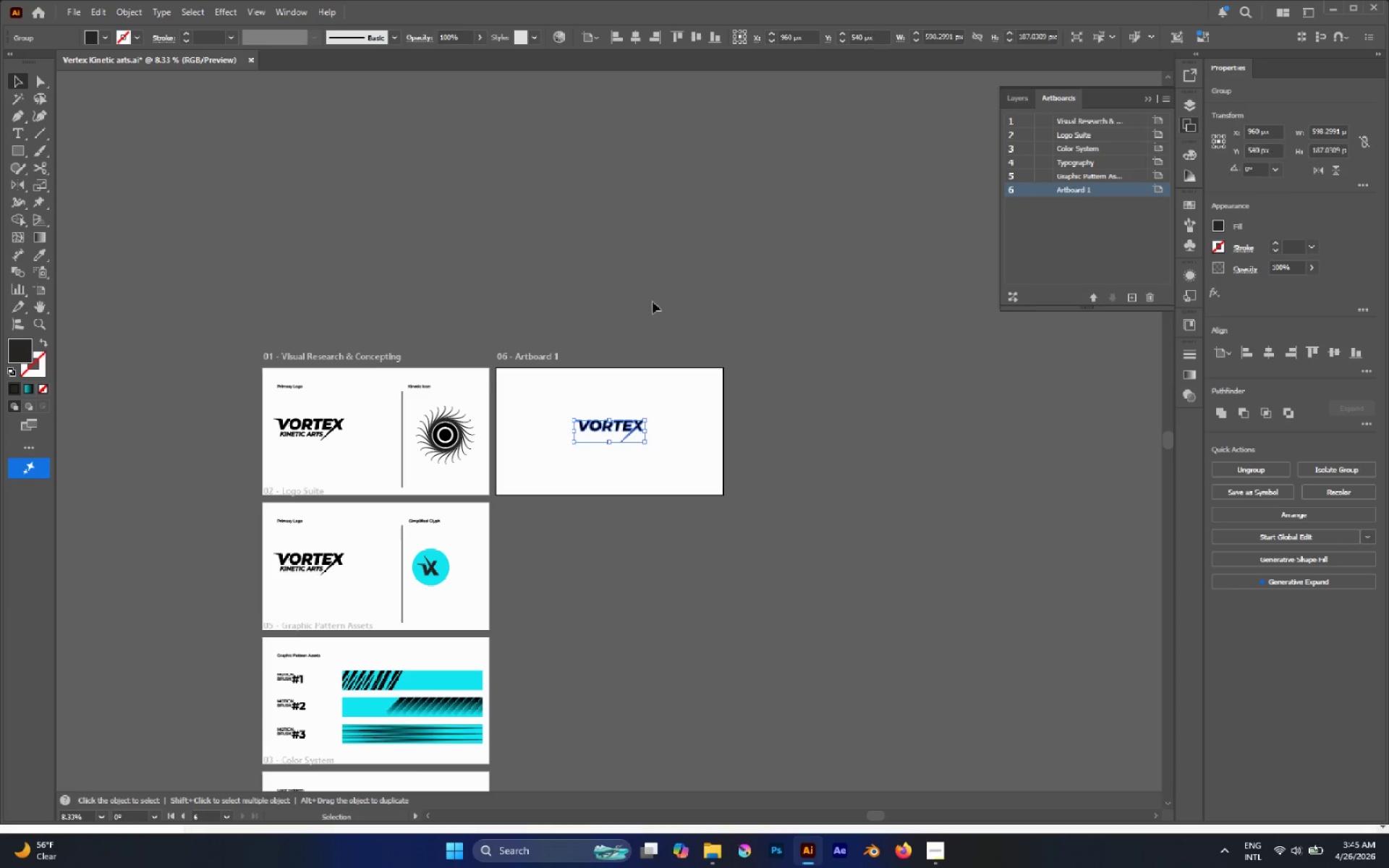 
hold_key(key=AltLeft, duration=0.46)
scroll: coordinate [626, 400], scroll_direction: up, amount: 2.0
 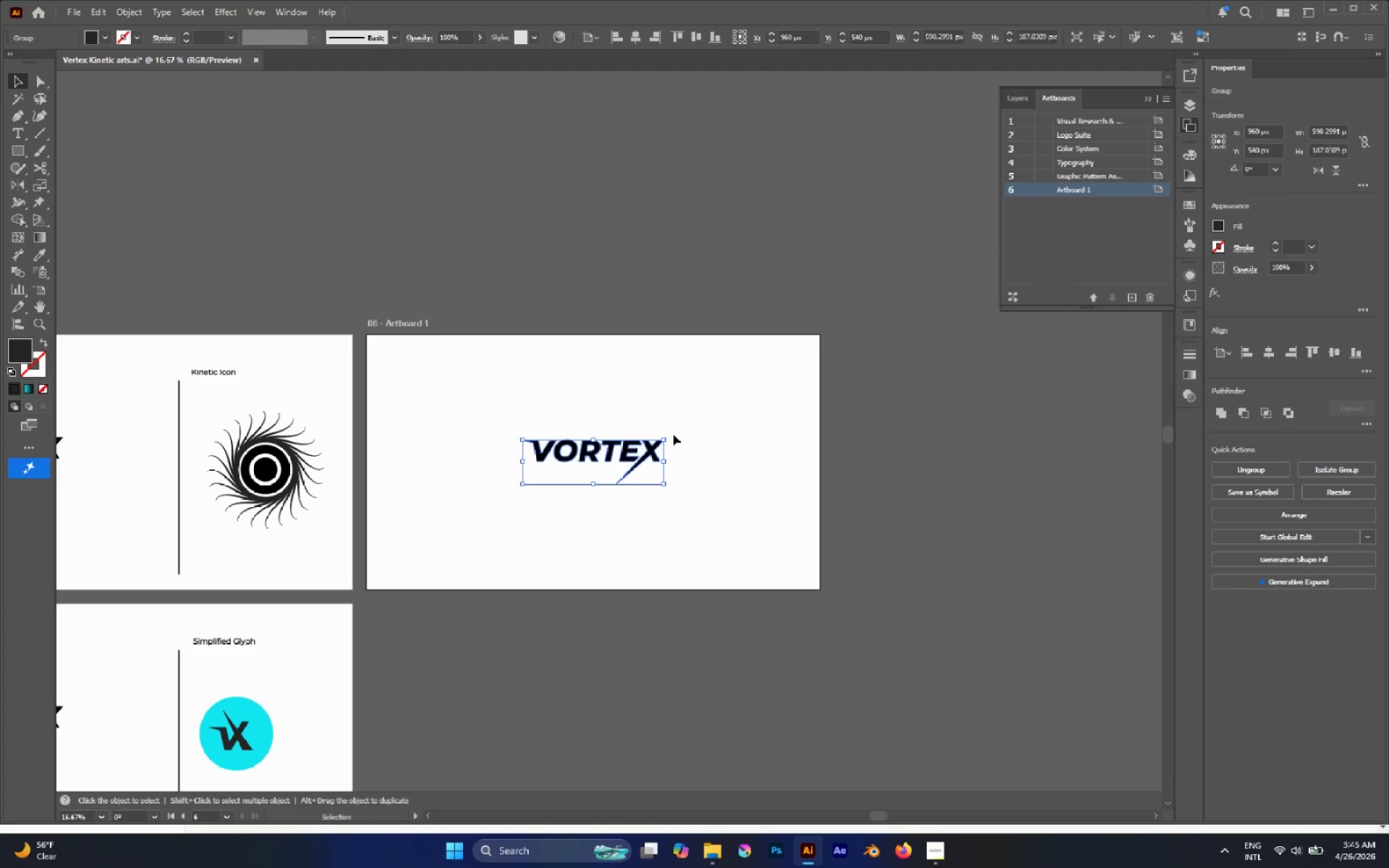 
left_click([763, 449])
 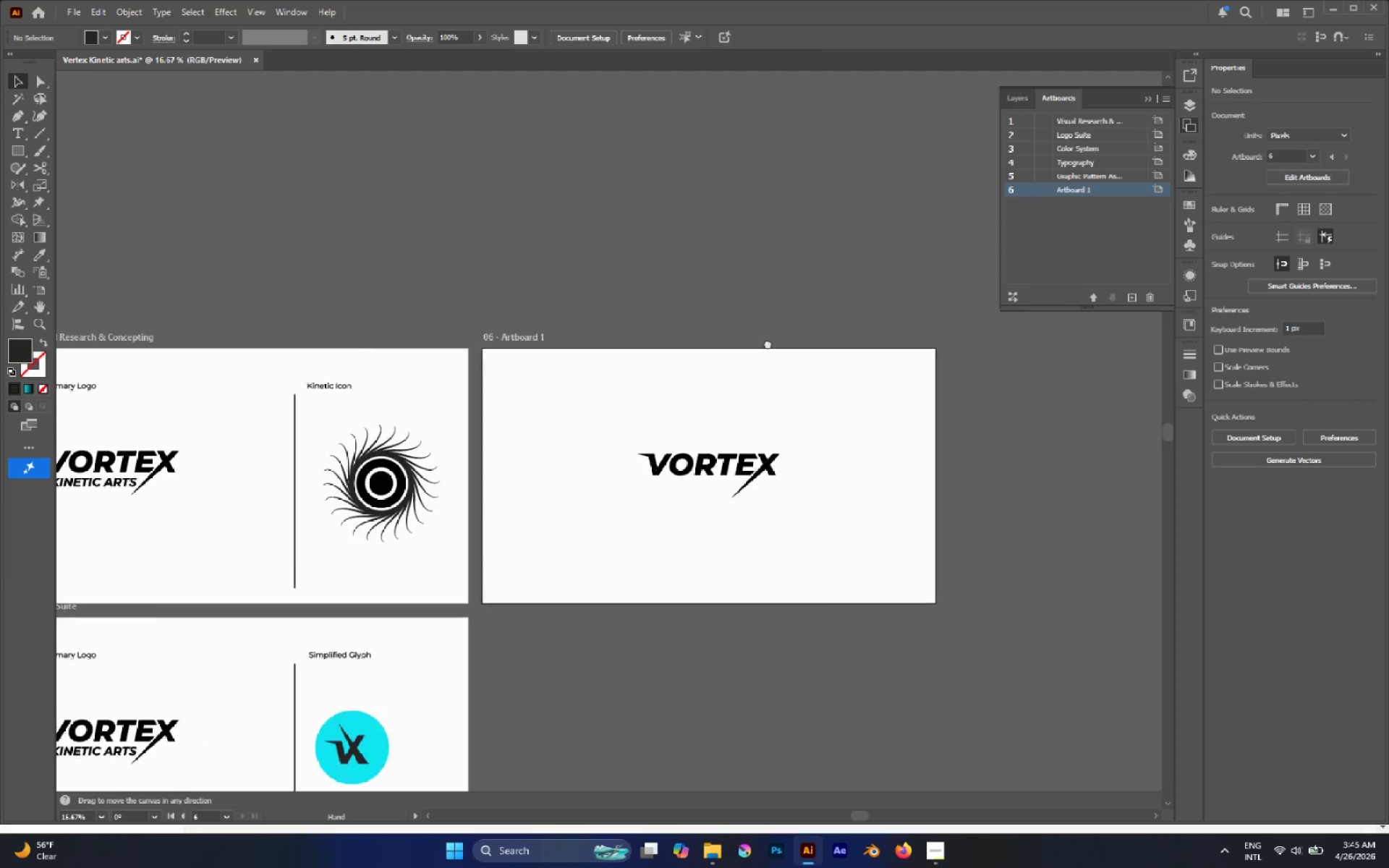 
left_click_drag(start_coordinate=[708, 401], to_coordinate=[938, 543])
 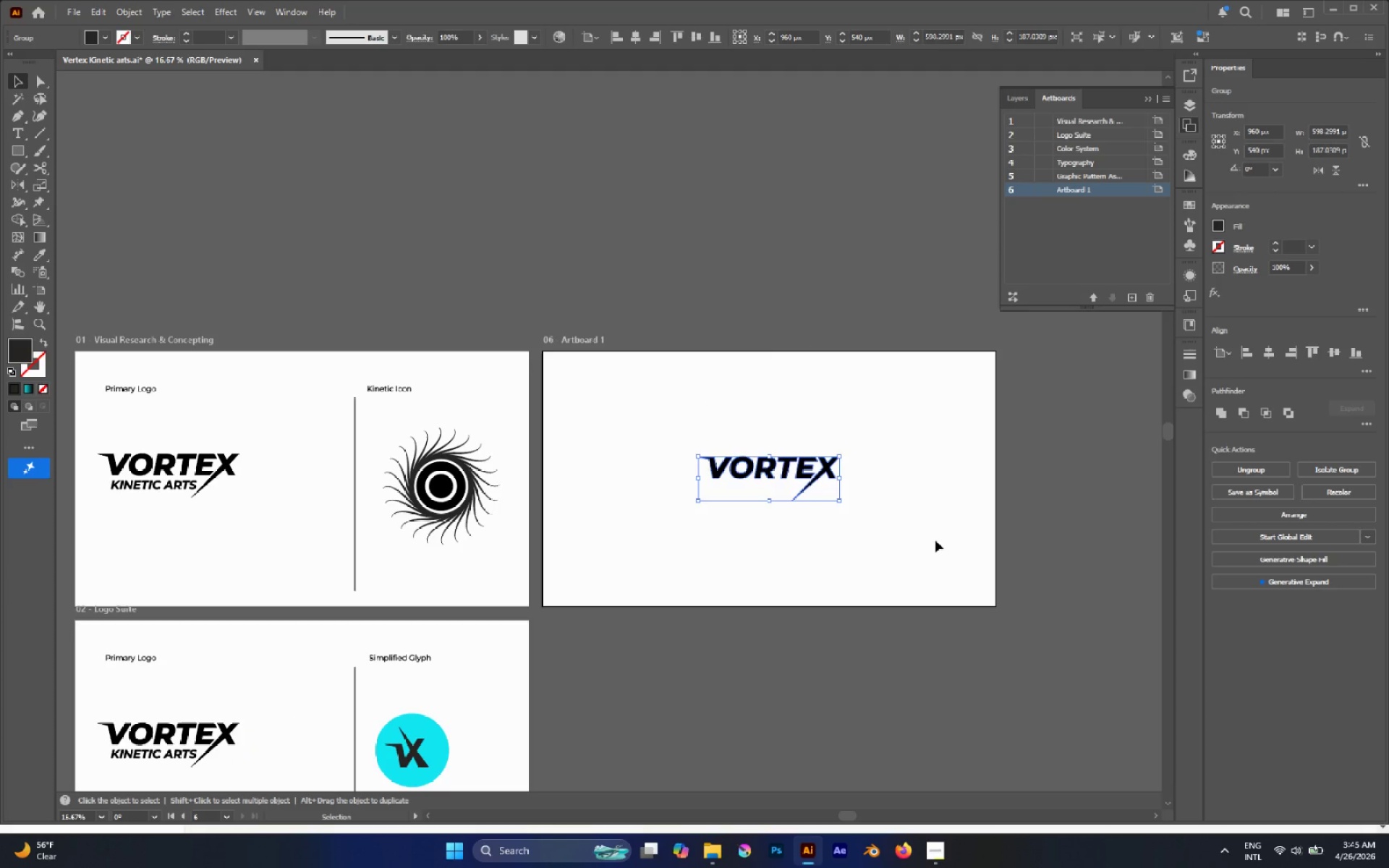 
key(Delete)
 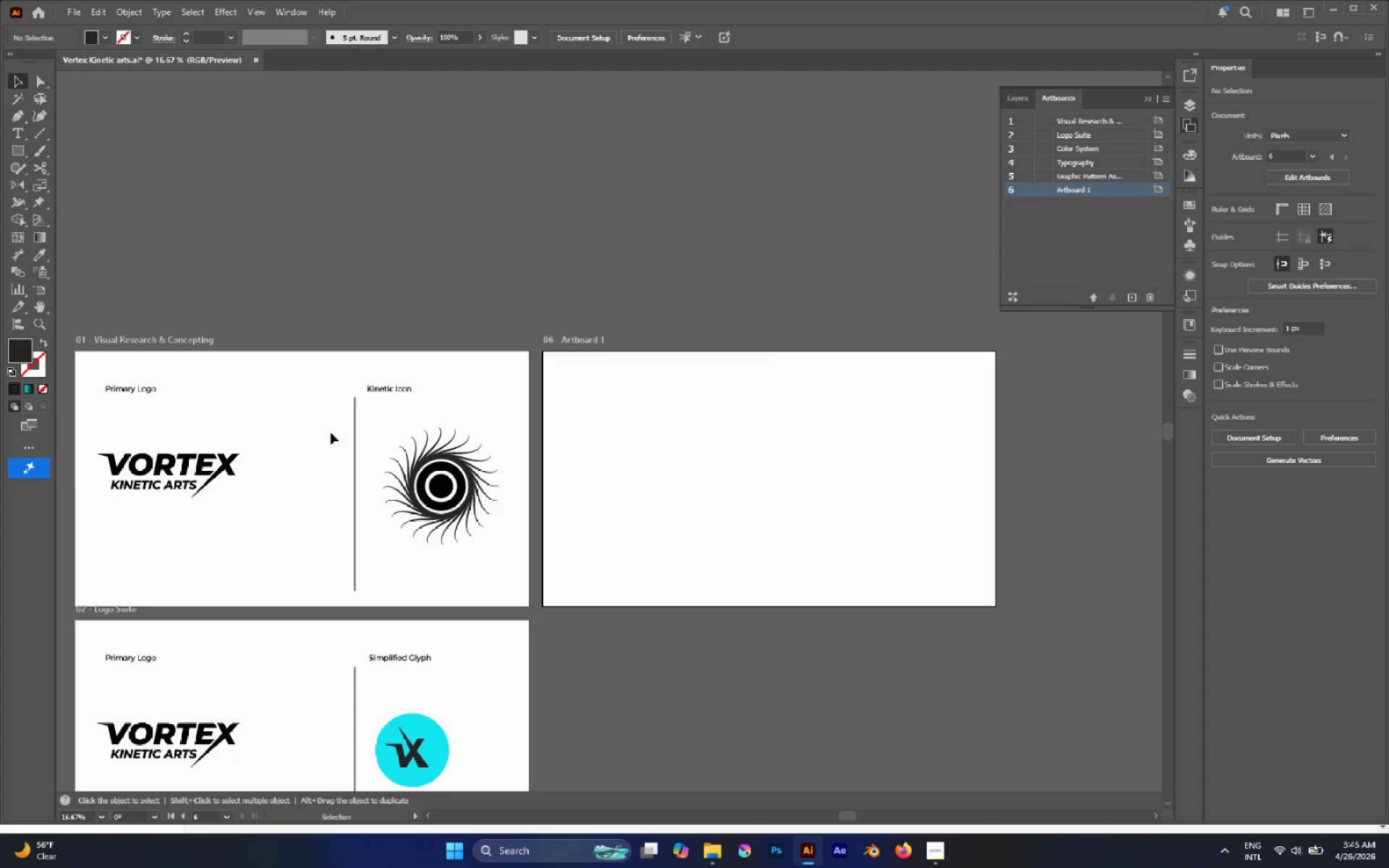 
left_click_drag(start_coordinate=[281, 435], to_coordinate=[163, 556])
 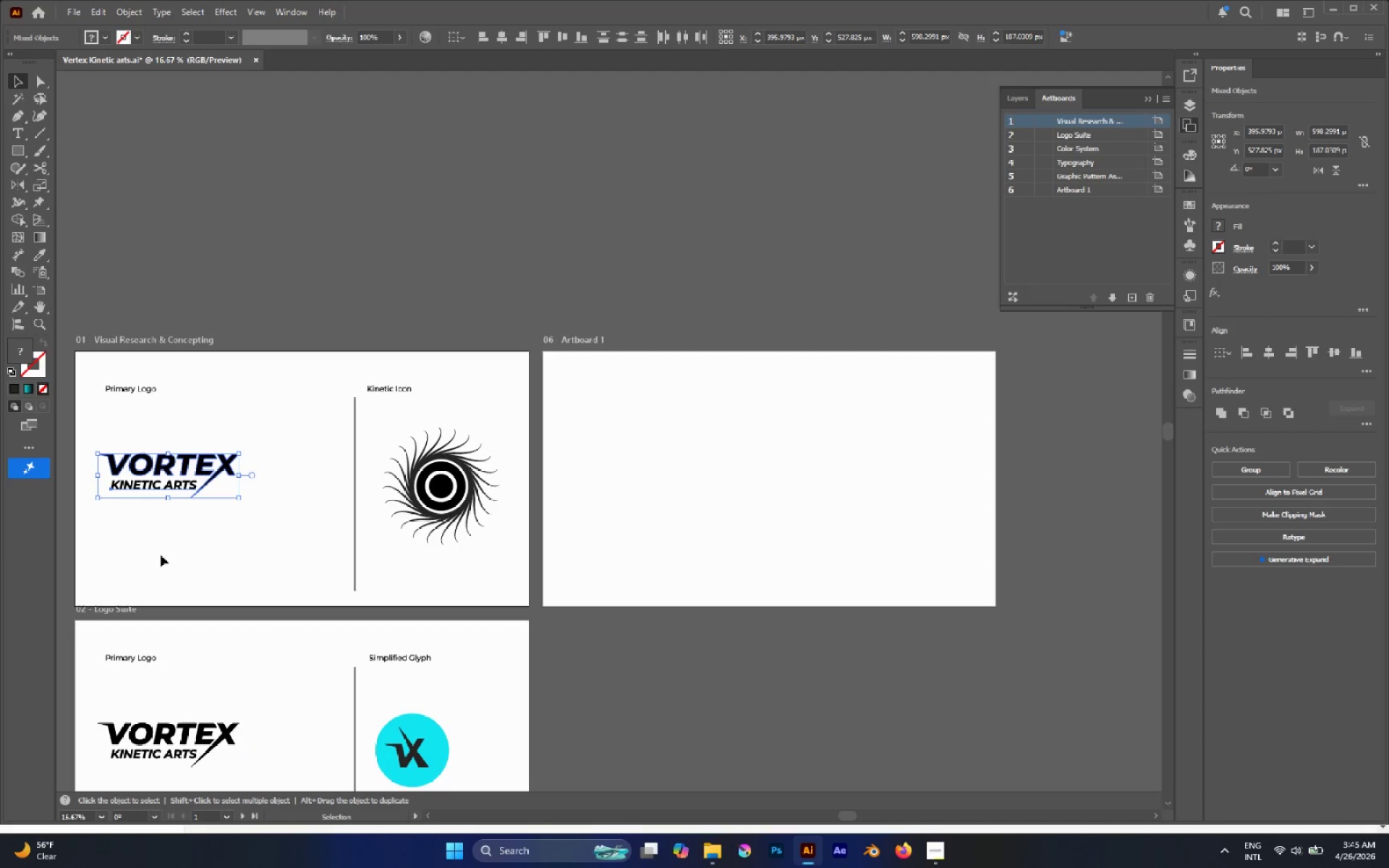 
key(Control+C)
 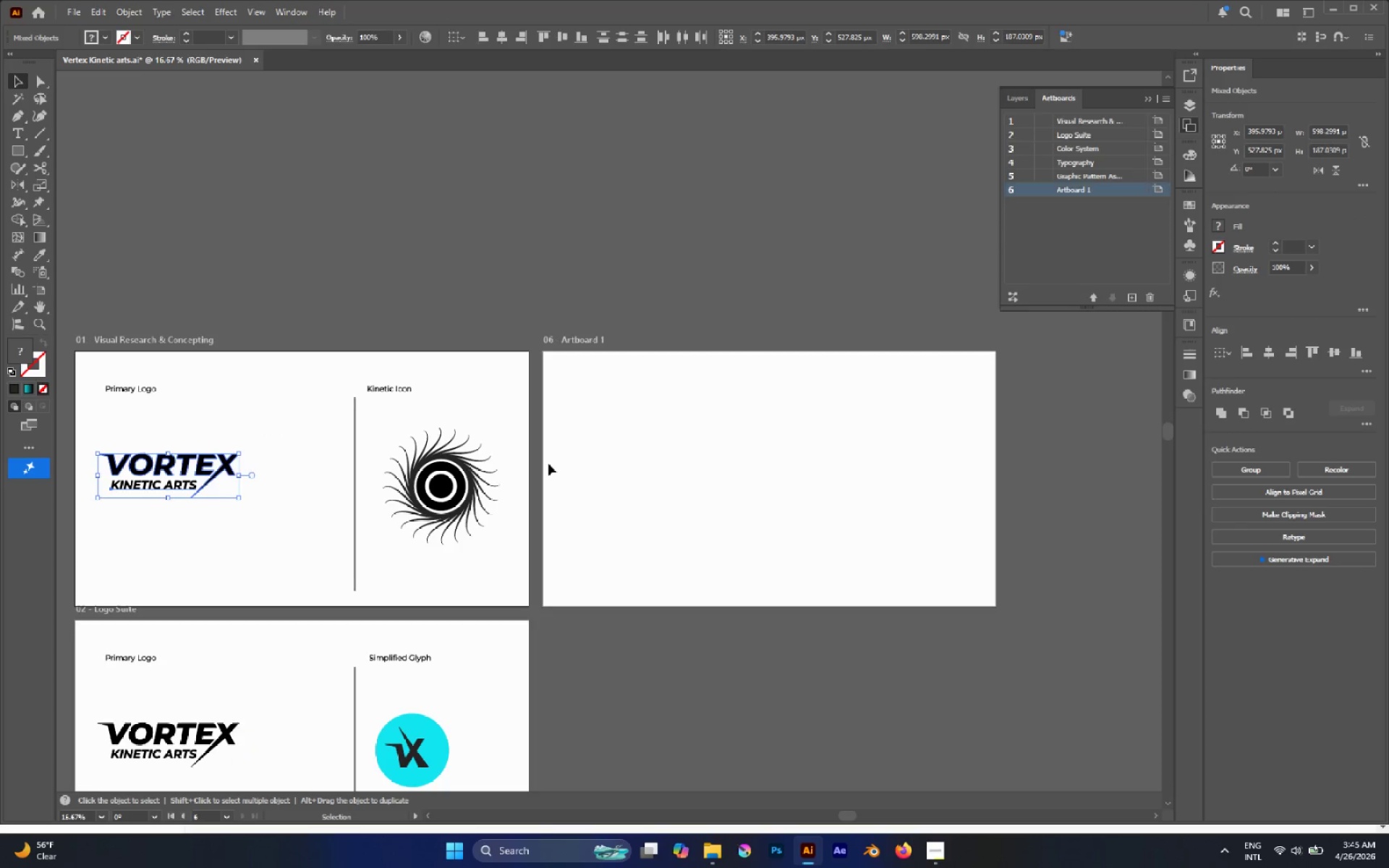 
key(Control+Shift+V)
 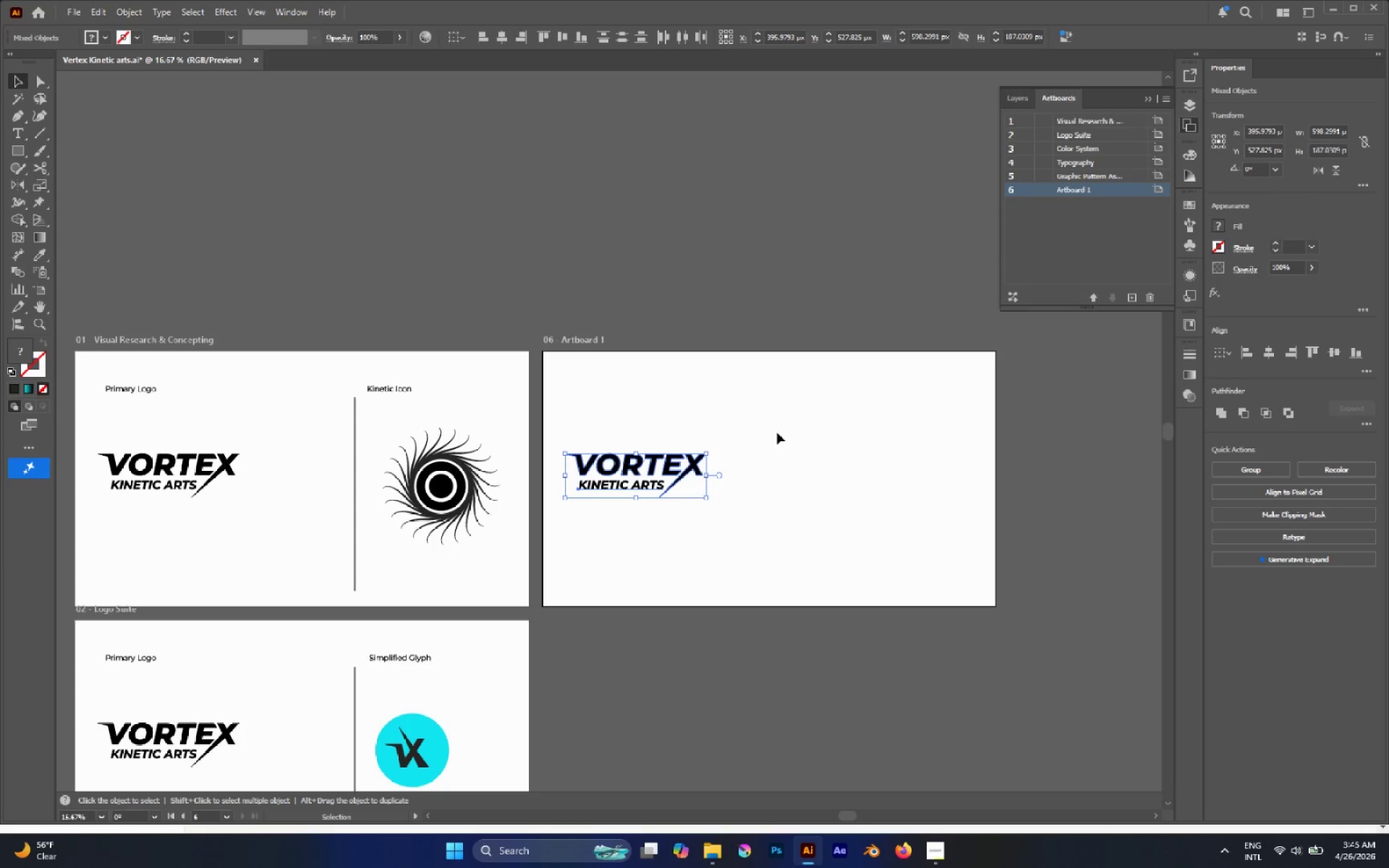 
key(Control+G)
 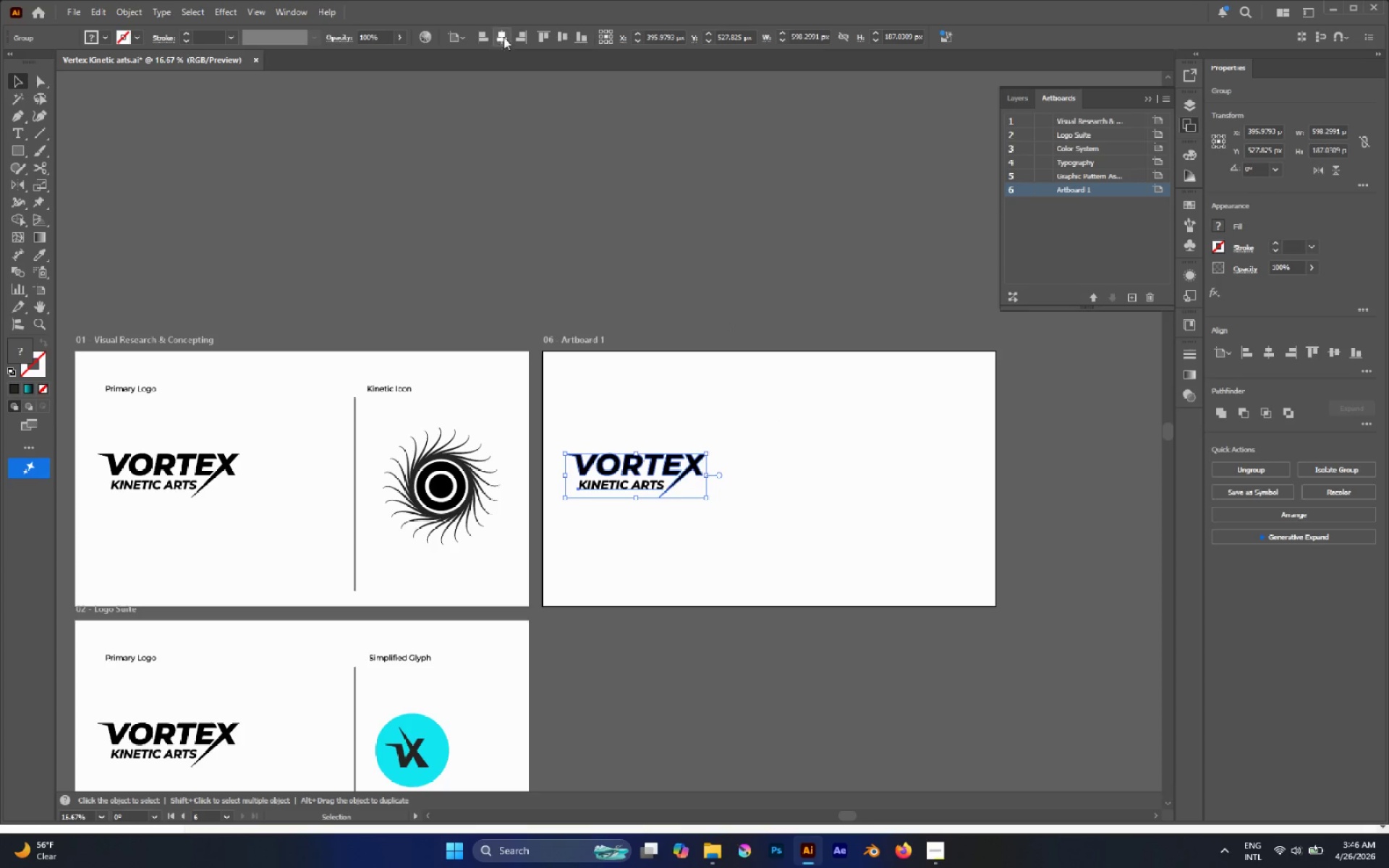 
left_click([787, 301])
 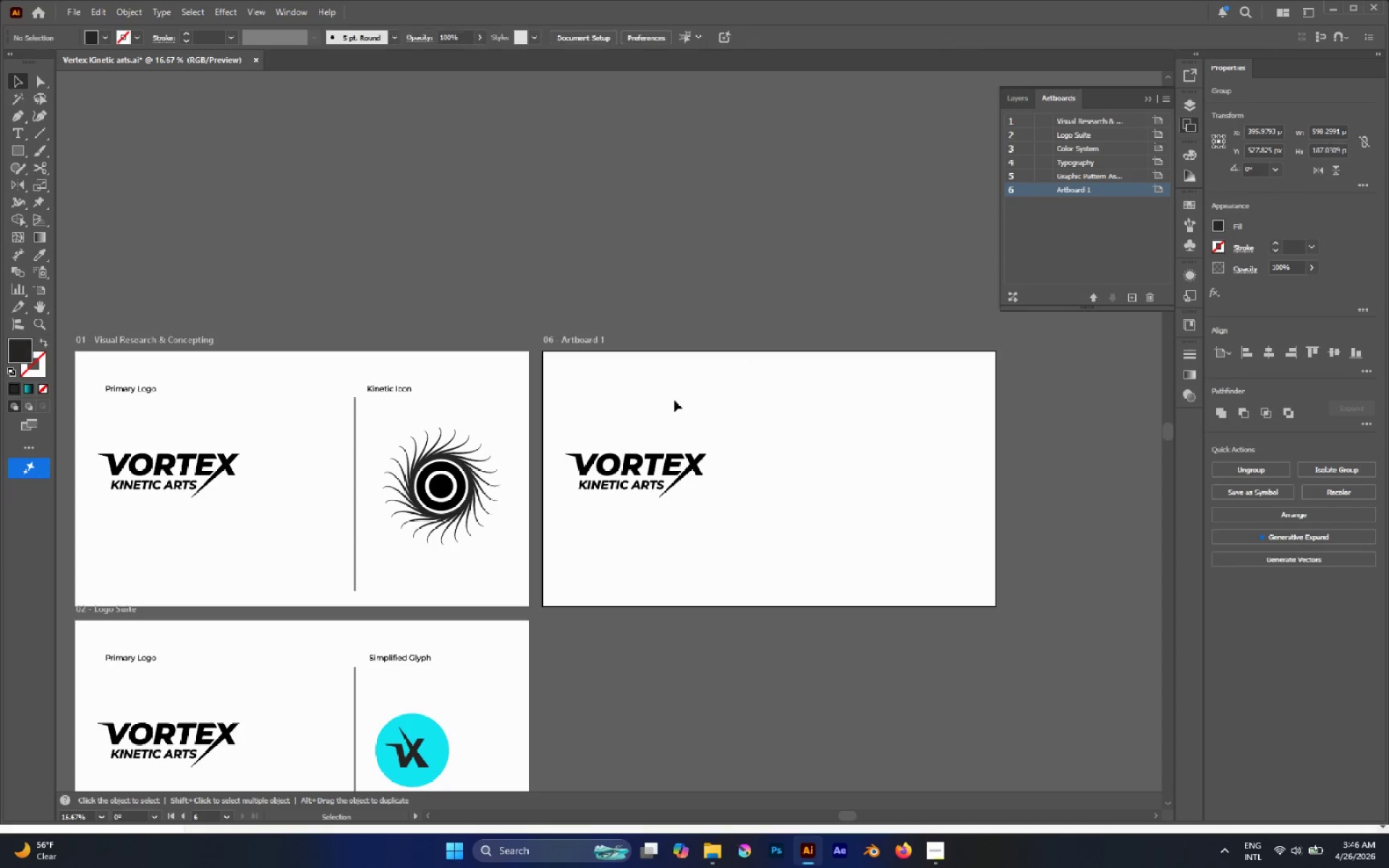 
left_click_drag(start_coordinate=[672, 403], to_coordinate=[706, 565])
 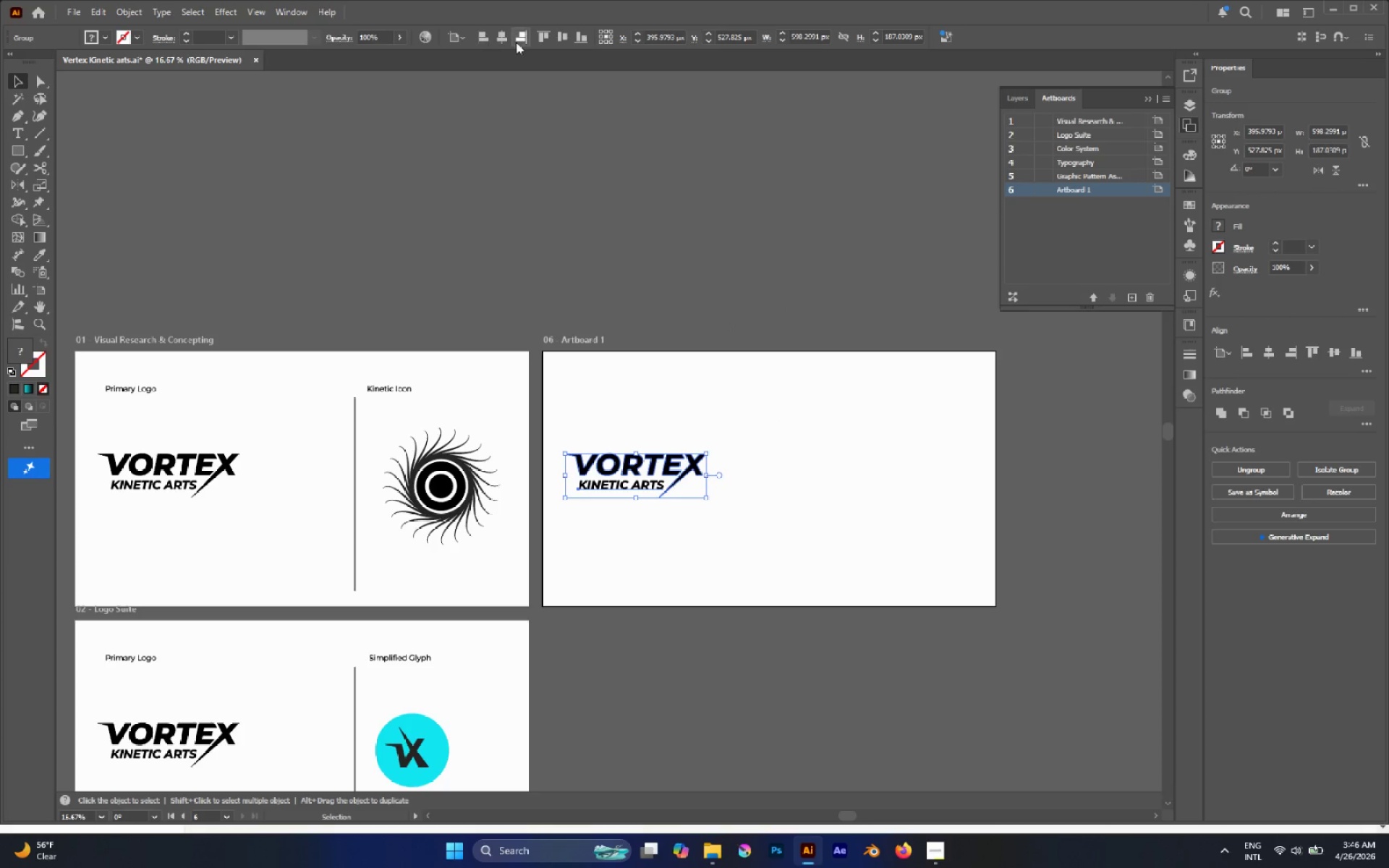 
left_click([502, 39])
 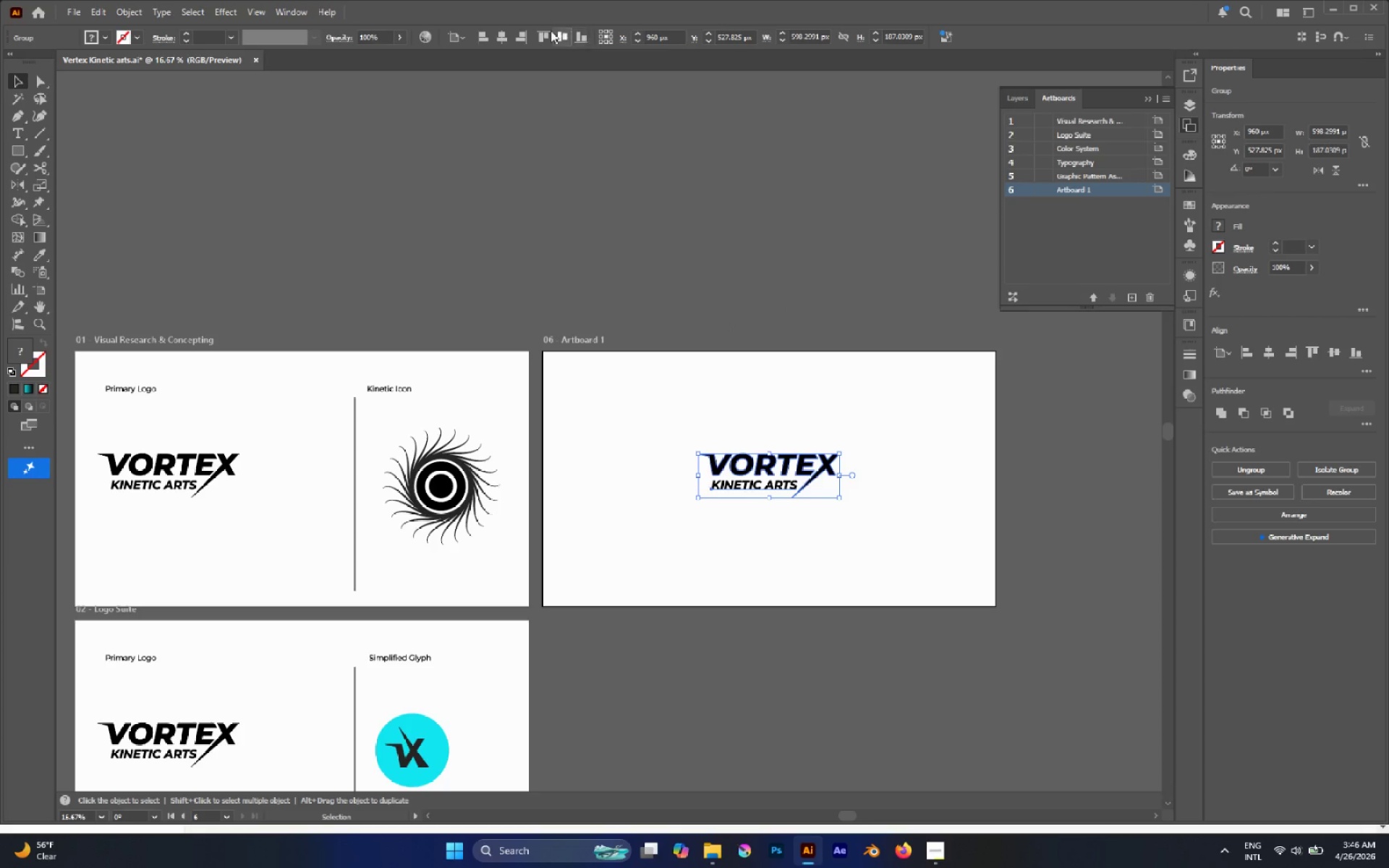 
left_click([552, 31])
 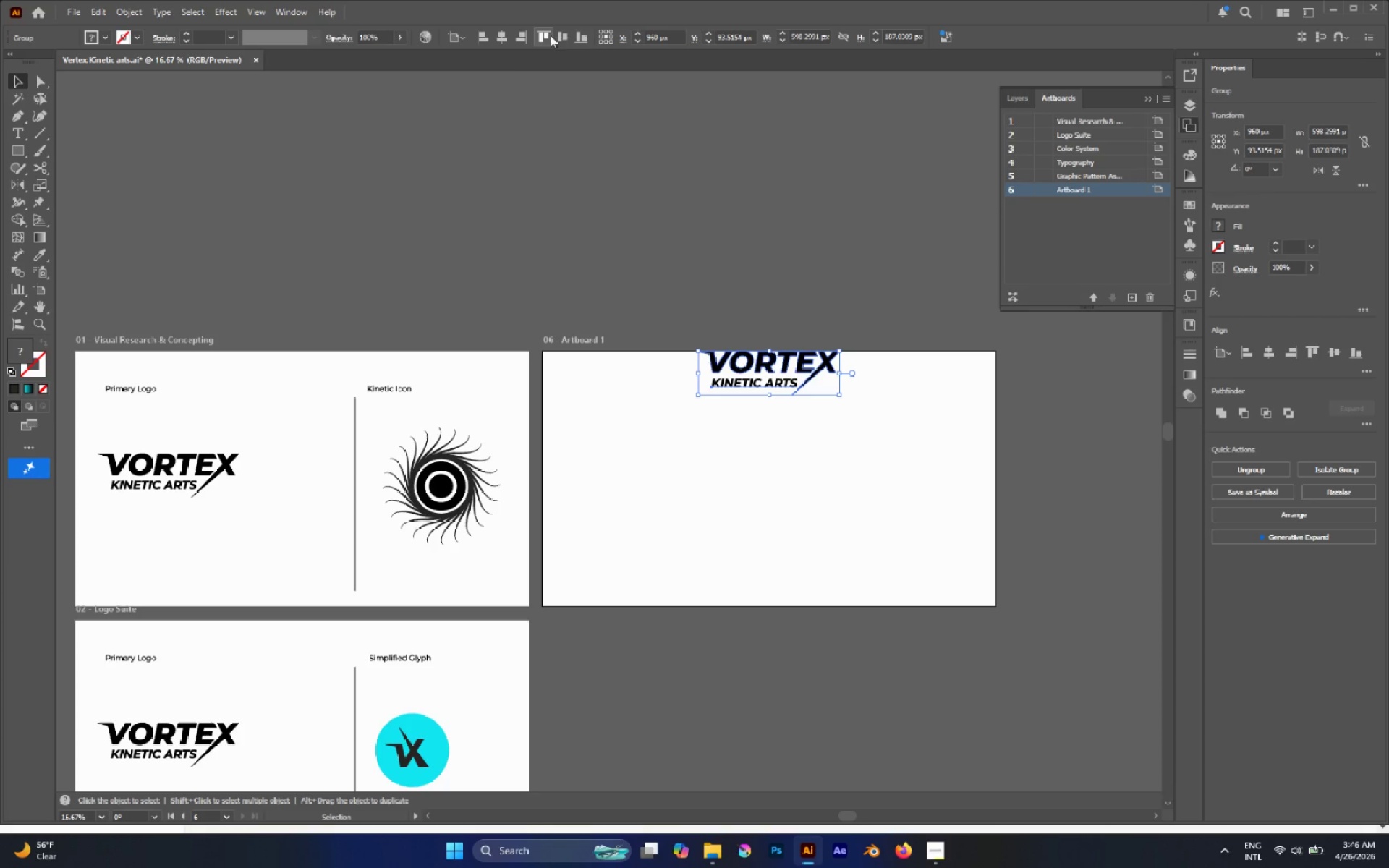 
left_click([566, 38])
 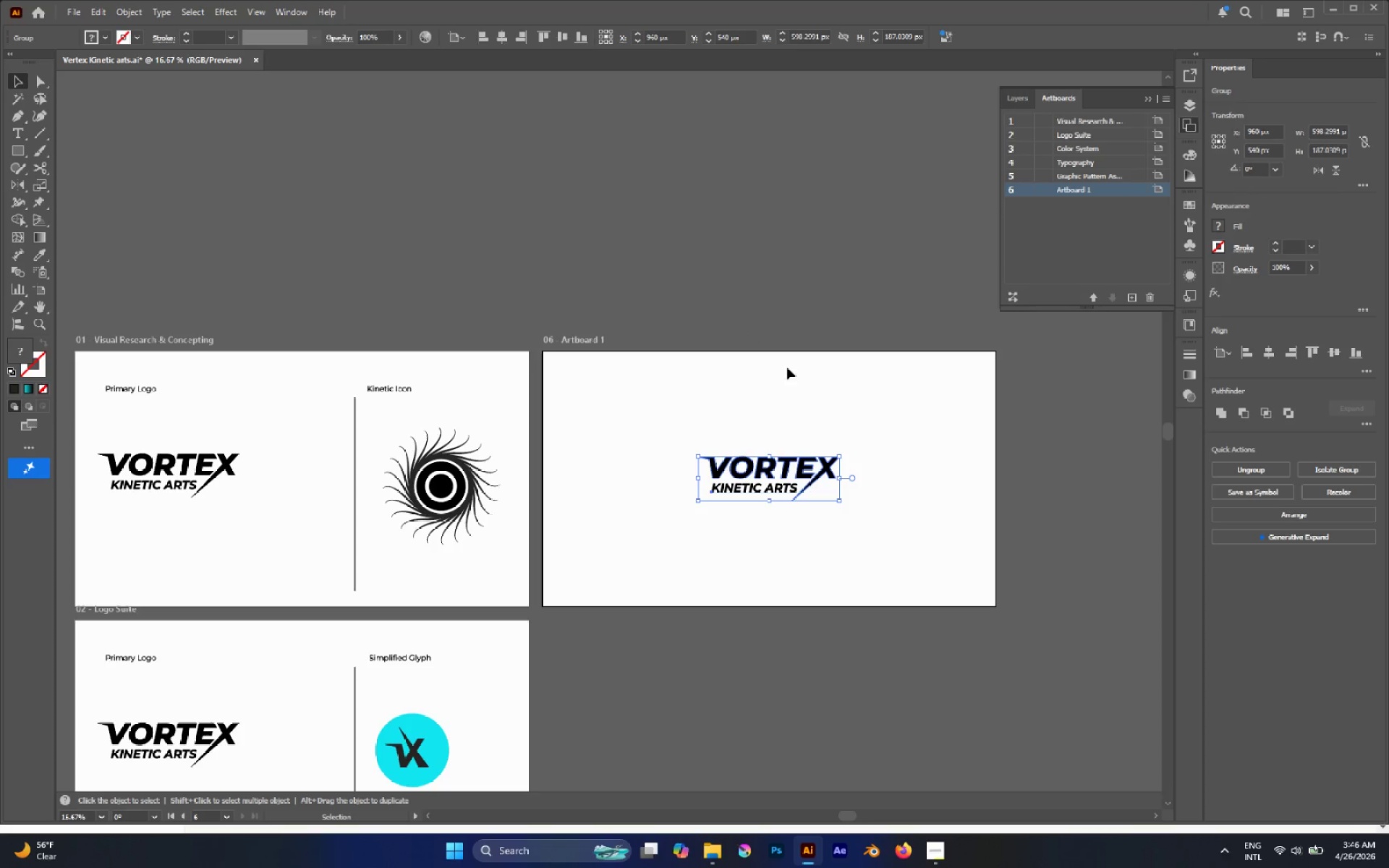 
left_click([791, 373])
 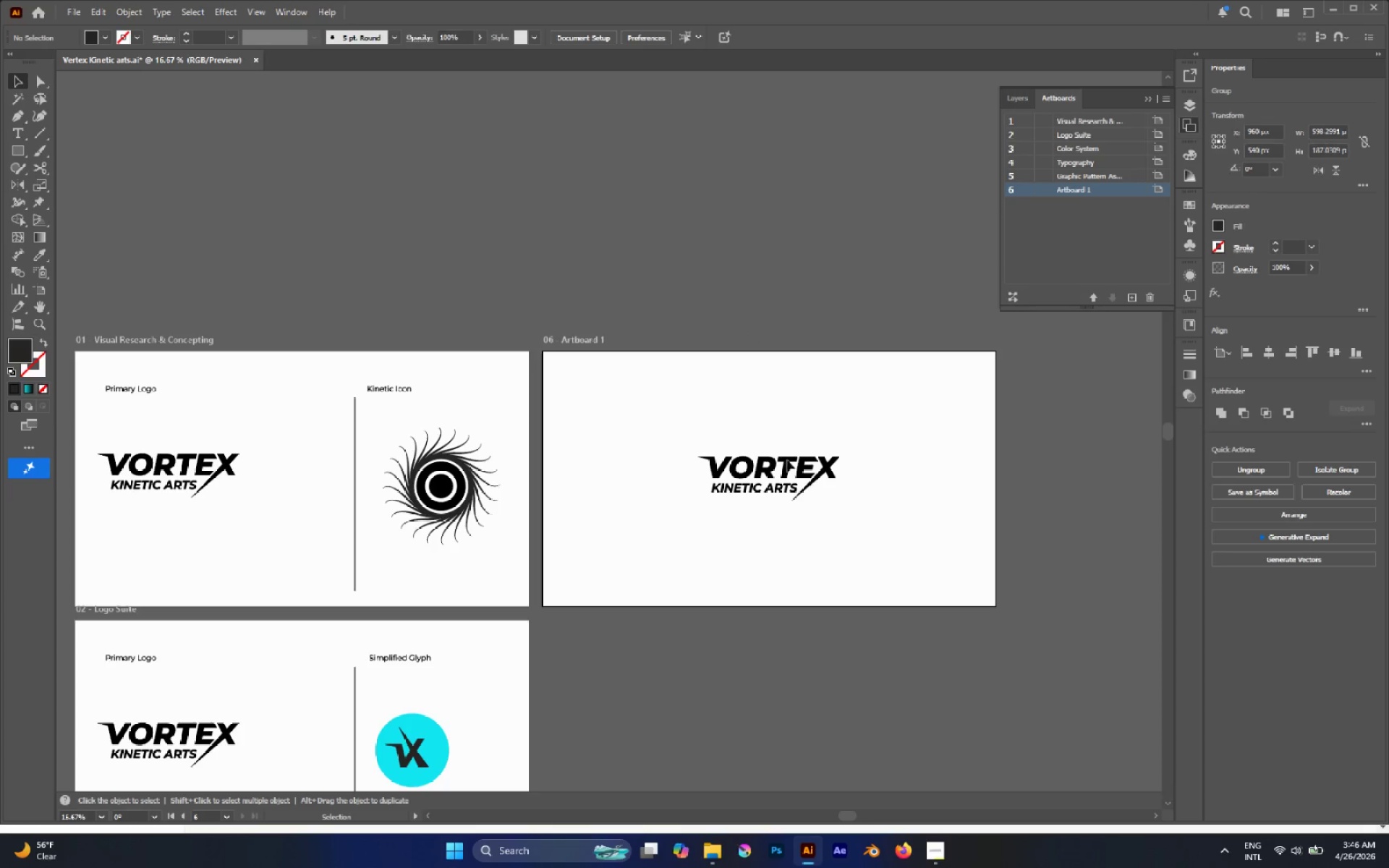 
hold_key(key=AltLeft, duration=0.73)
 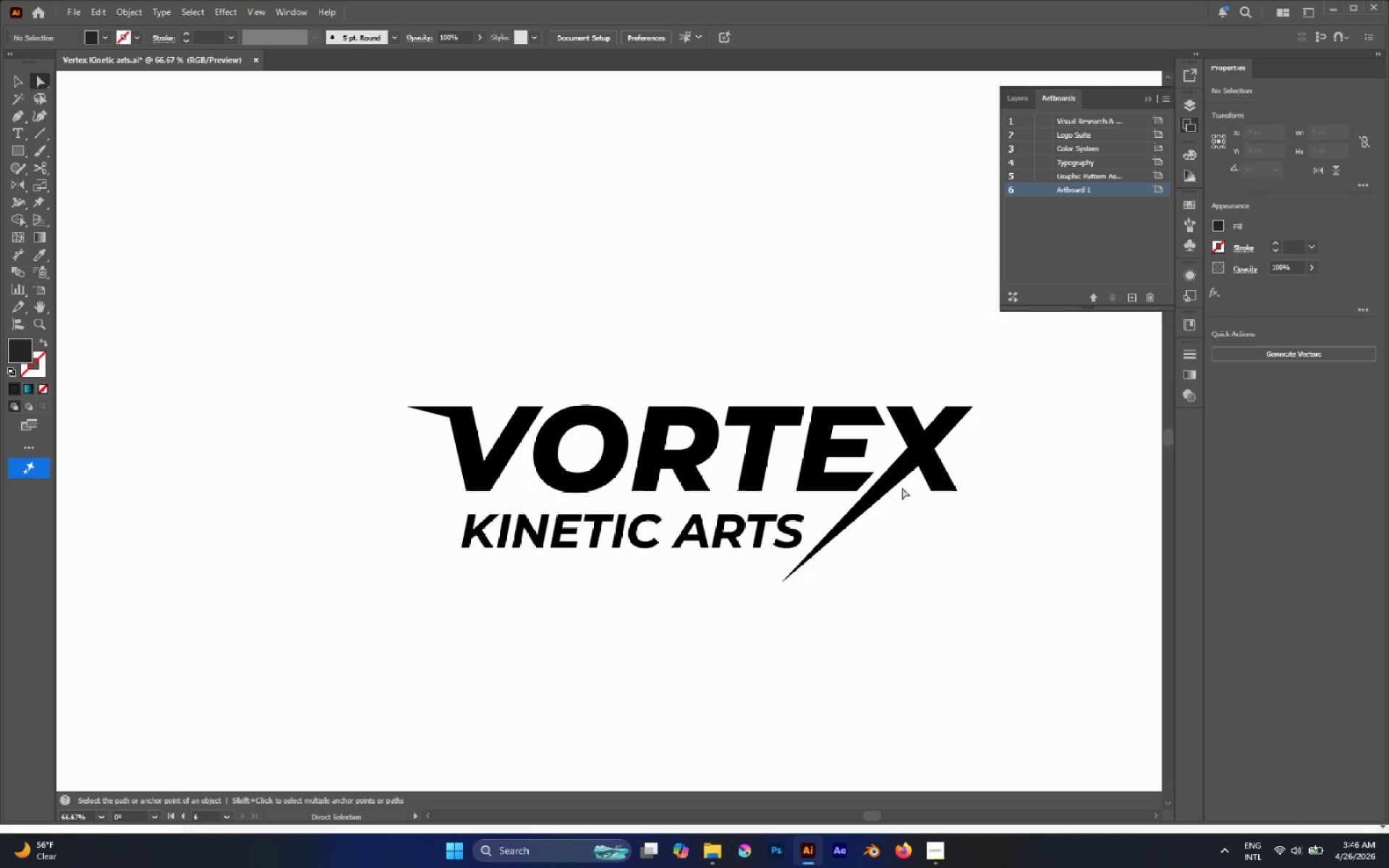 
key(A)
 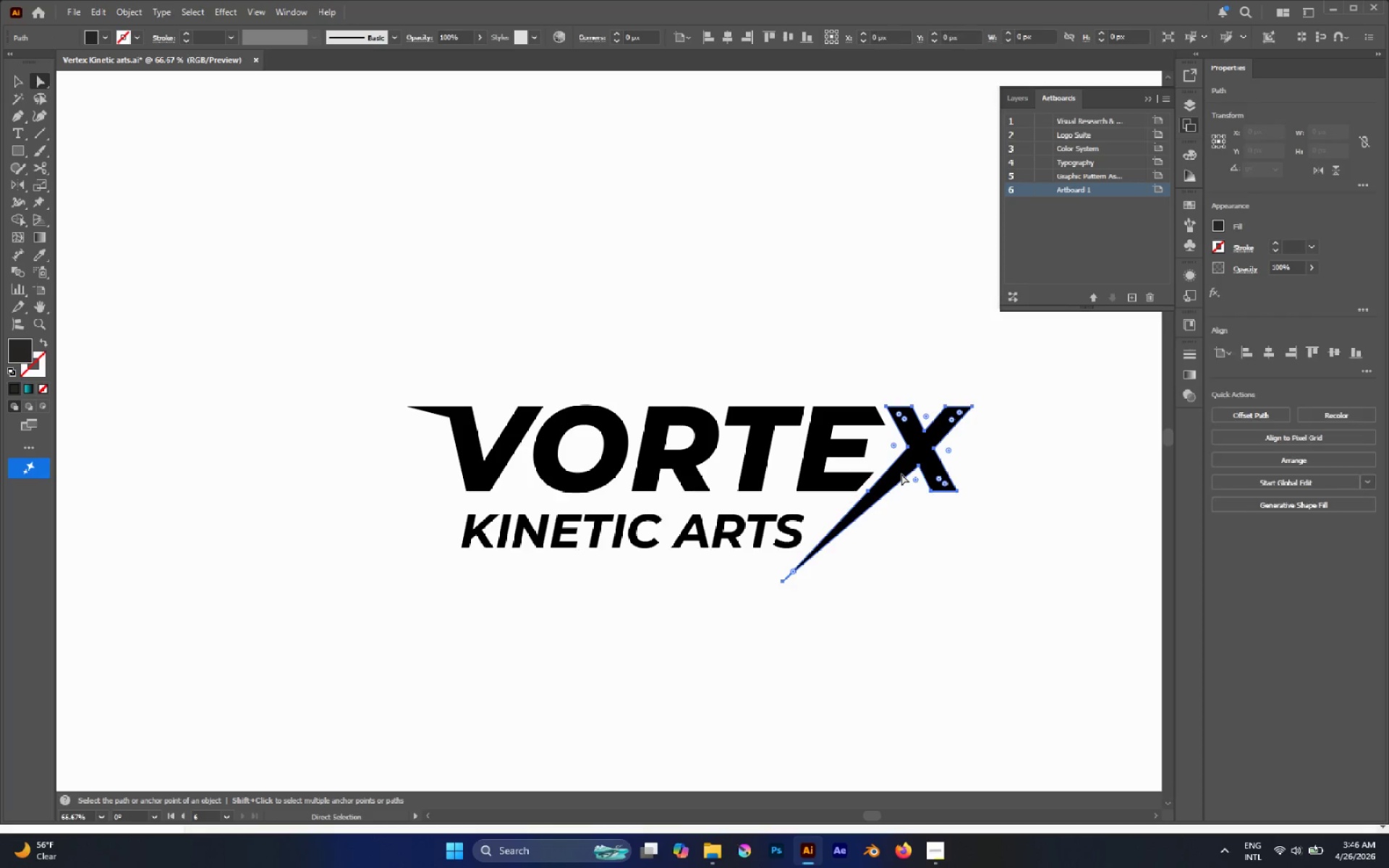 
scroll: coordinate [808, 477], scroll_direction: up, amount: 4.0
 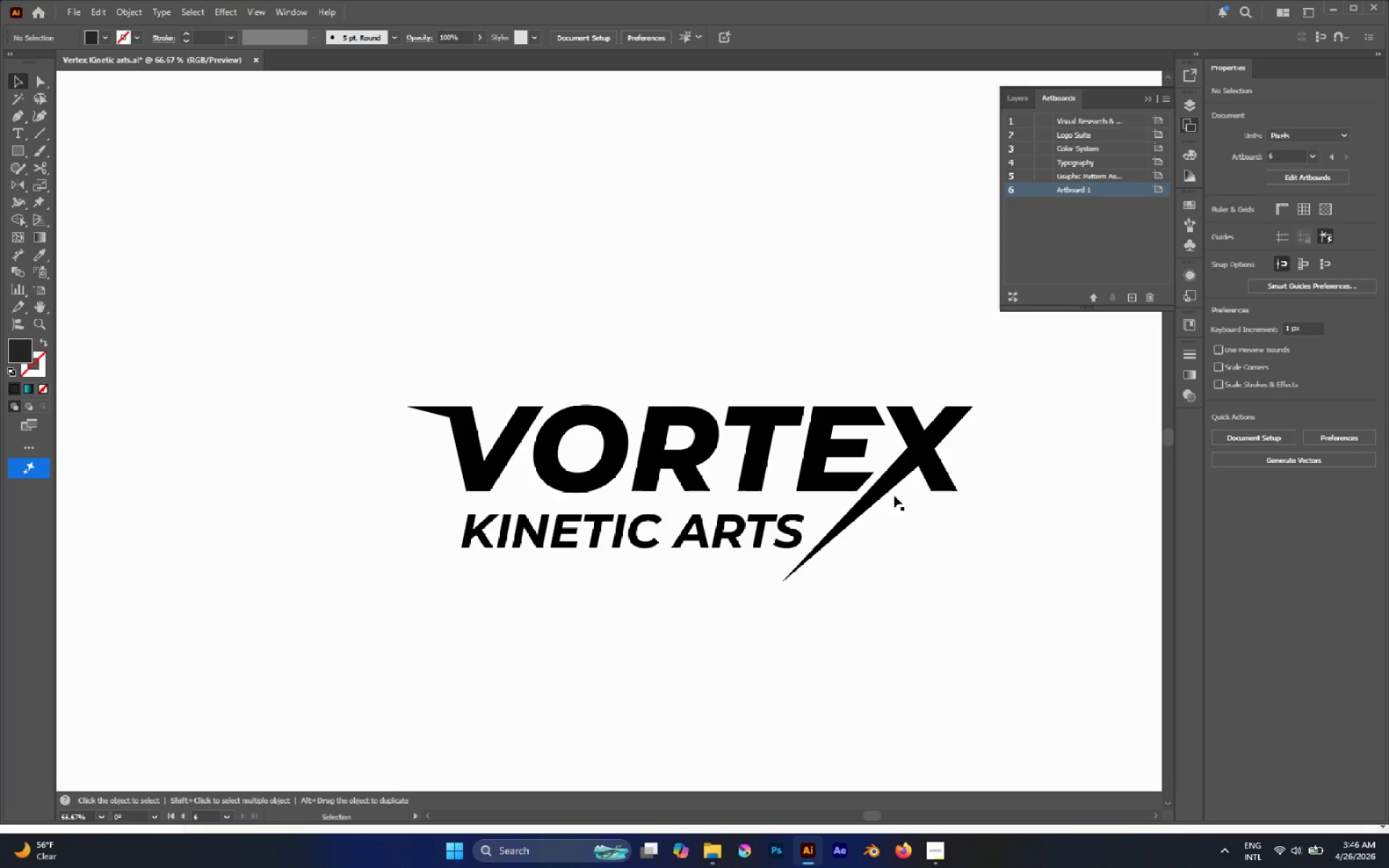 
left_click([909, 498])
 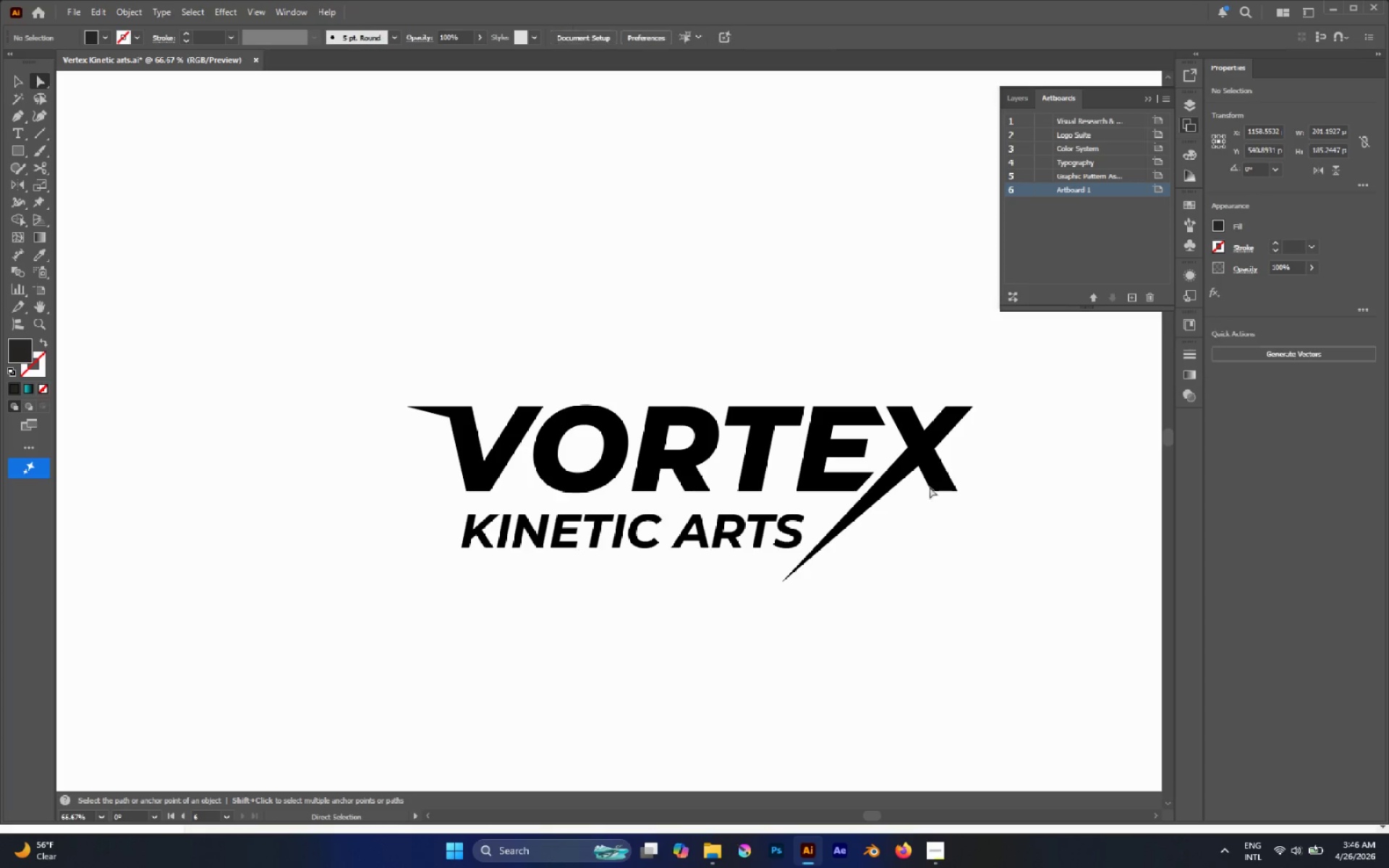 
hold_key(key=AltLeft, duration=0.55)
 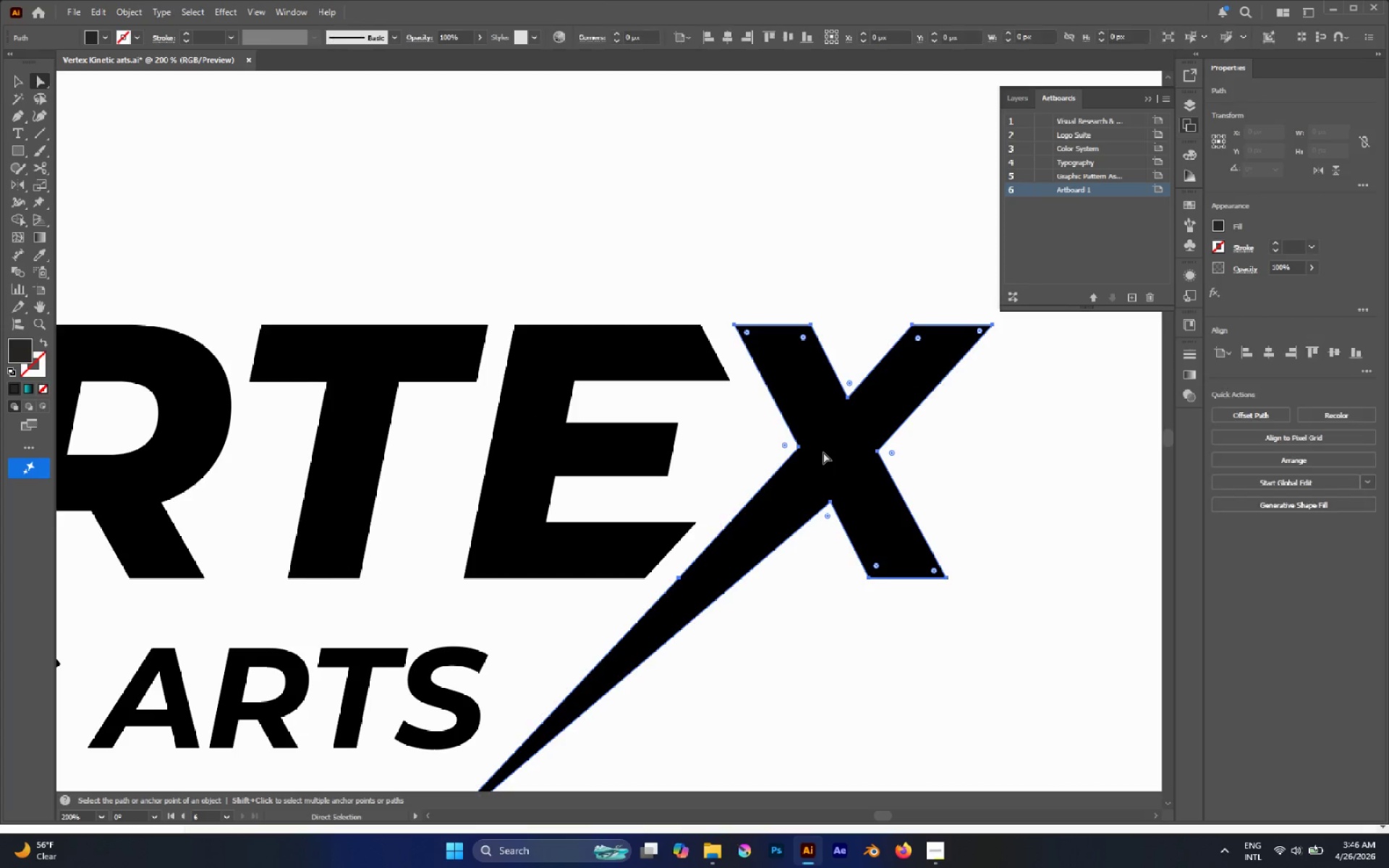 
left_click([823, 452])
 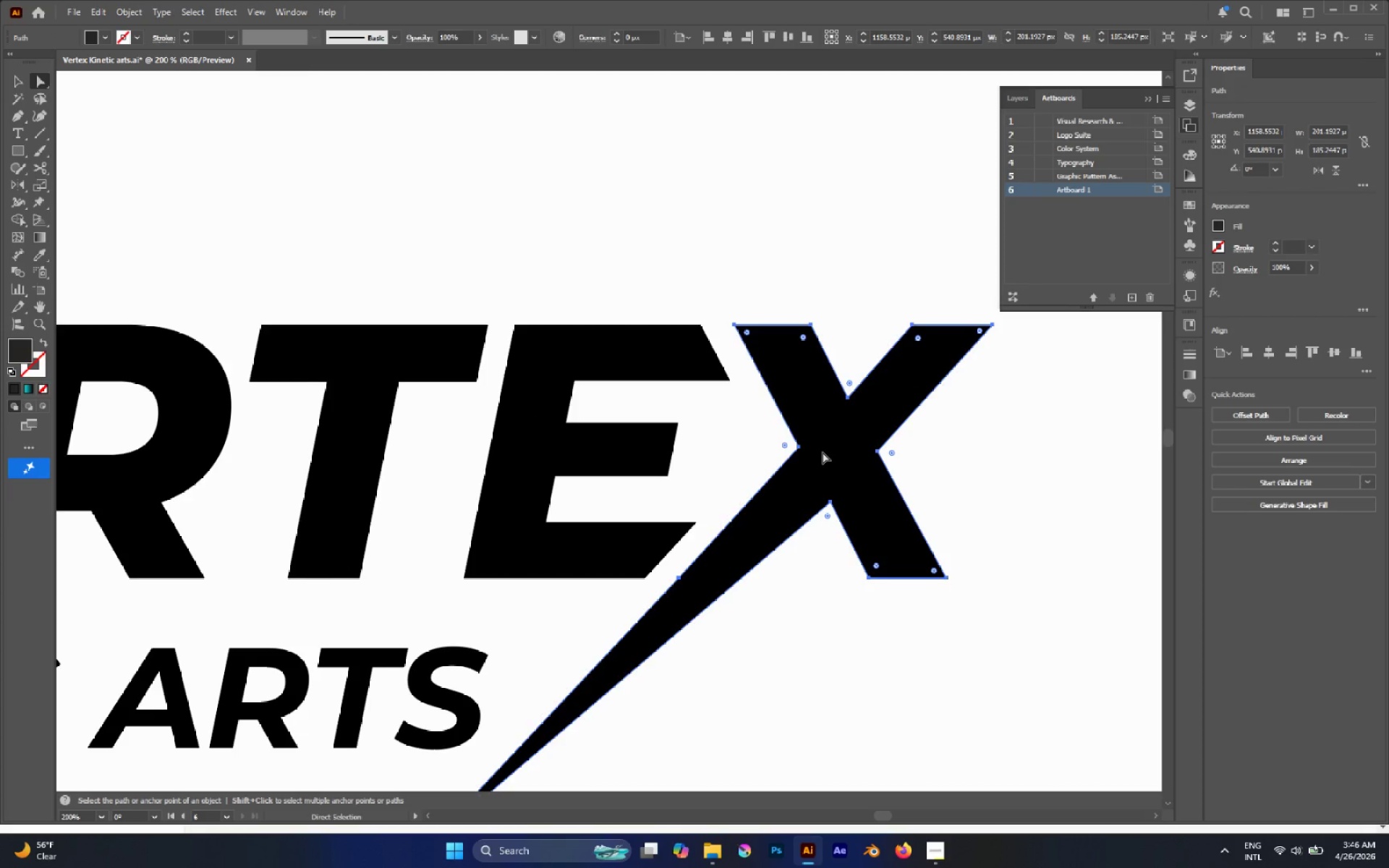 
scroll: coordinate [962, 449], scroll_direction: up, amount: 3.0
 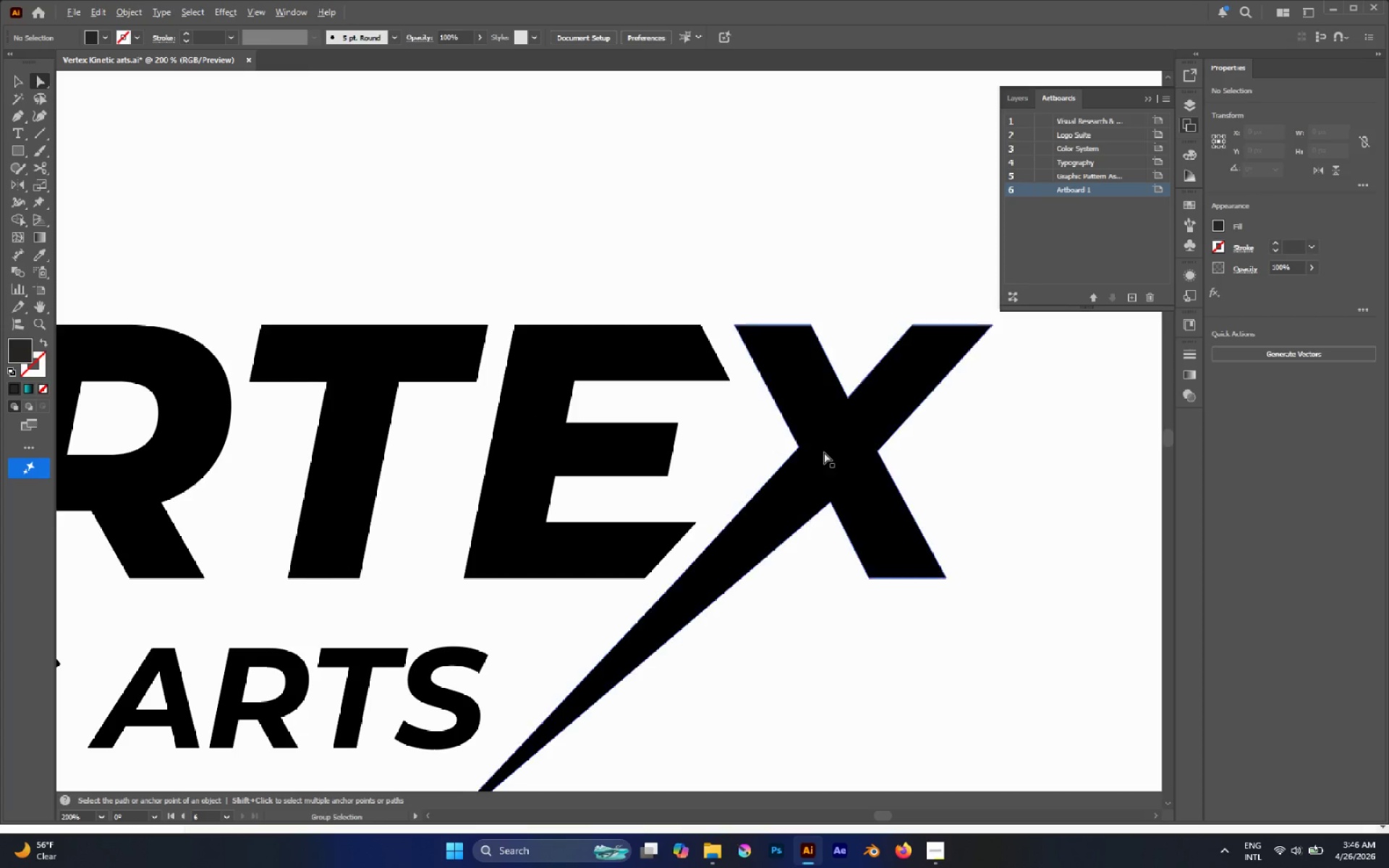 
key(Control+C)
 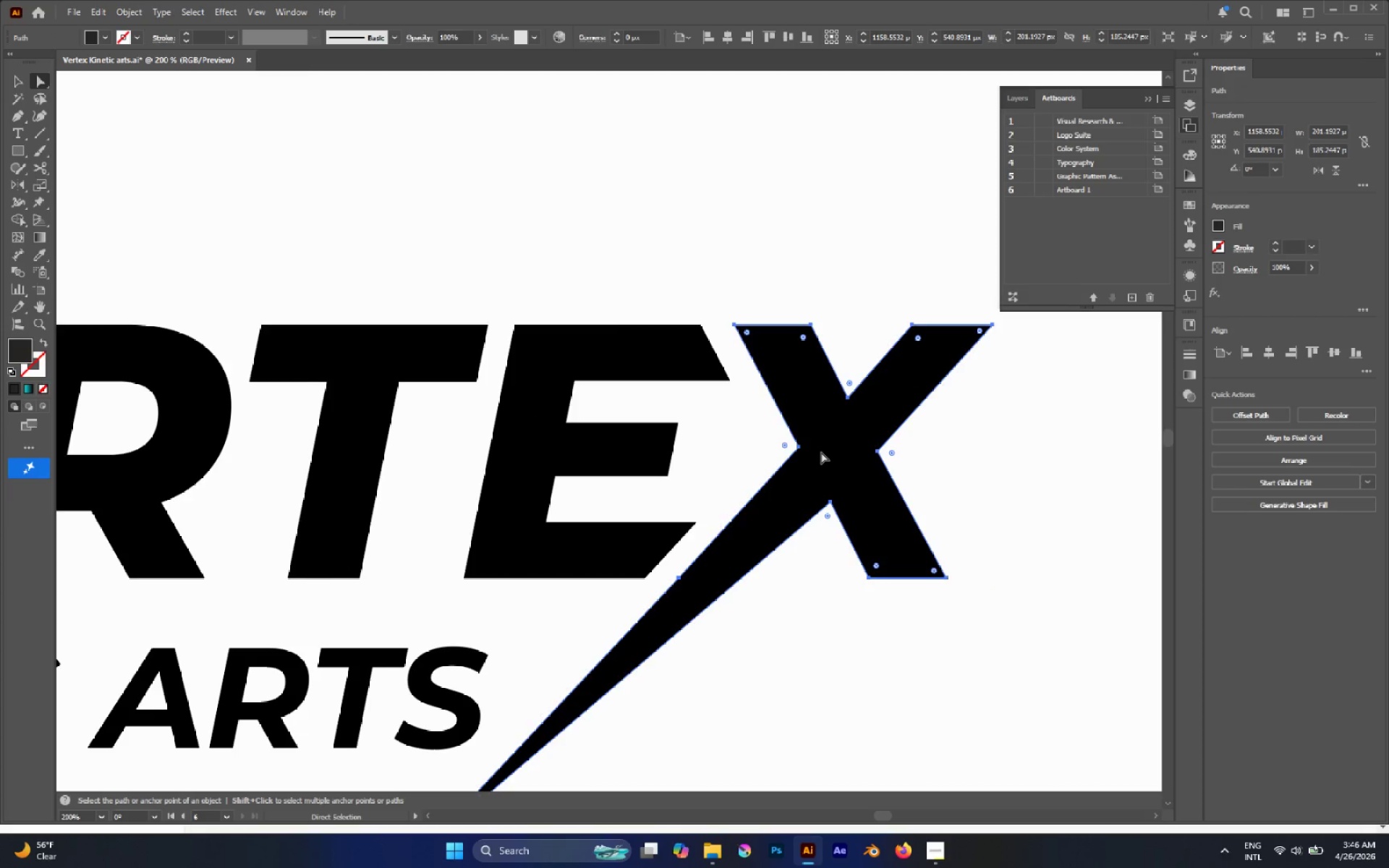 
key(Alt+AltLeft)
 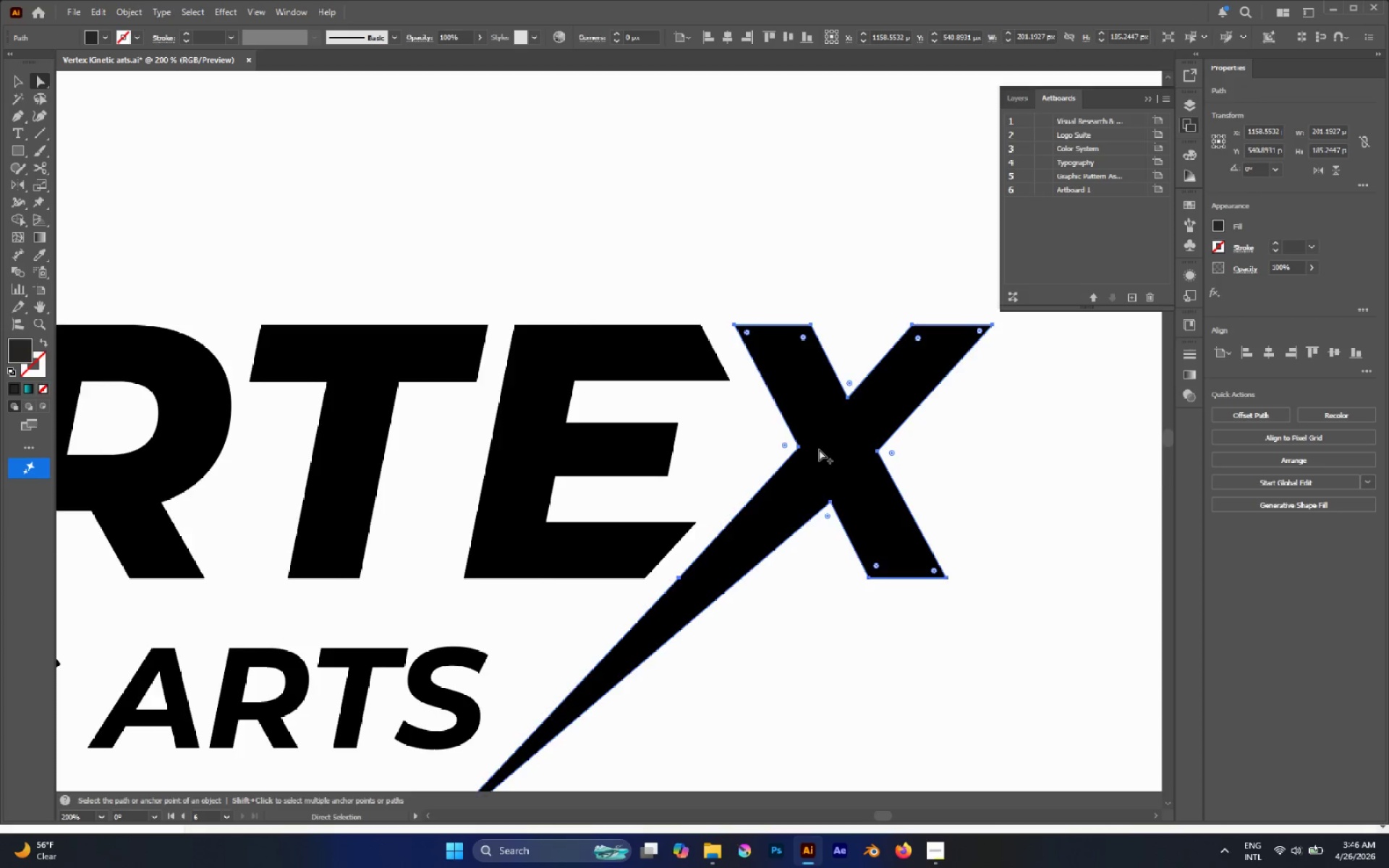 
left_click([946, 464])
 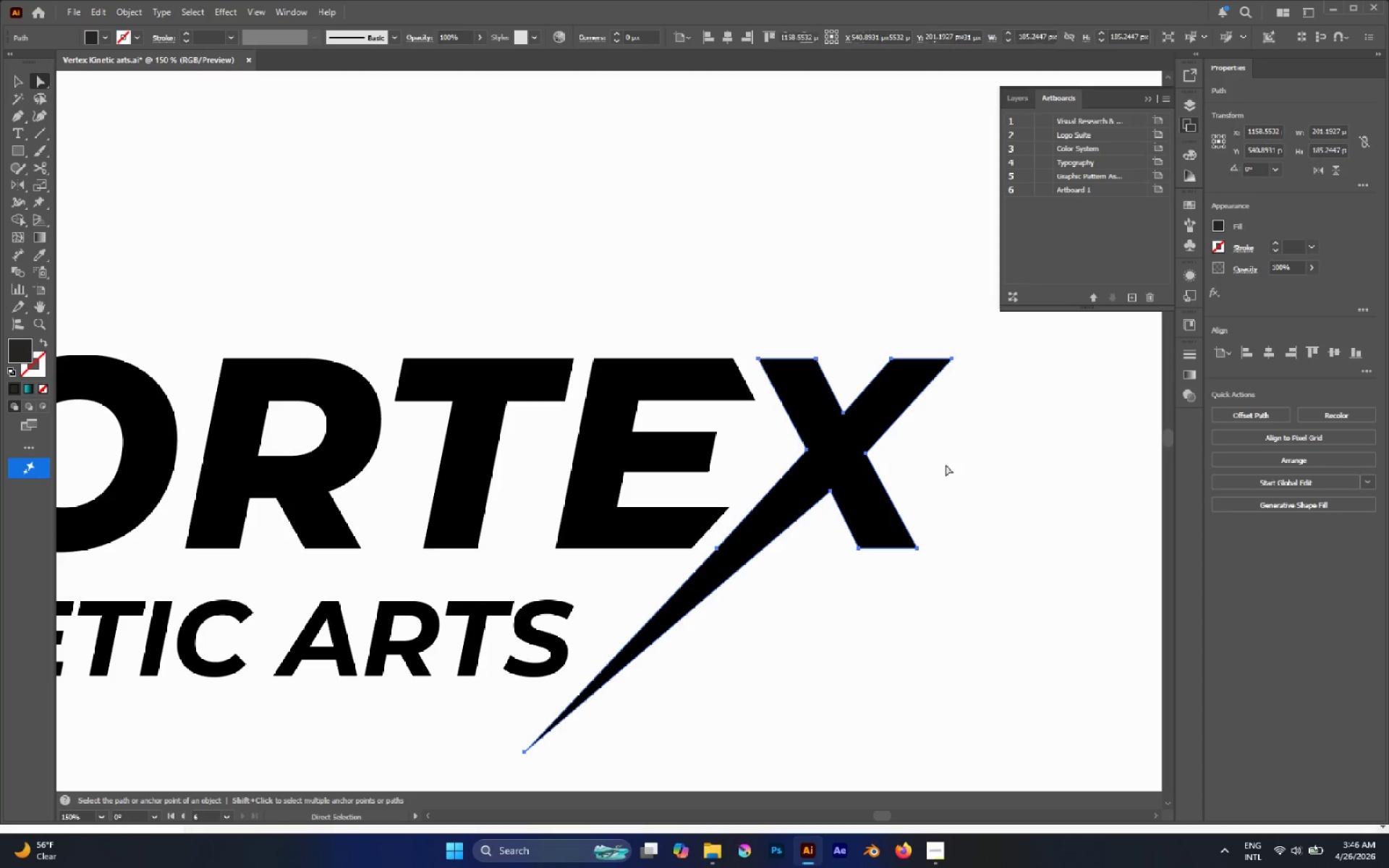 
scroll: coordinate [819, 449], scroll_direction: down, amount: 1.0
 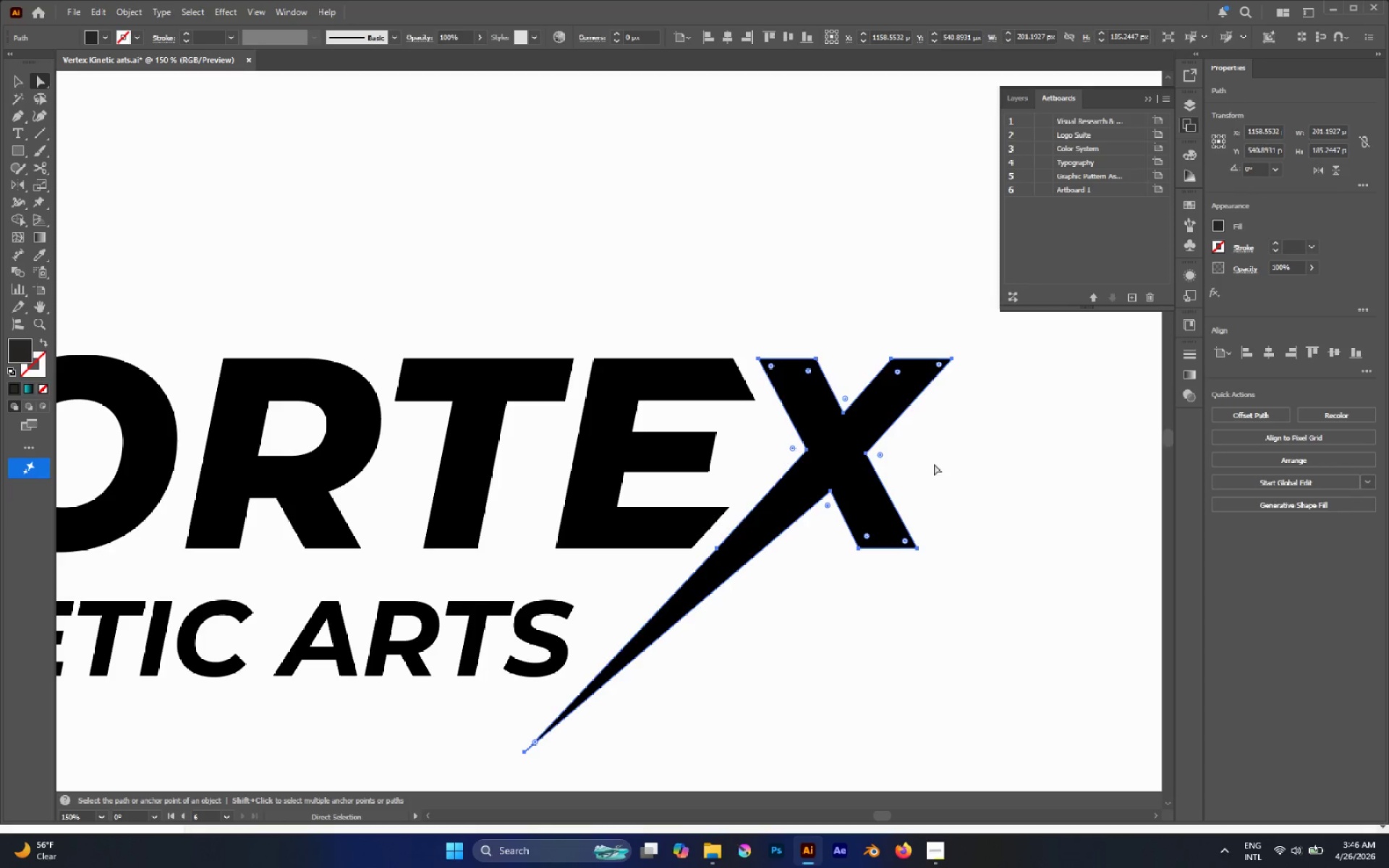 
key(Control+Shift+V)
 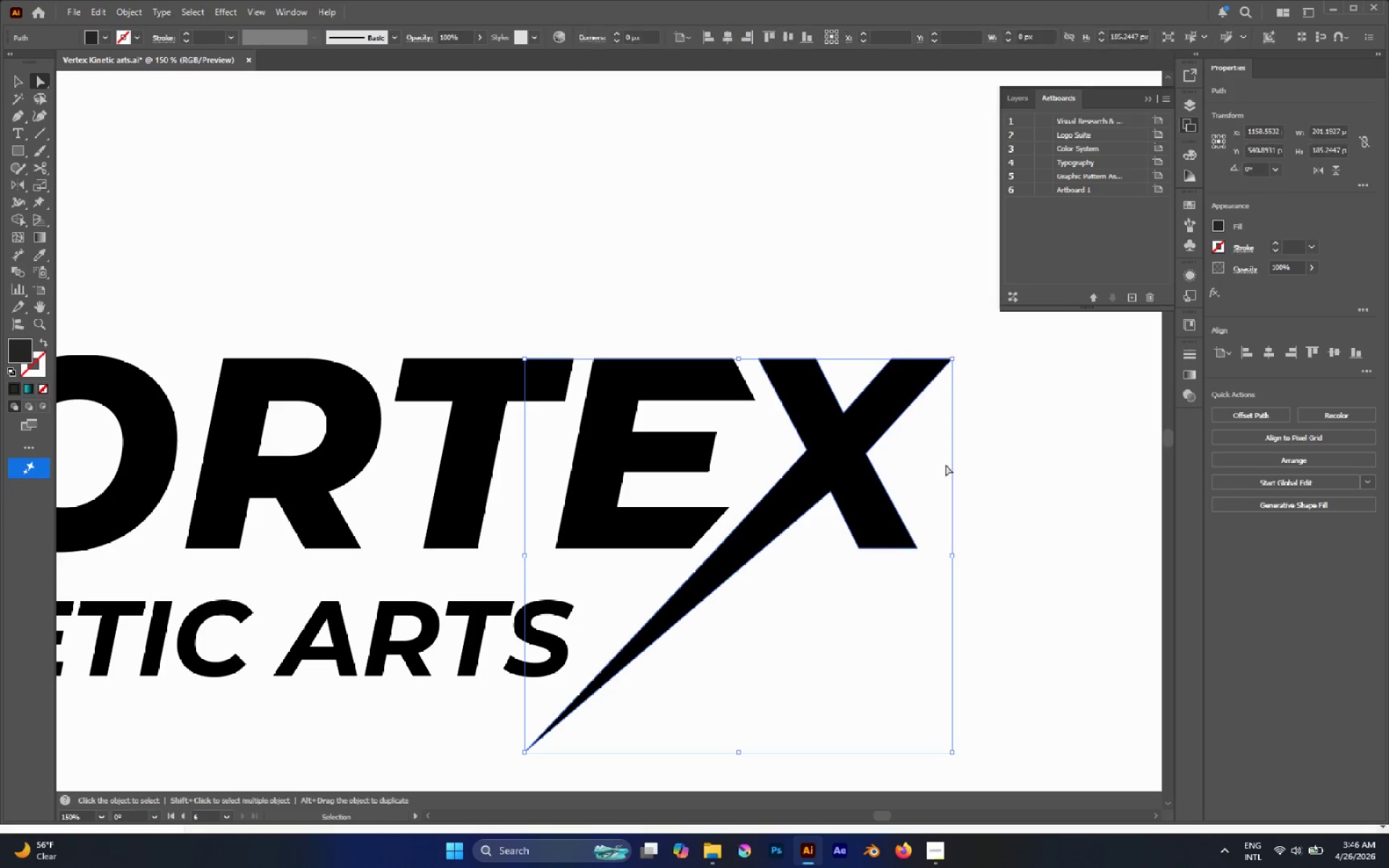 
key(Shift+ArrowDown)
 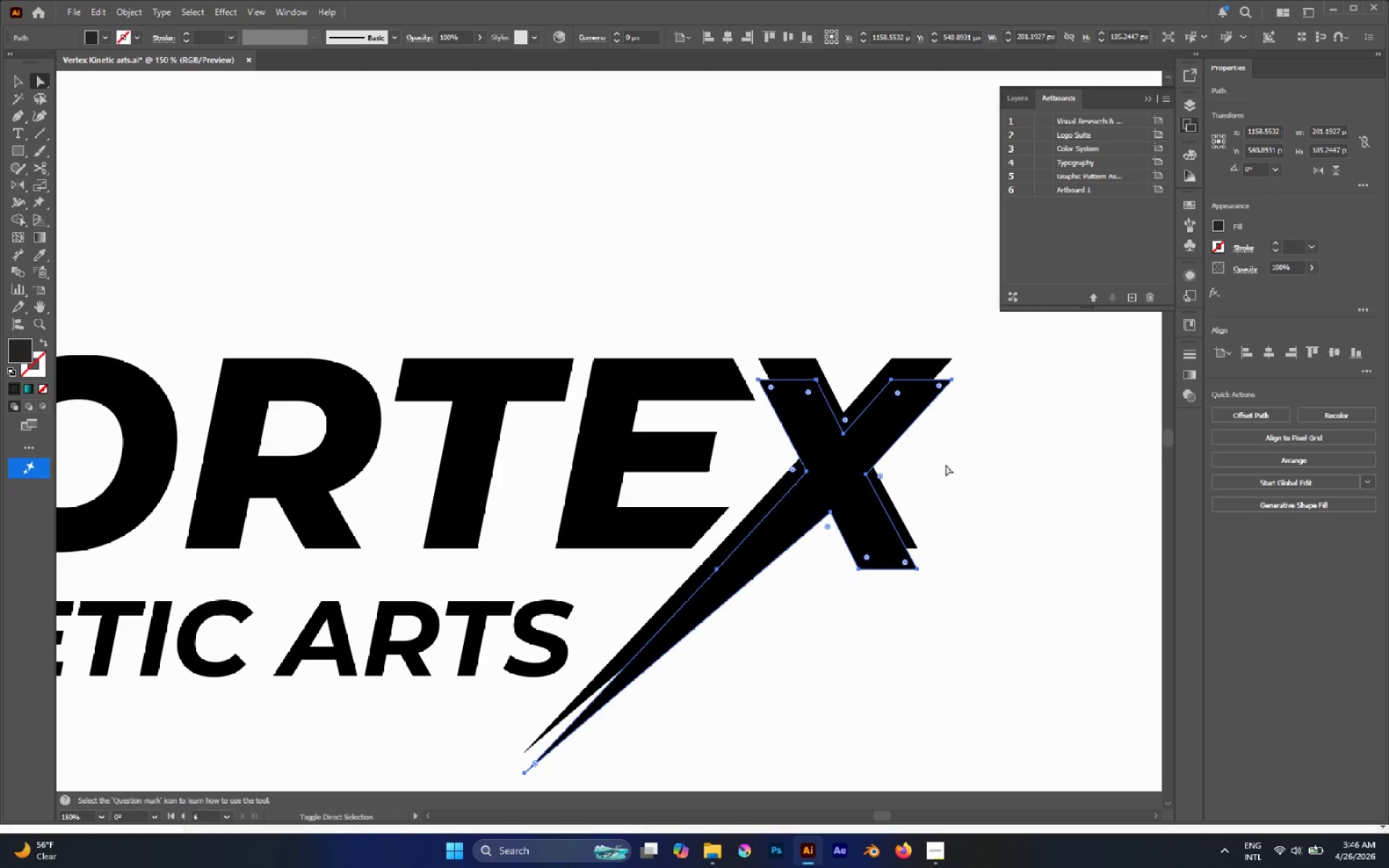 
key(Shift+ArrowDown)
 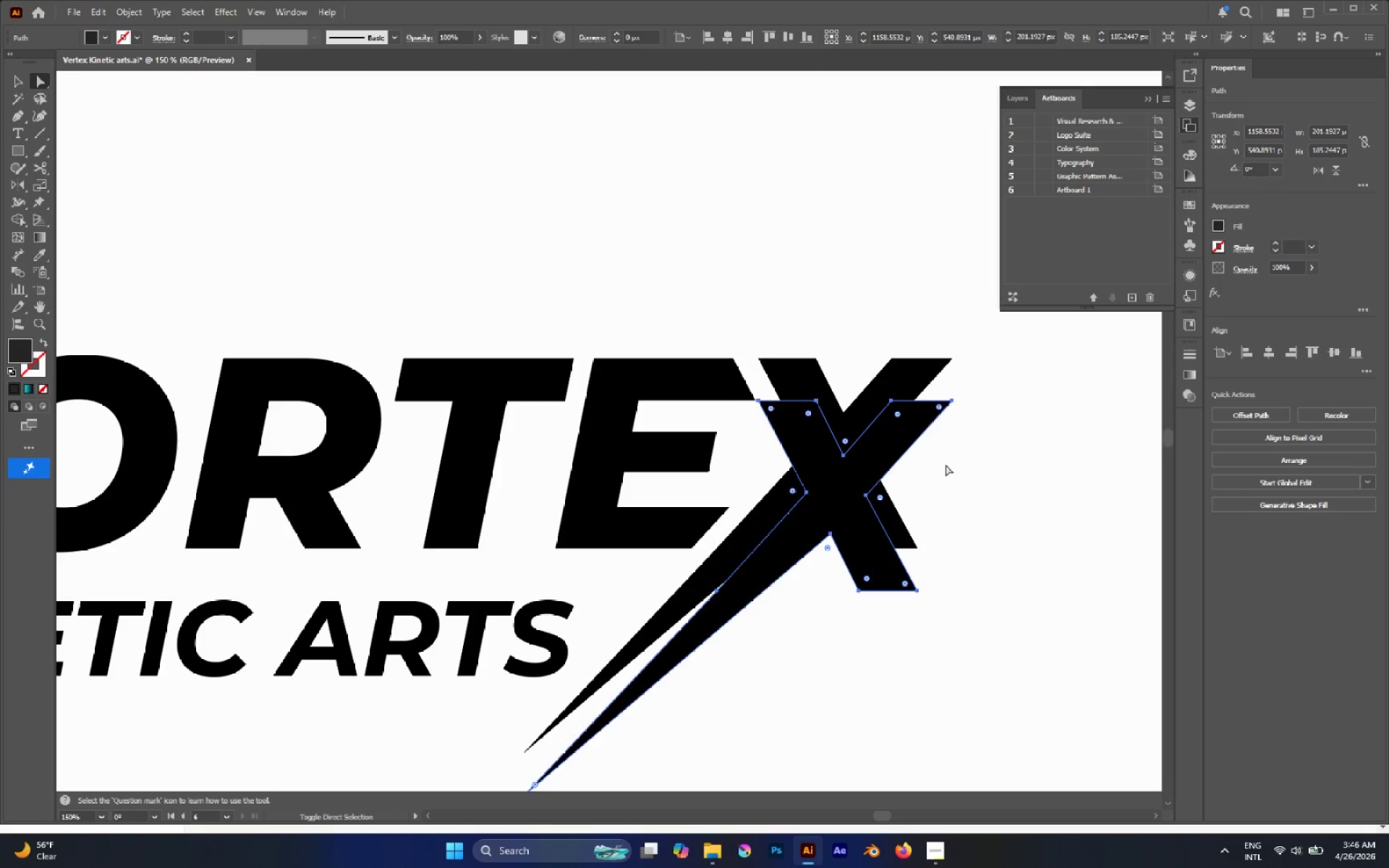 
hold_key(key=ArrowDown, duration=1.1)
 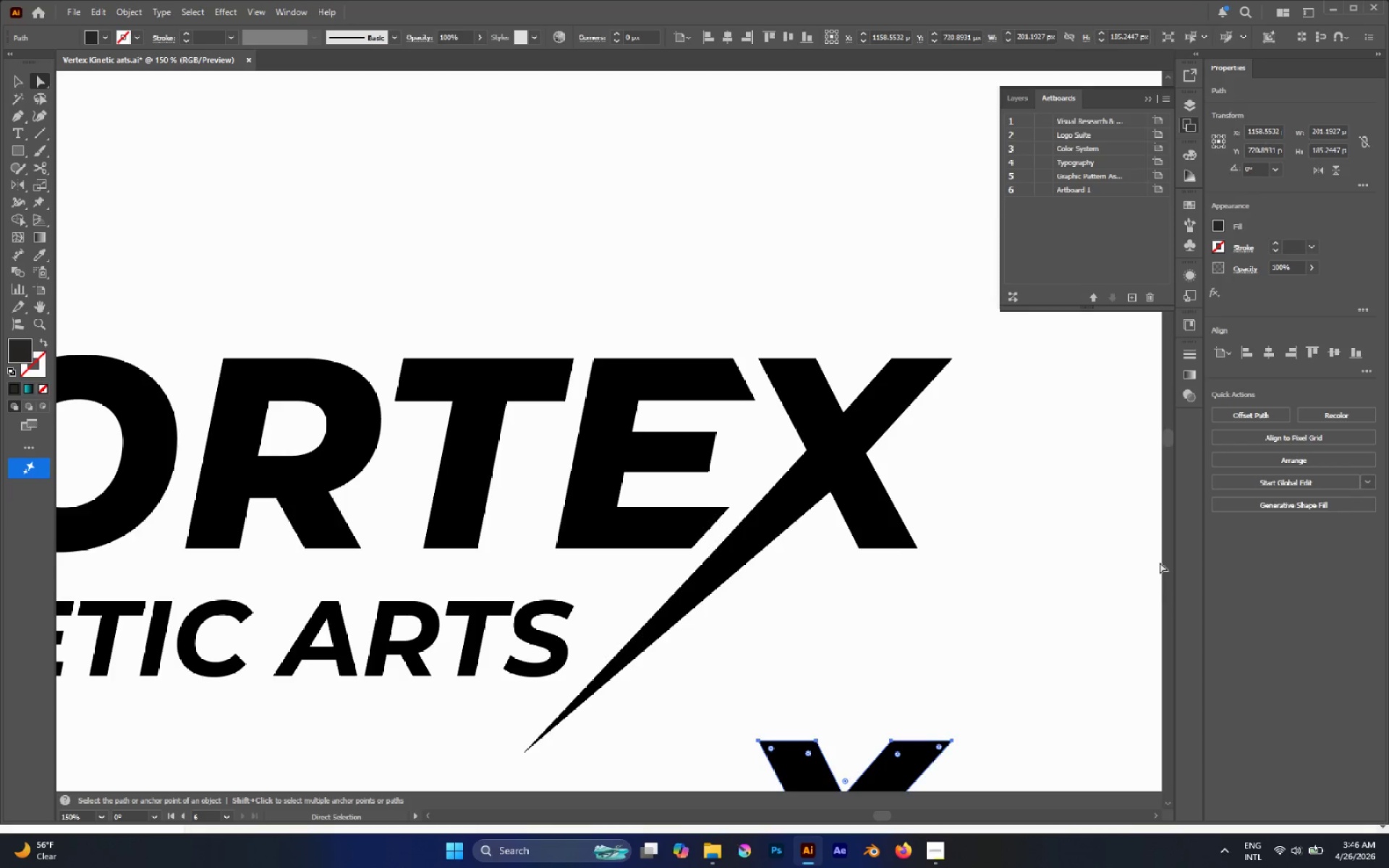 
scroll: coordinate [975, 563], scroll_direction: down, amount: 8.0
 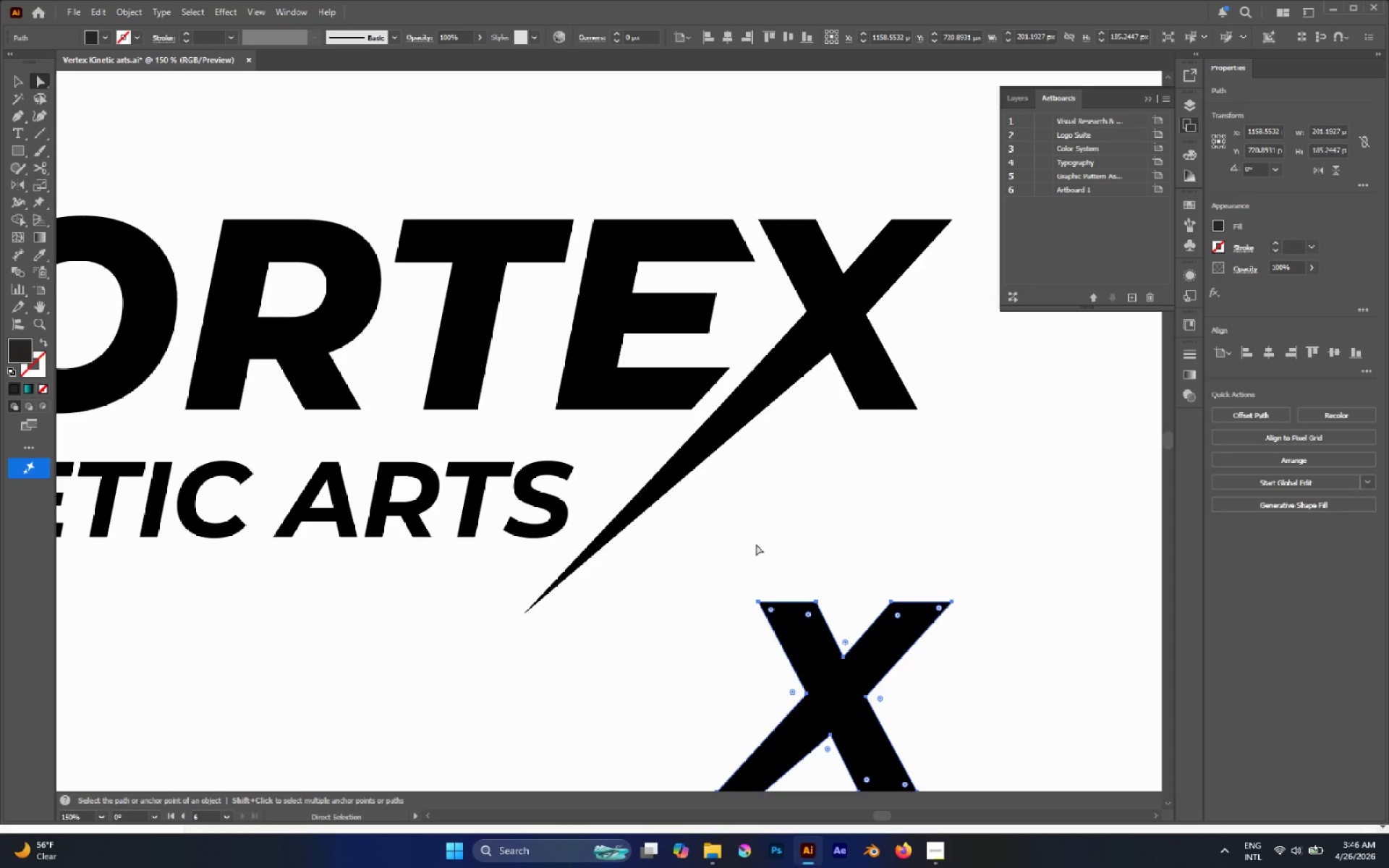 
left_click_drag(start_coordinate=[730, 558], to_coordinate=[1027, 631])
 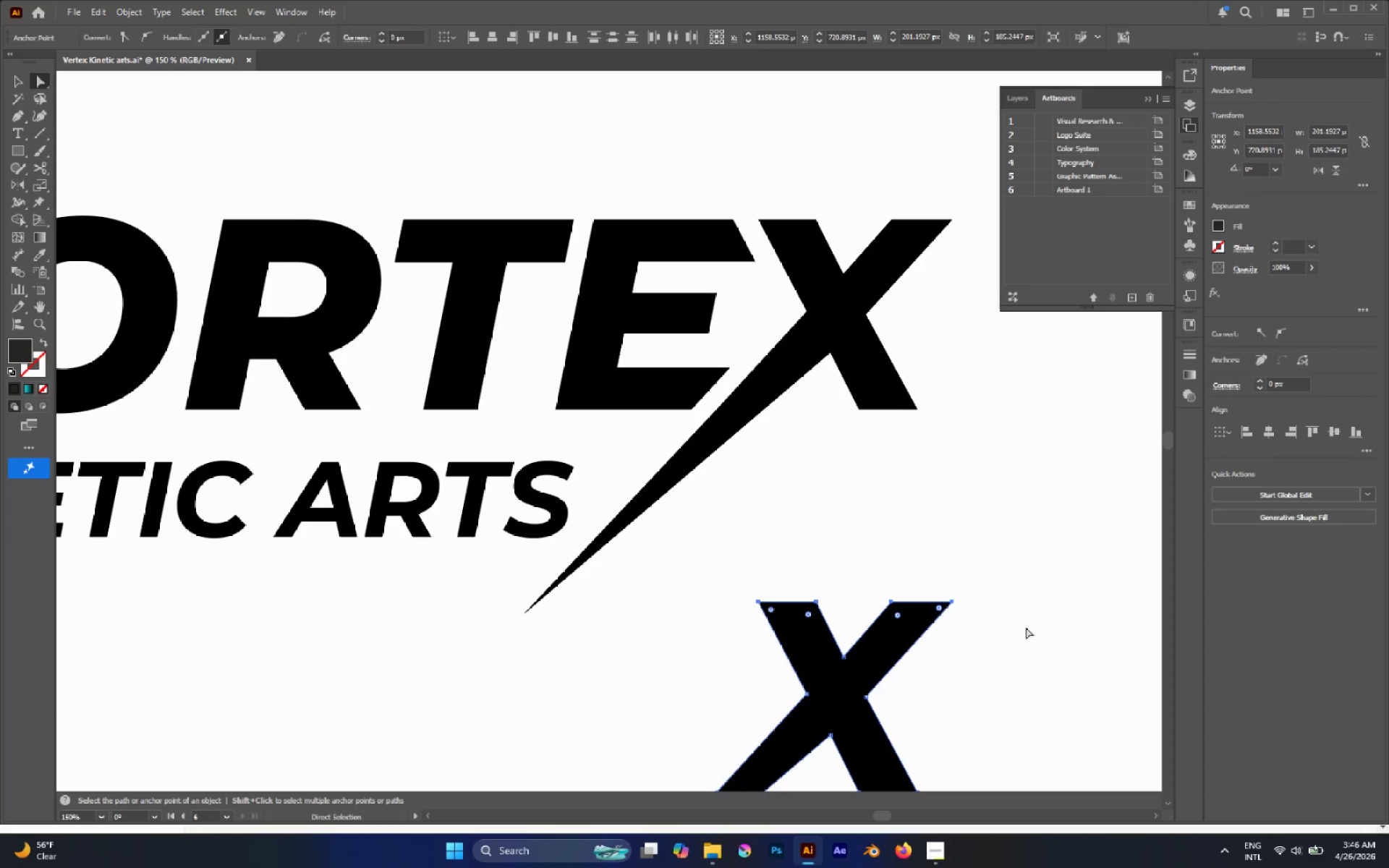 
key(Delete)
 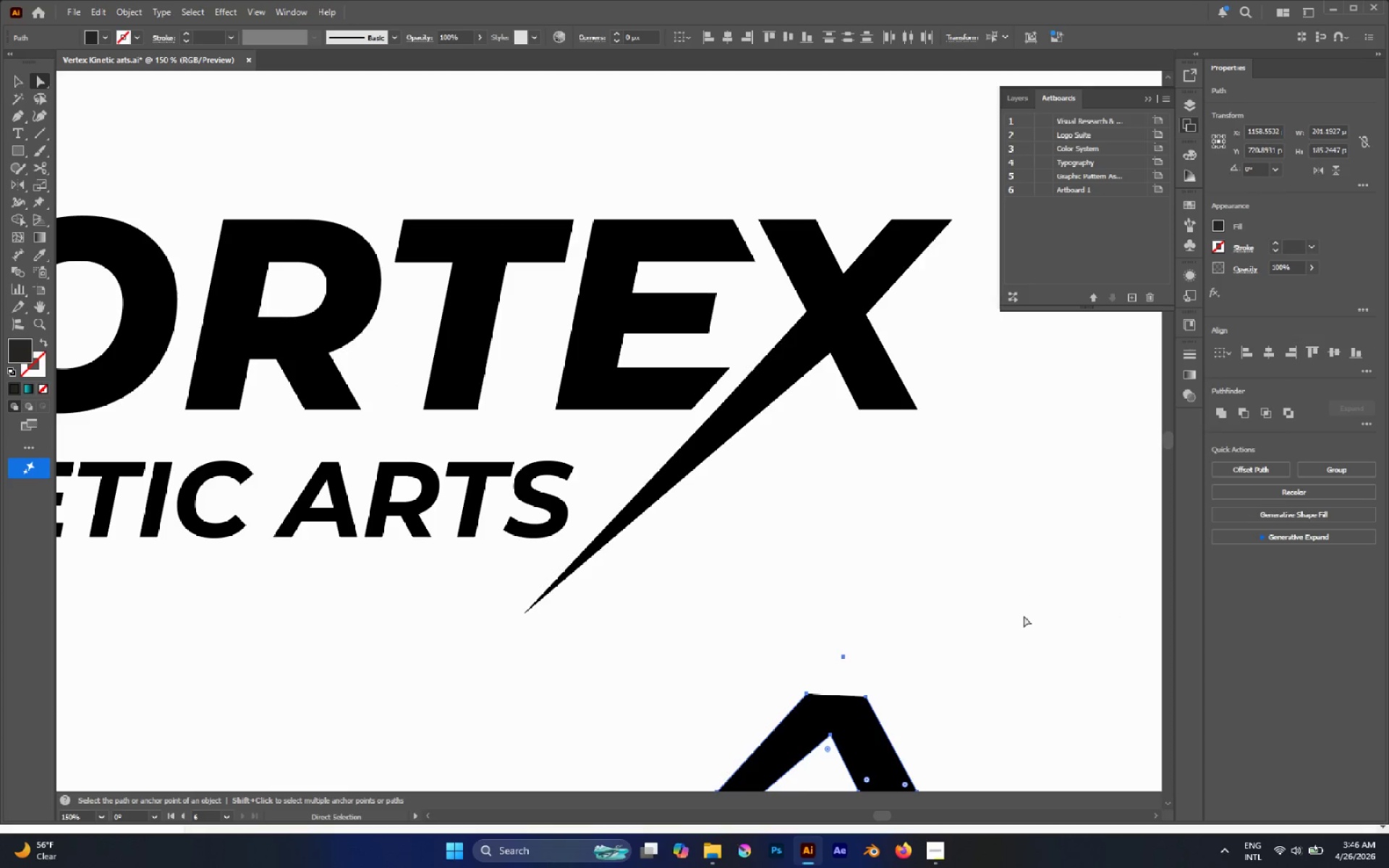 
scroll: coordinate [1014, 618], scroll_direction: down, amount: 7.0
 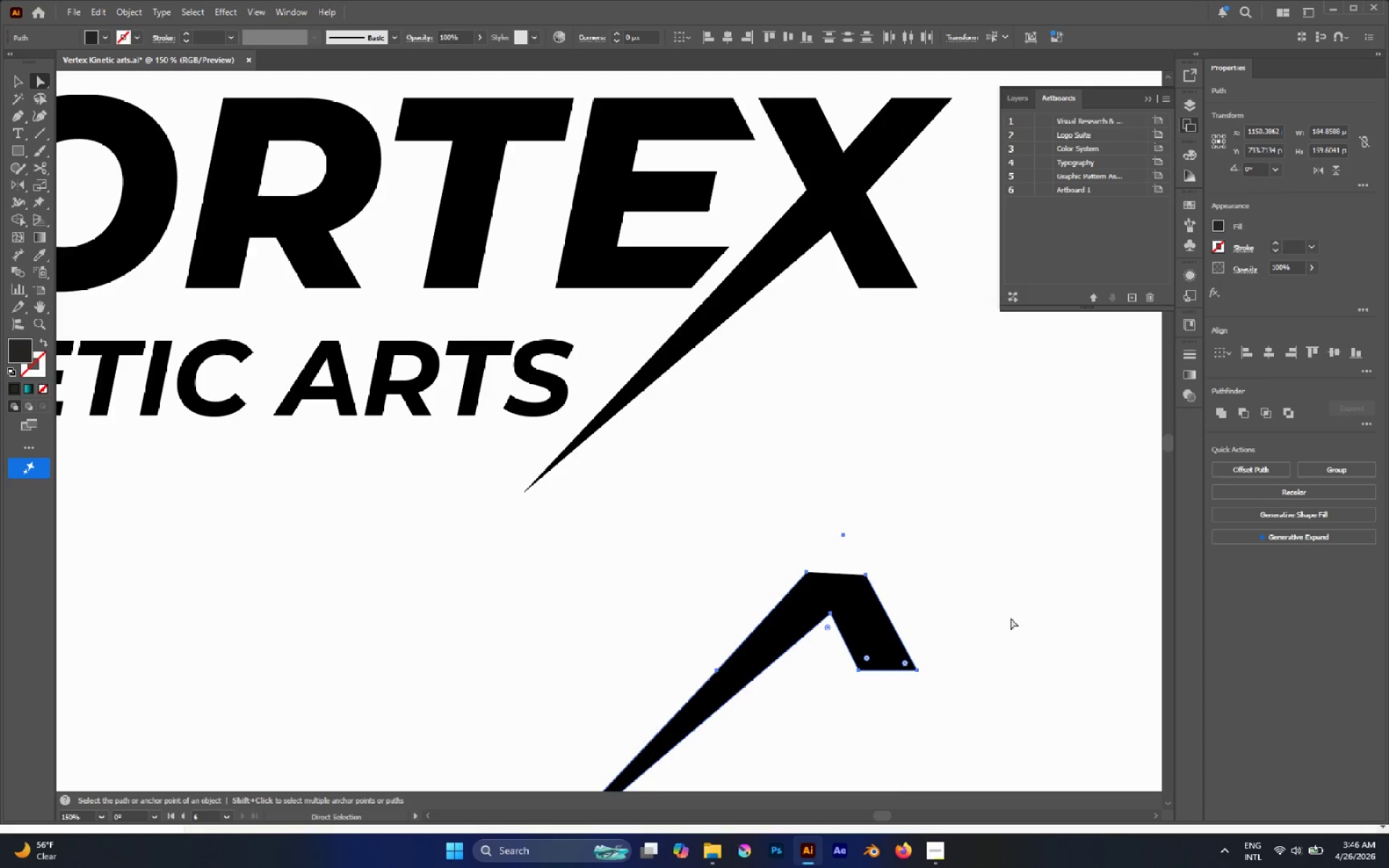 
left_click_drag(start_coordinate=[1015, 607], to_coordinate=[843, 703])
 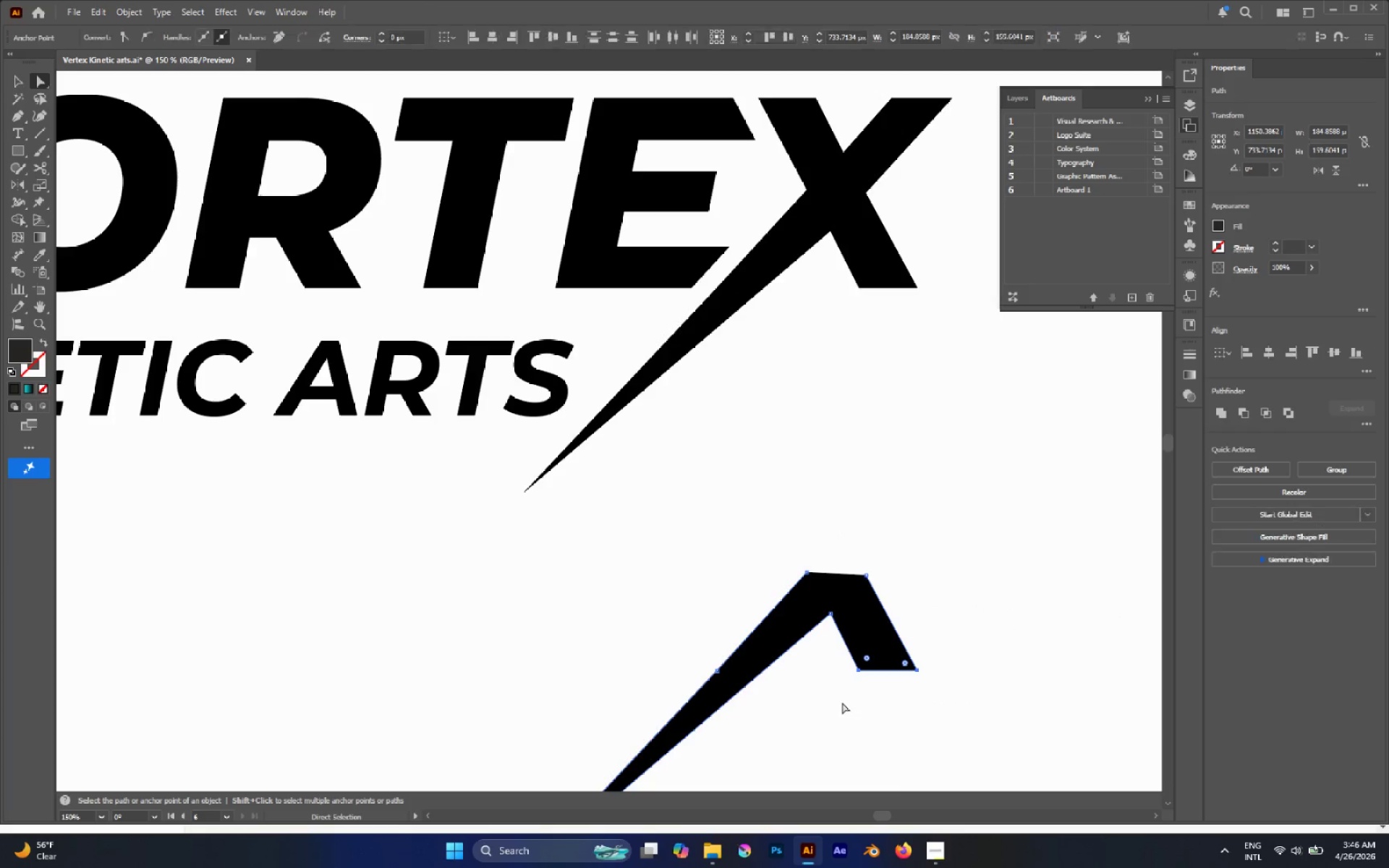 
key(Delete)
 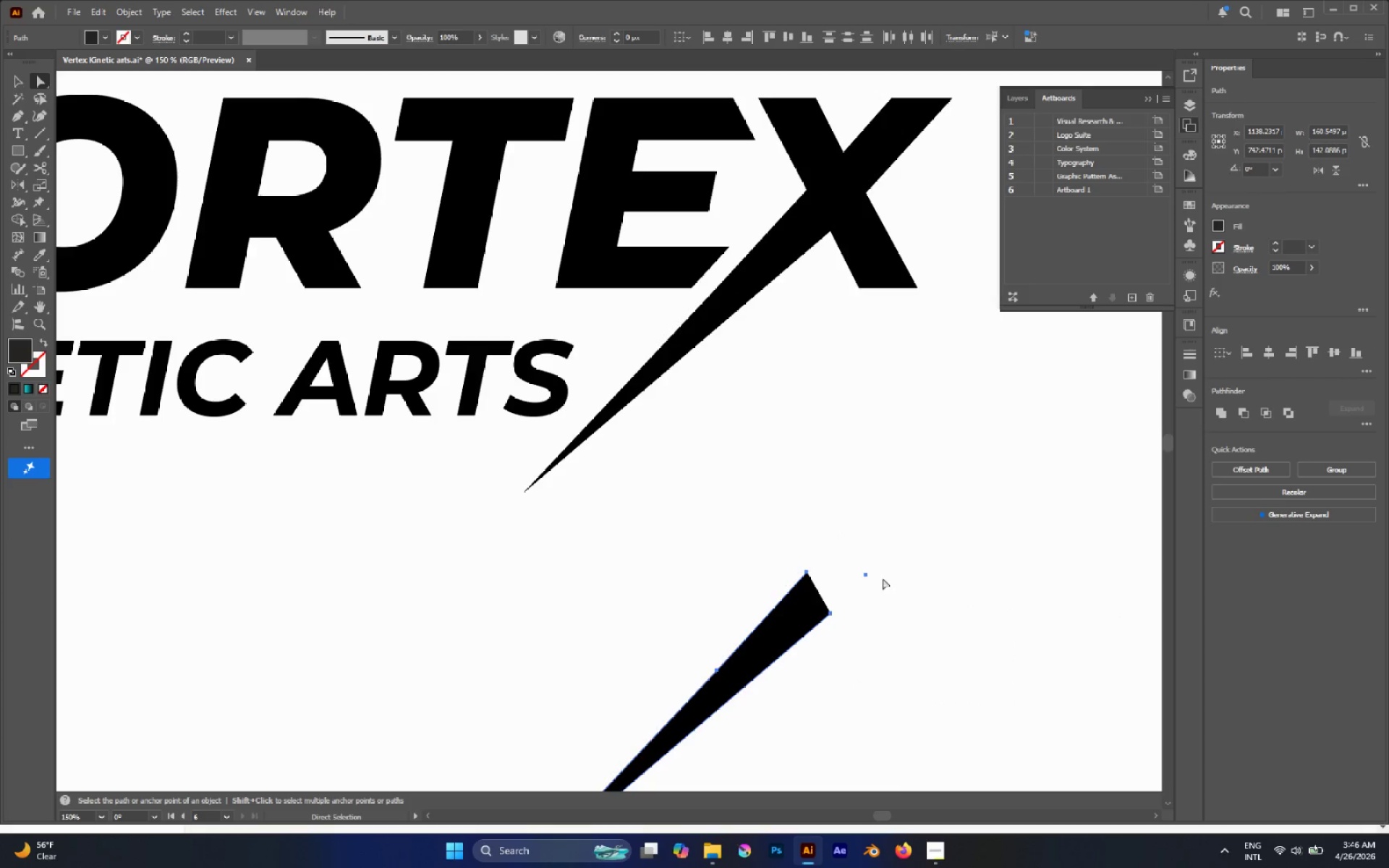 
left_click_drag(start_coordinate=[893, 538], to_coordinate=[861, 599])
 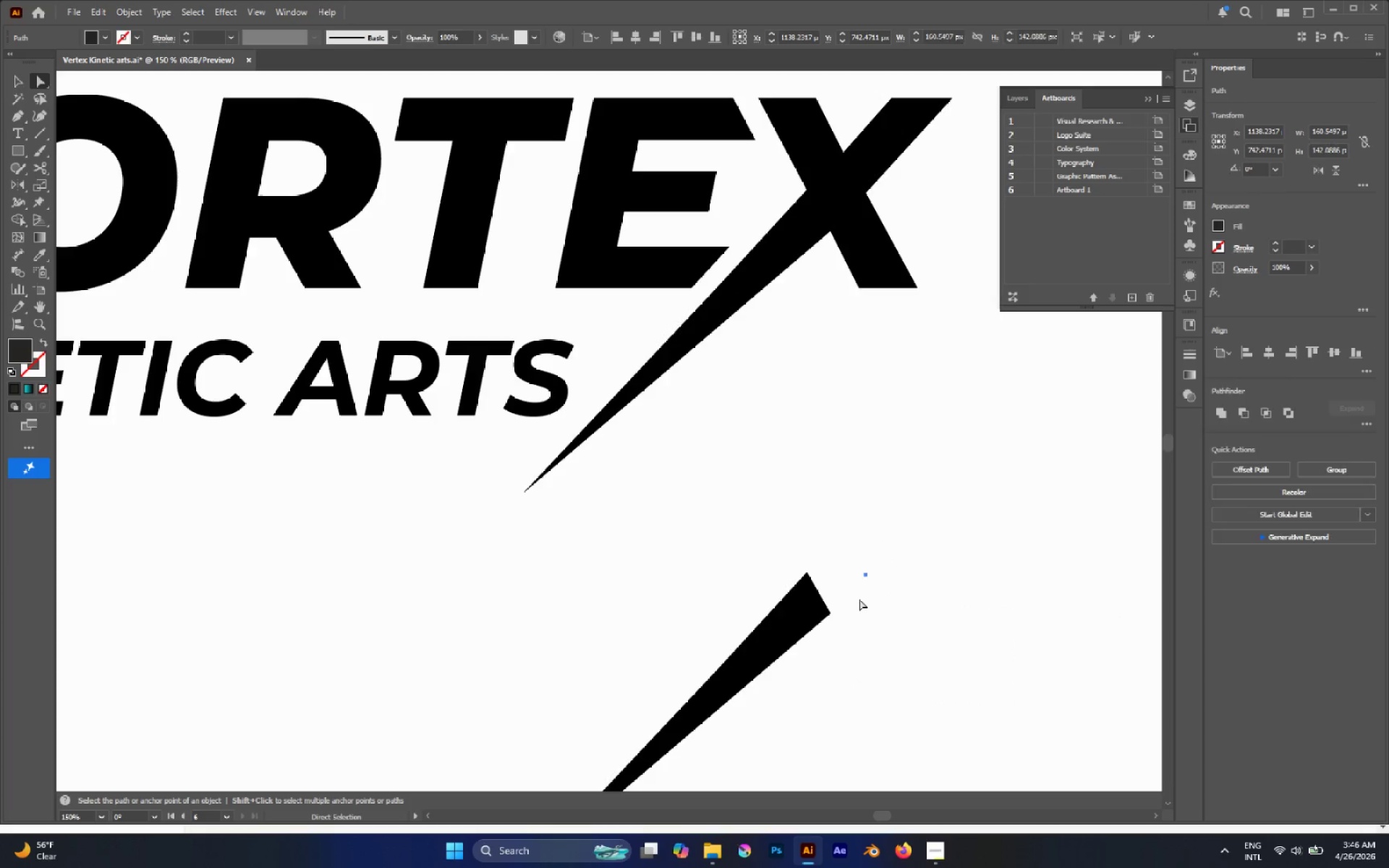 
key(Delete)
 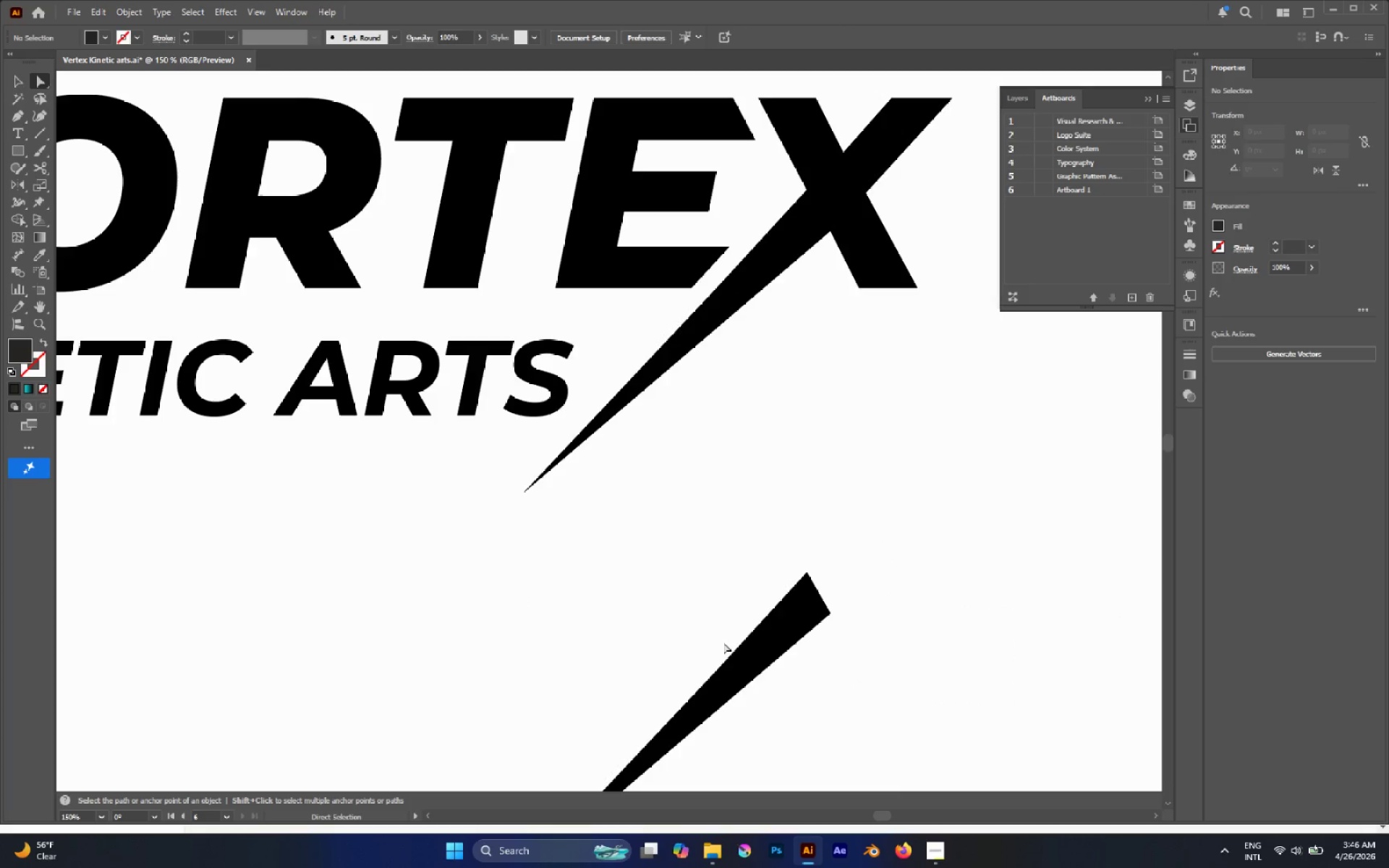 
left_click([777, 637])
 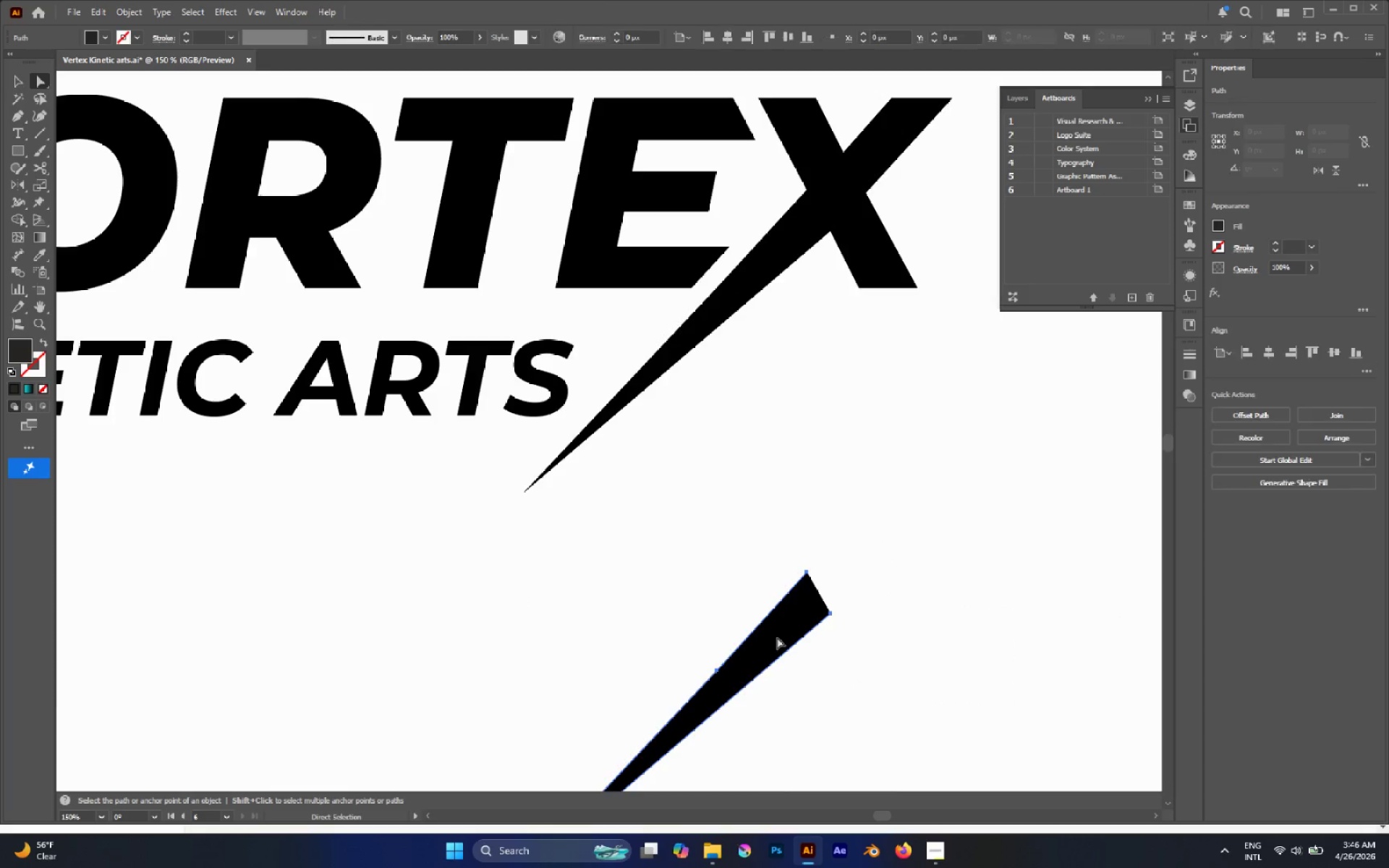 
key(Control+J)
 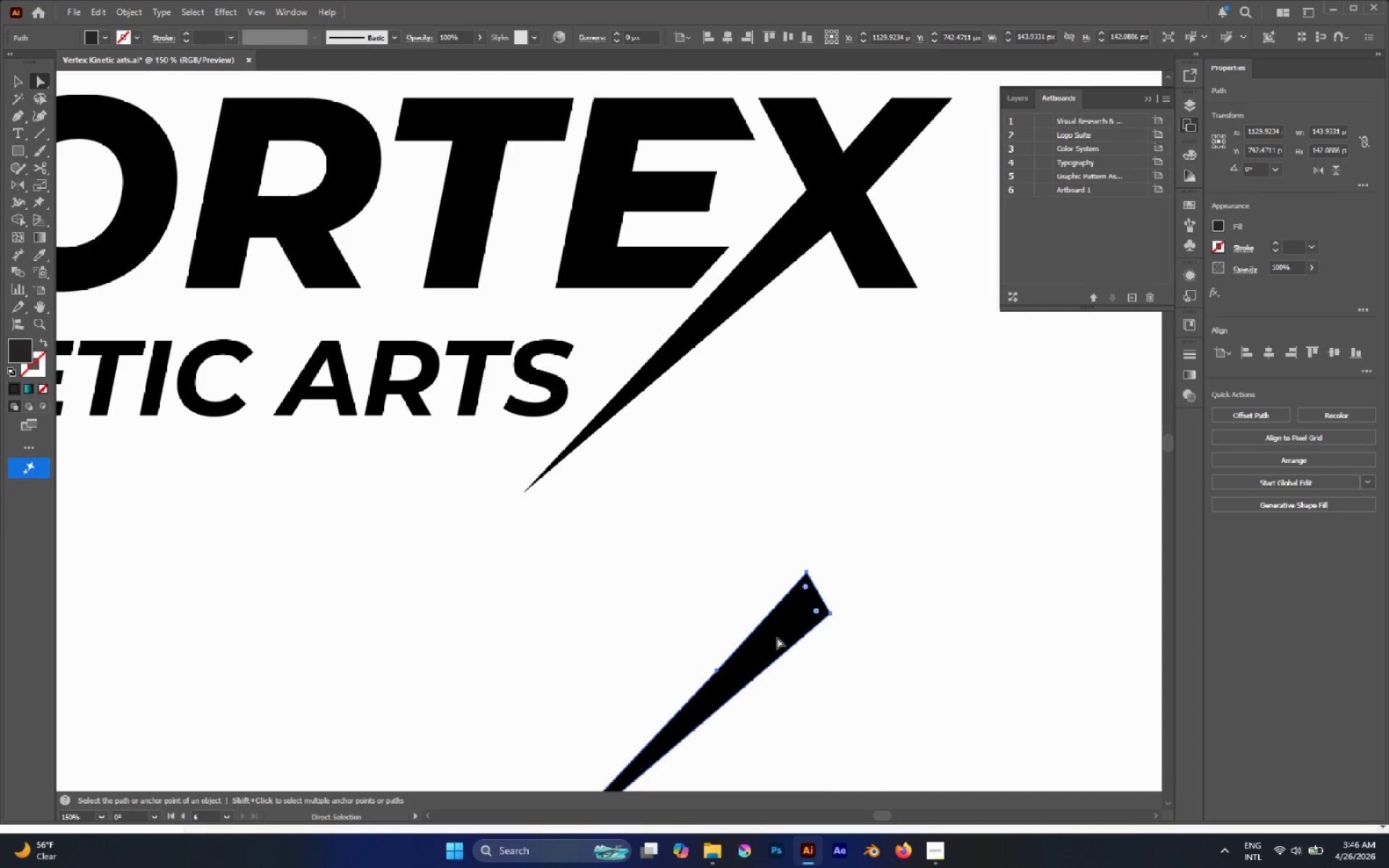 
key(Shift+ArrowUp)
 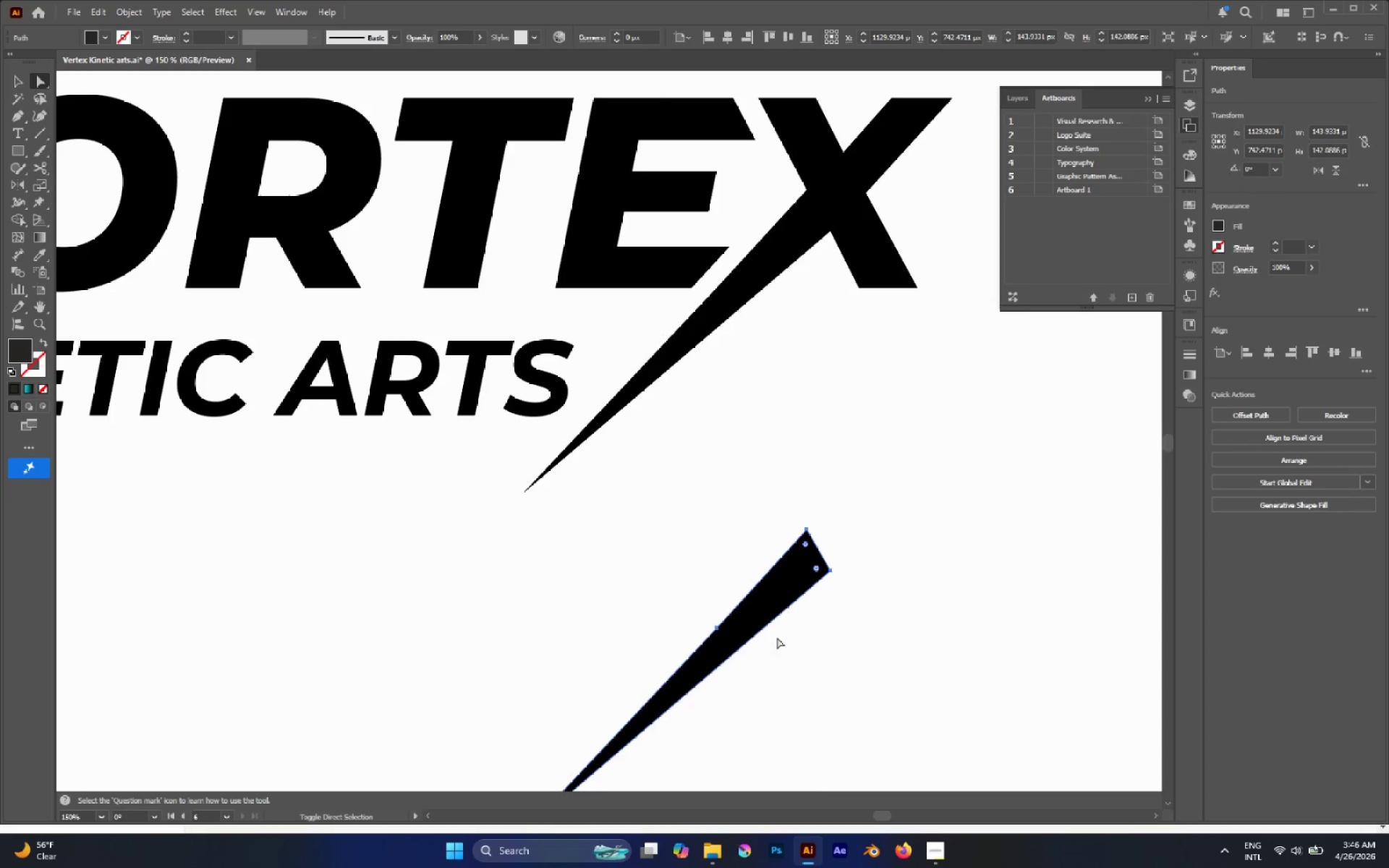 
key(Shift+ArrowUp)
 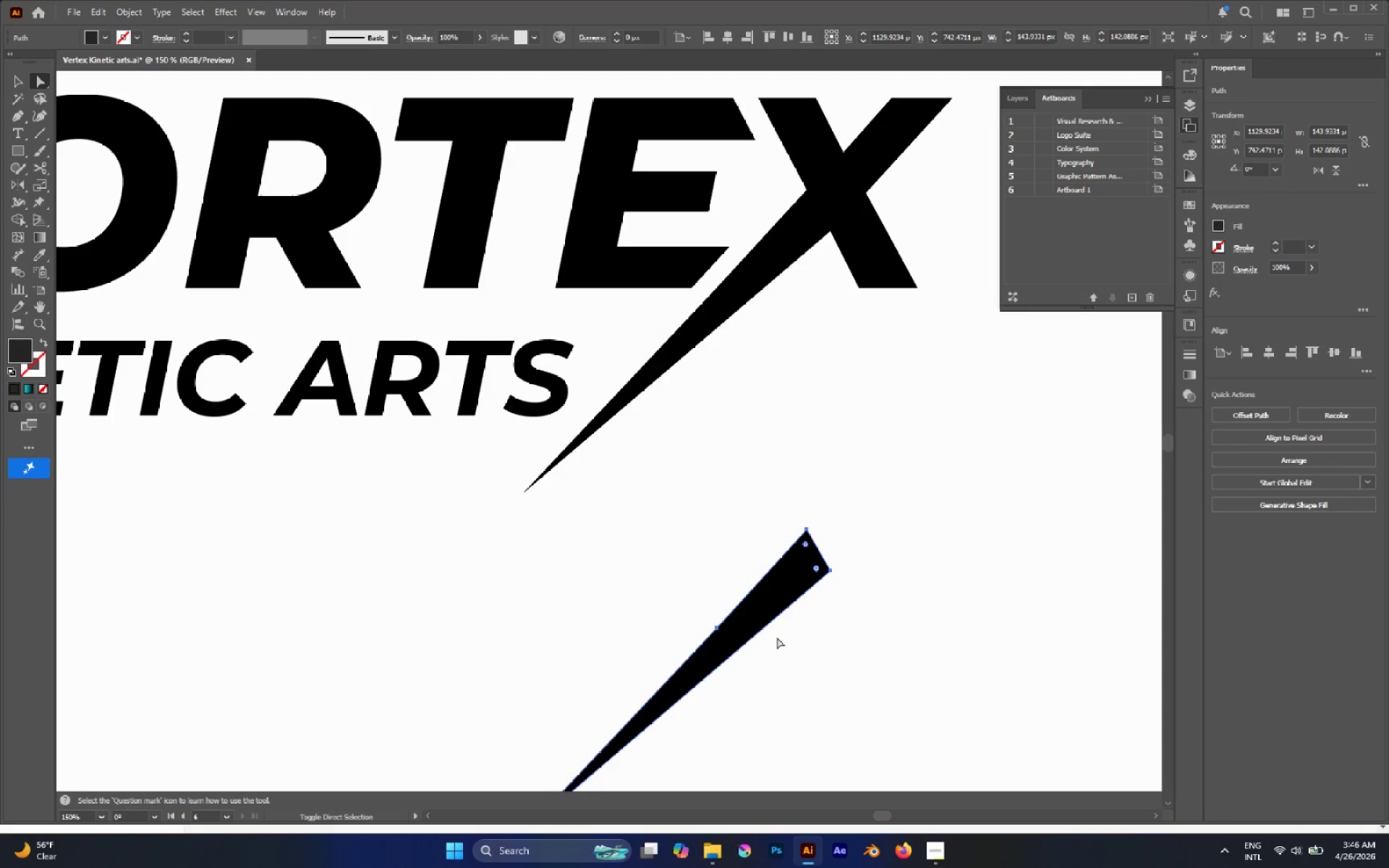 
key(Shift+ArrowUp)
 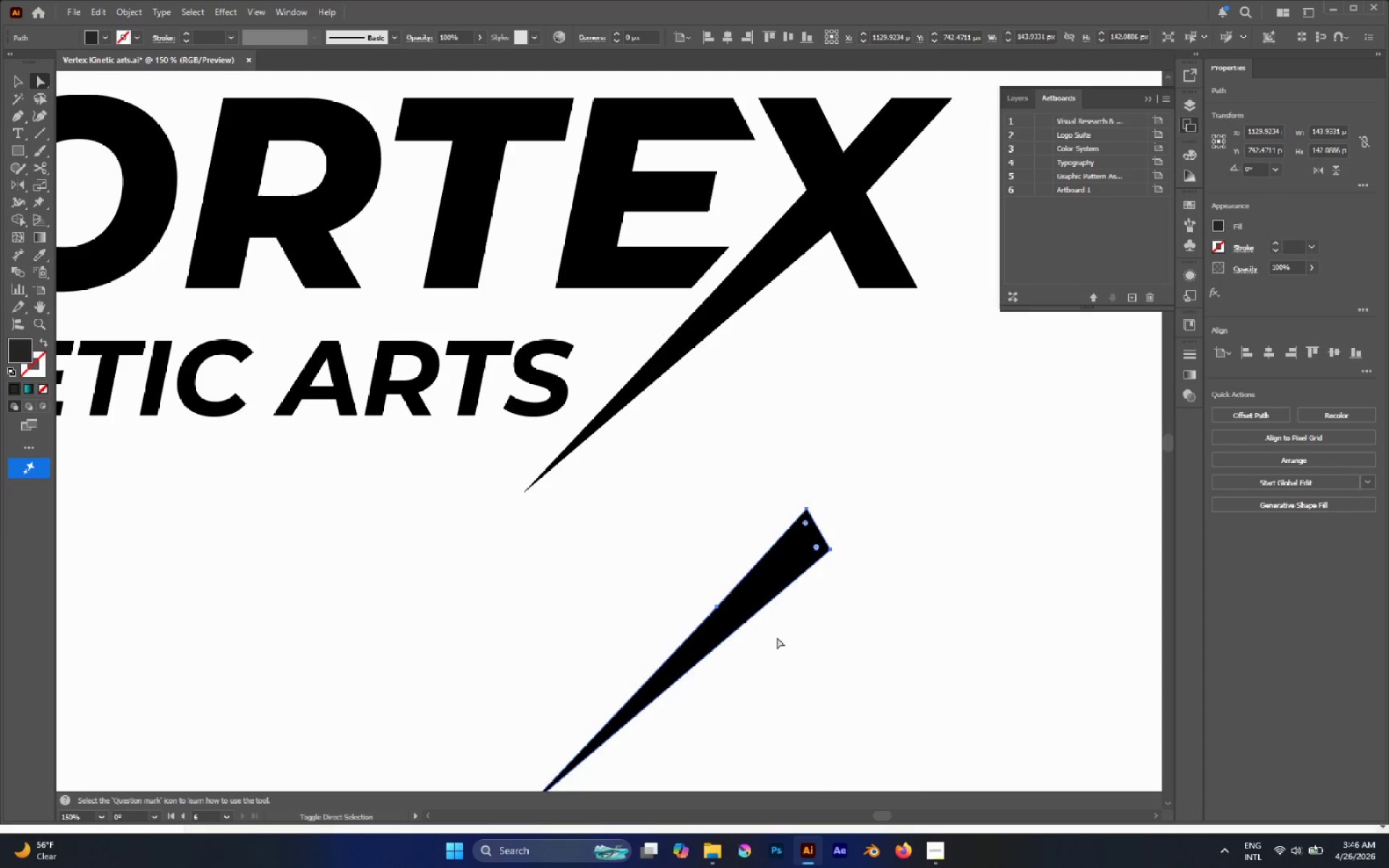 
key(Shift+ArrowUp)
 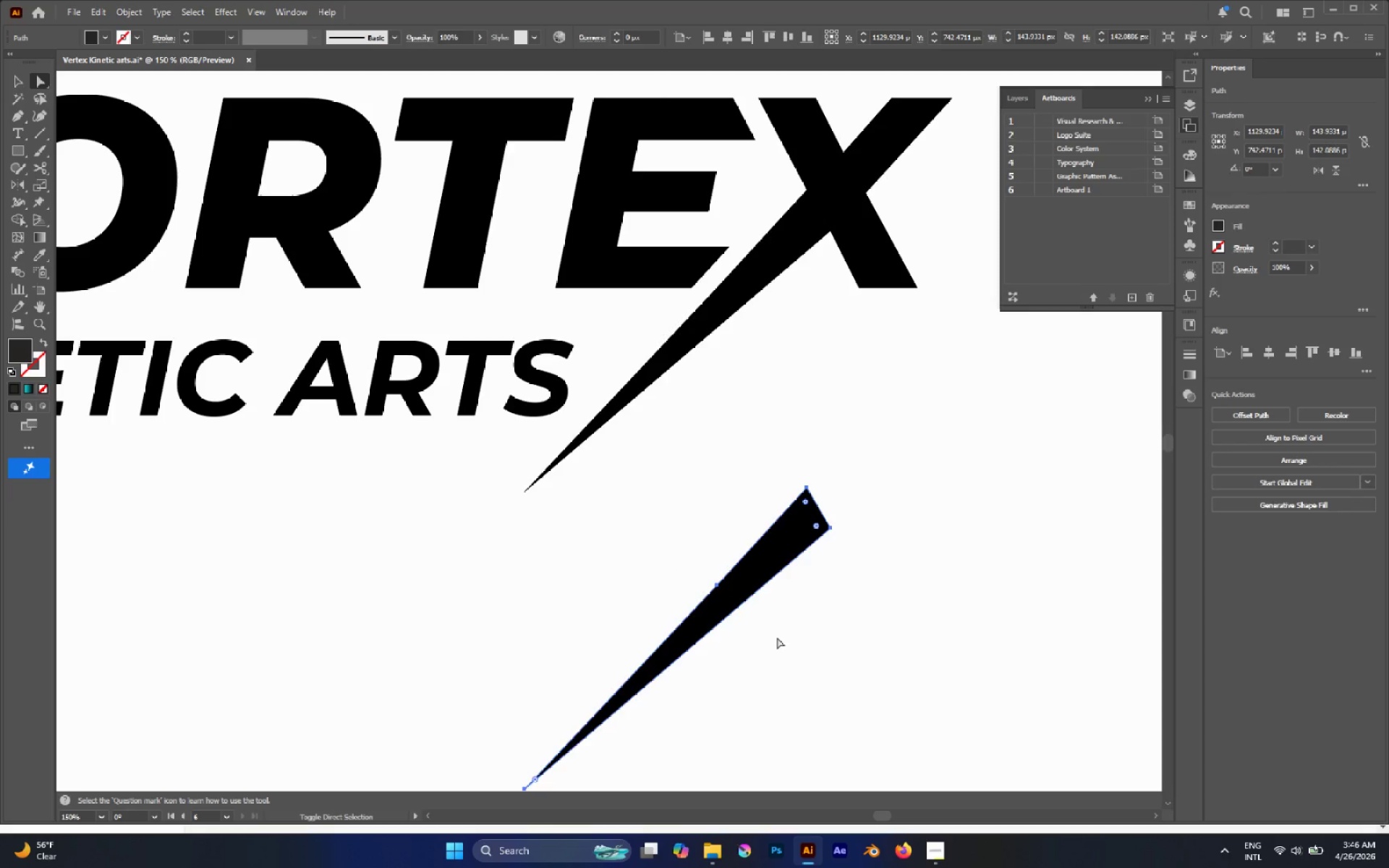 
key(Shift+ArrowUp)
 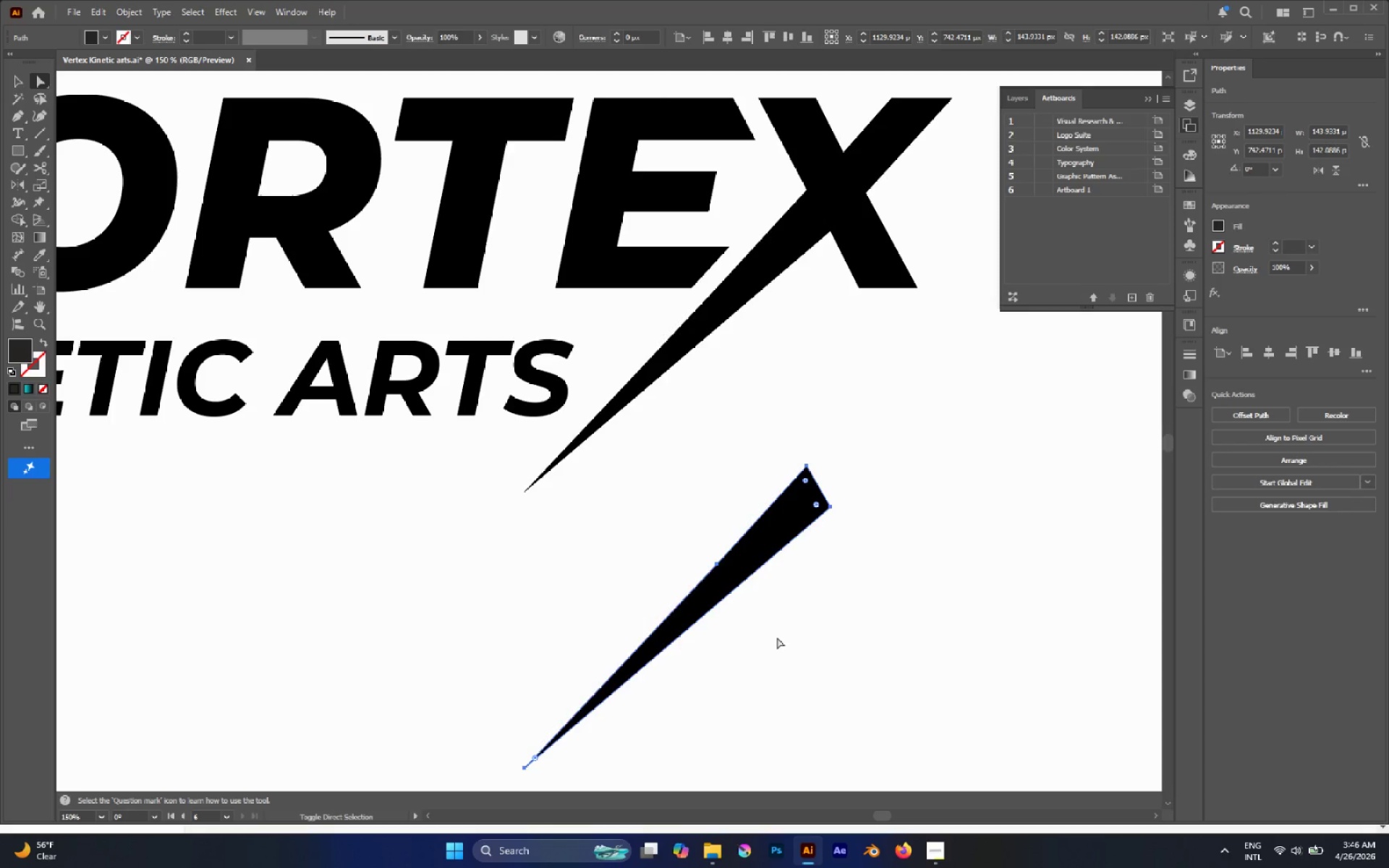 
hold_key(key=ArrowUp, duration=0.78)
 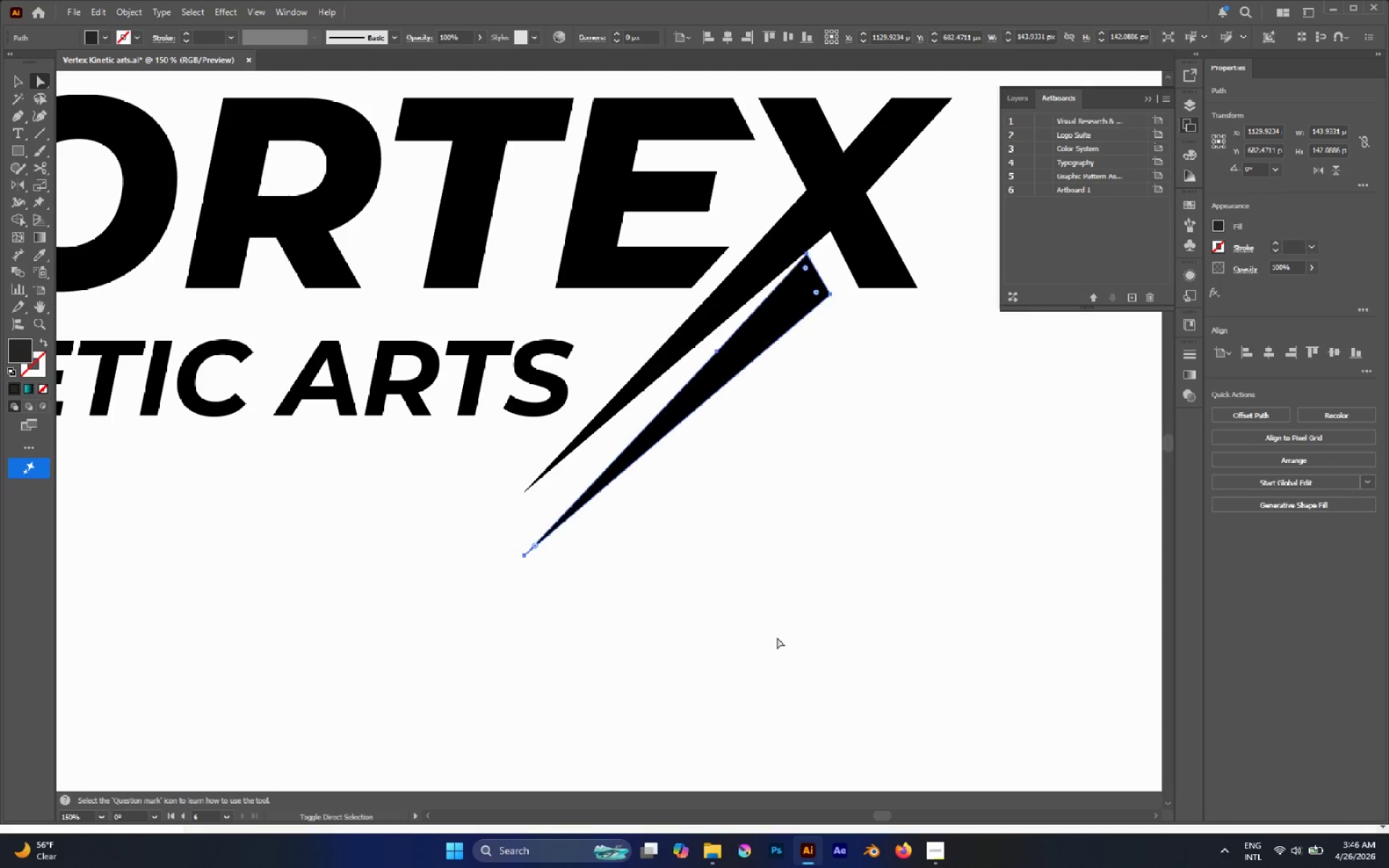 
key(Shift+ArrowUp)
 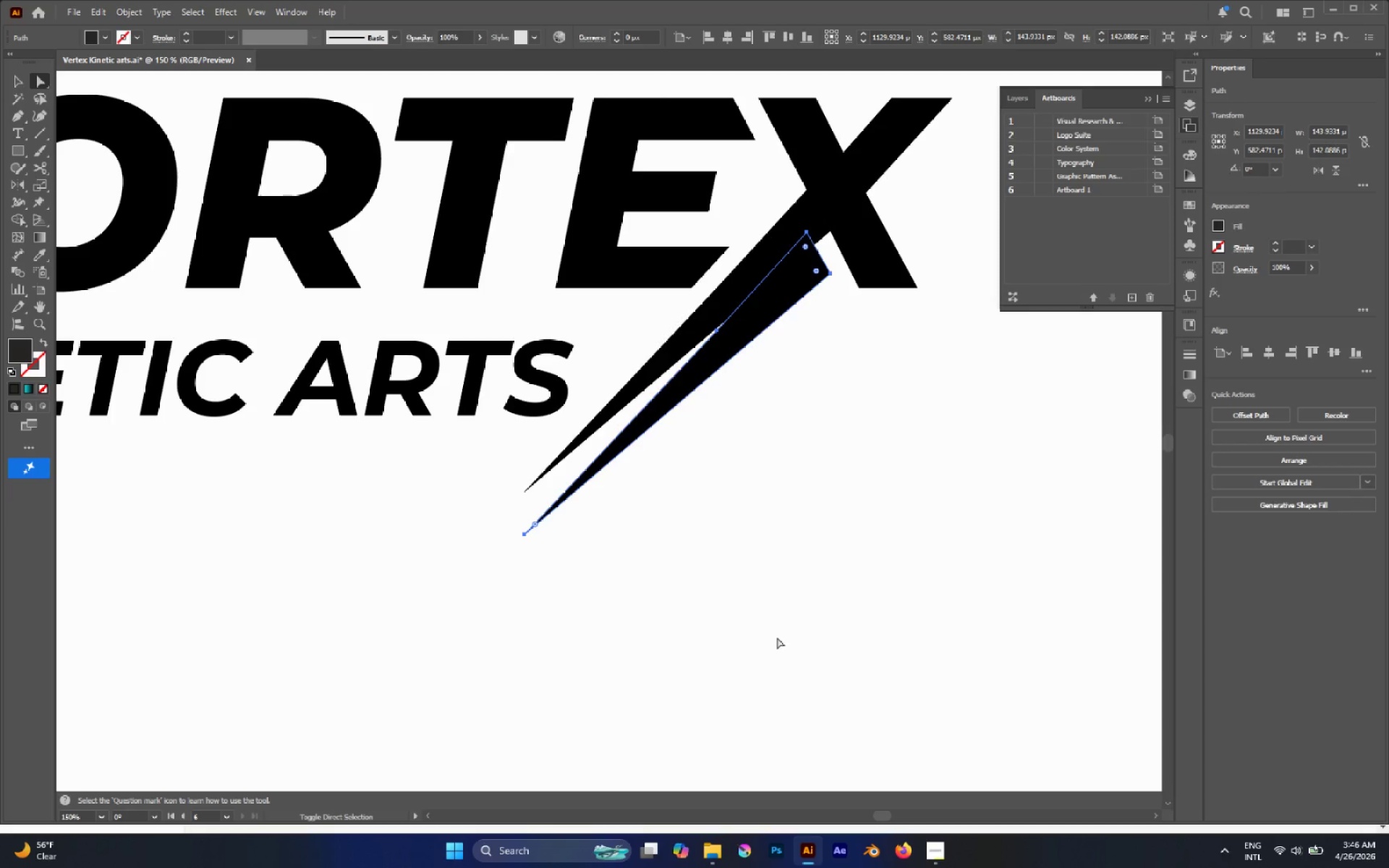 
key(Shift+ArrowUp)
 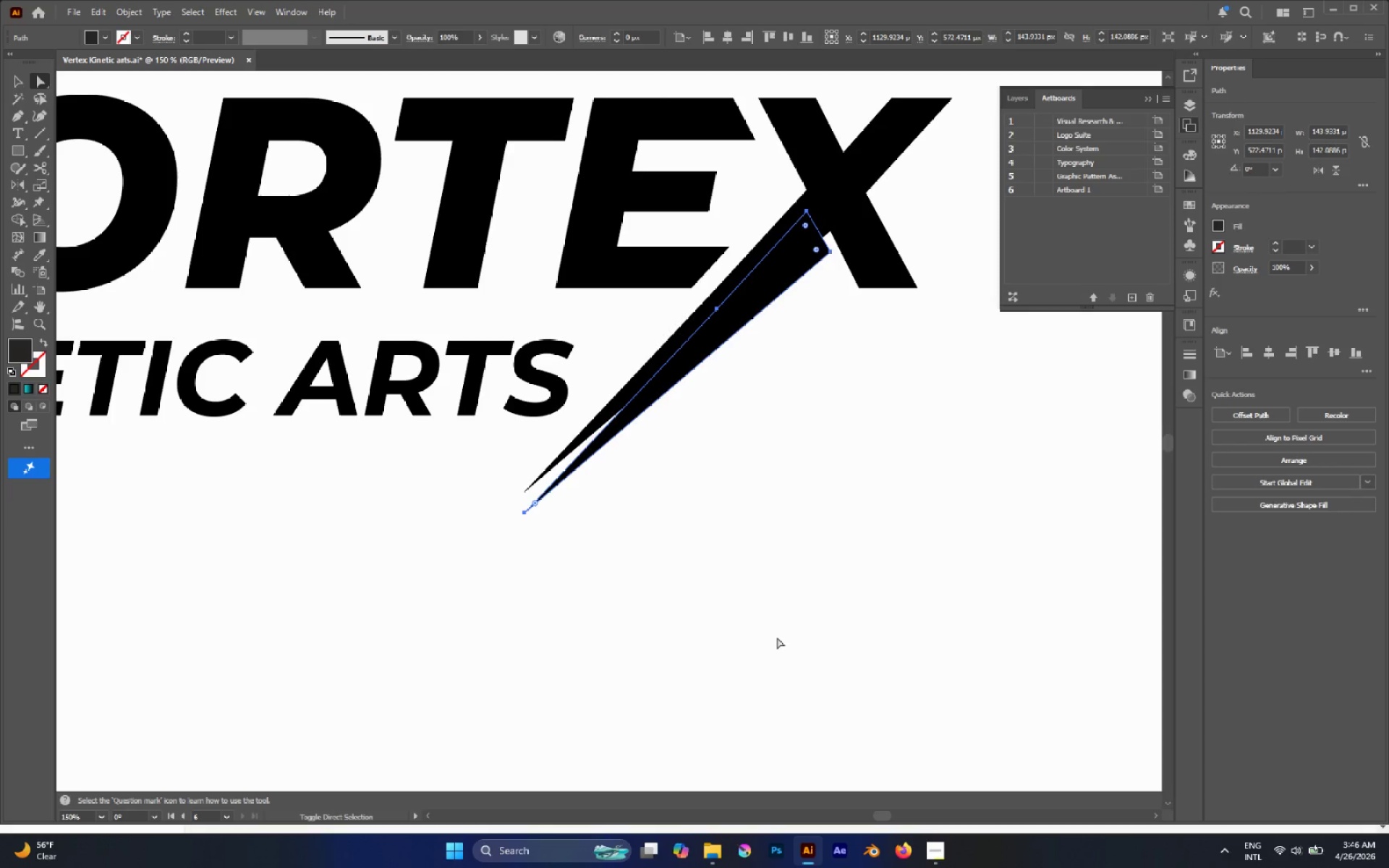 
key(Shift+ArrowUp)
 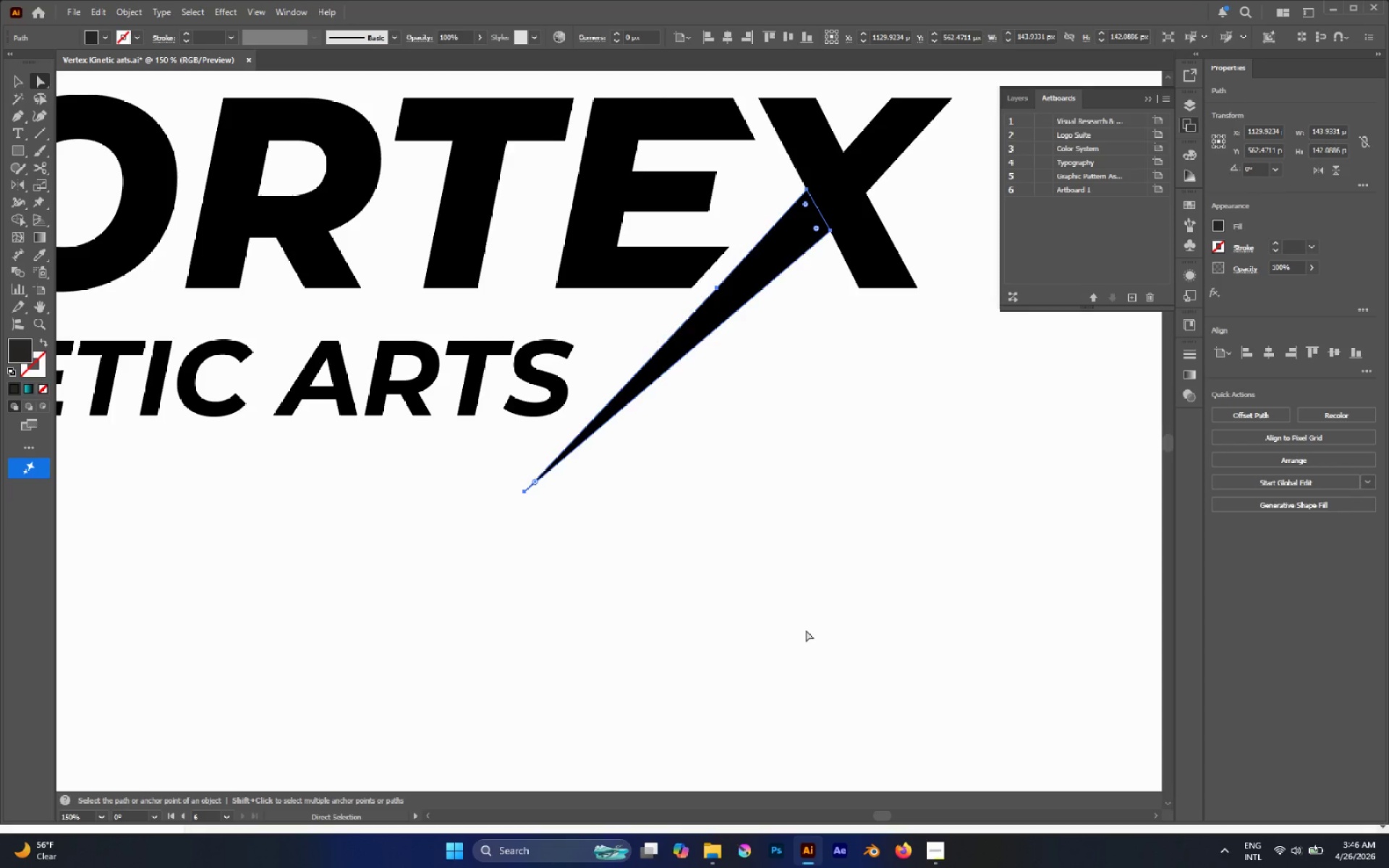 
hold_key(key=AltLeft, duration=0.82)
scroll: coordinate [708, 580], scroll_direction: down, amount: 7.0
 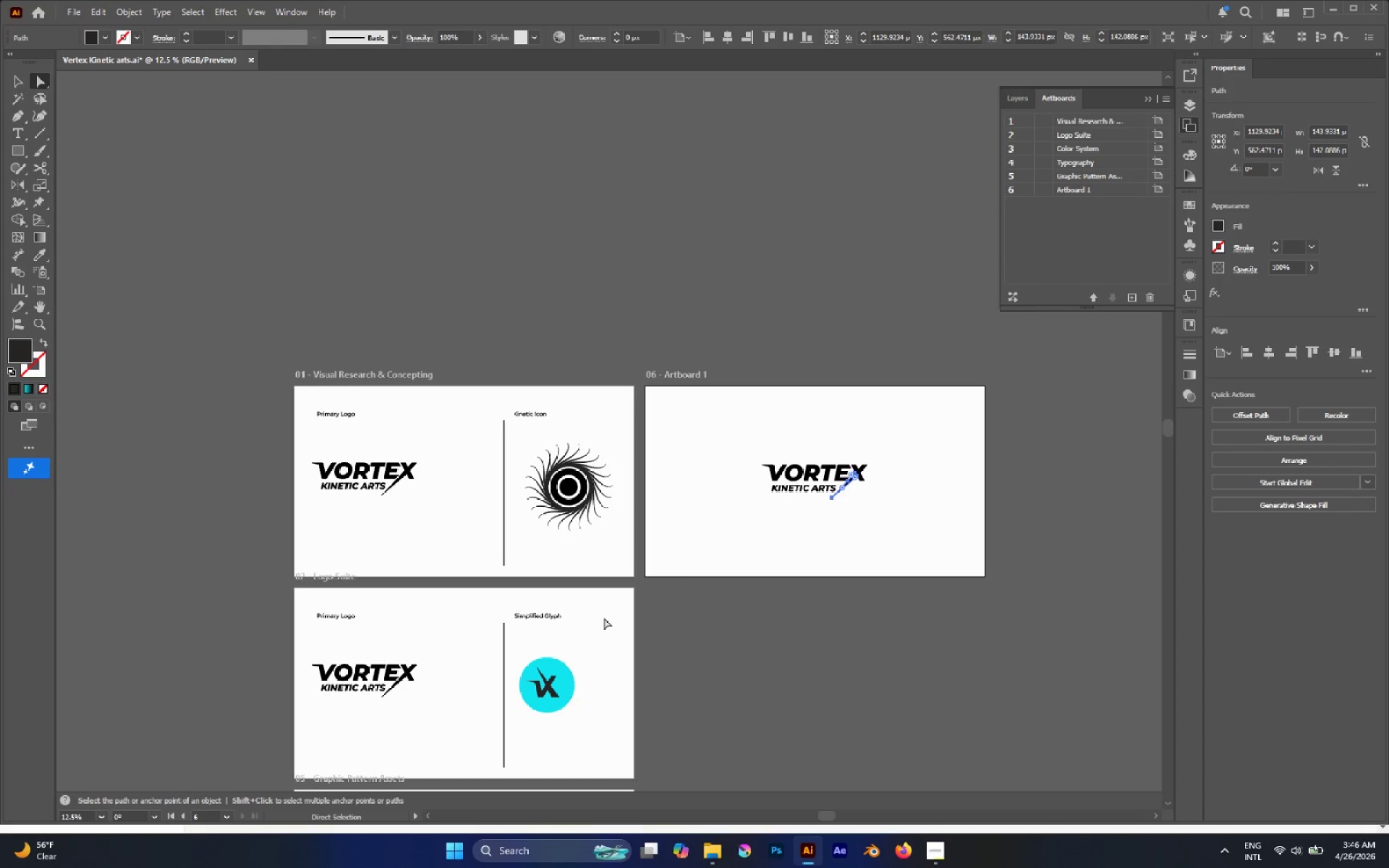 
key(I)
 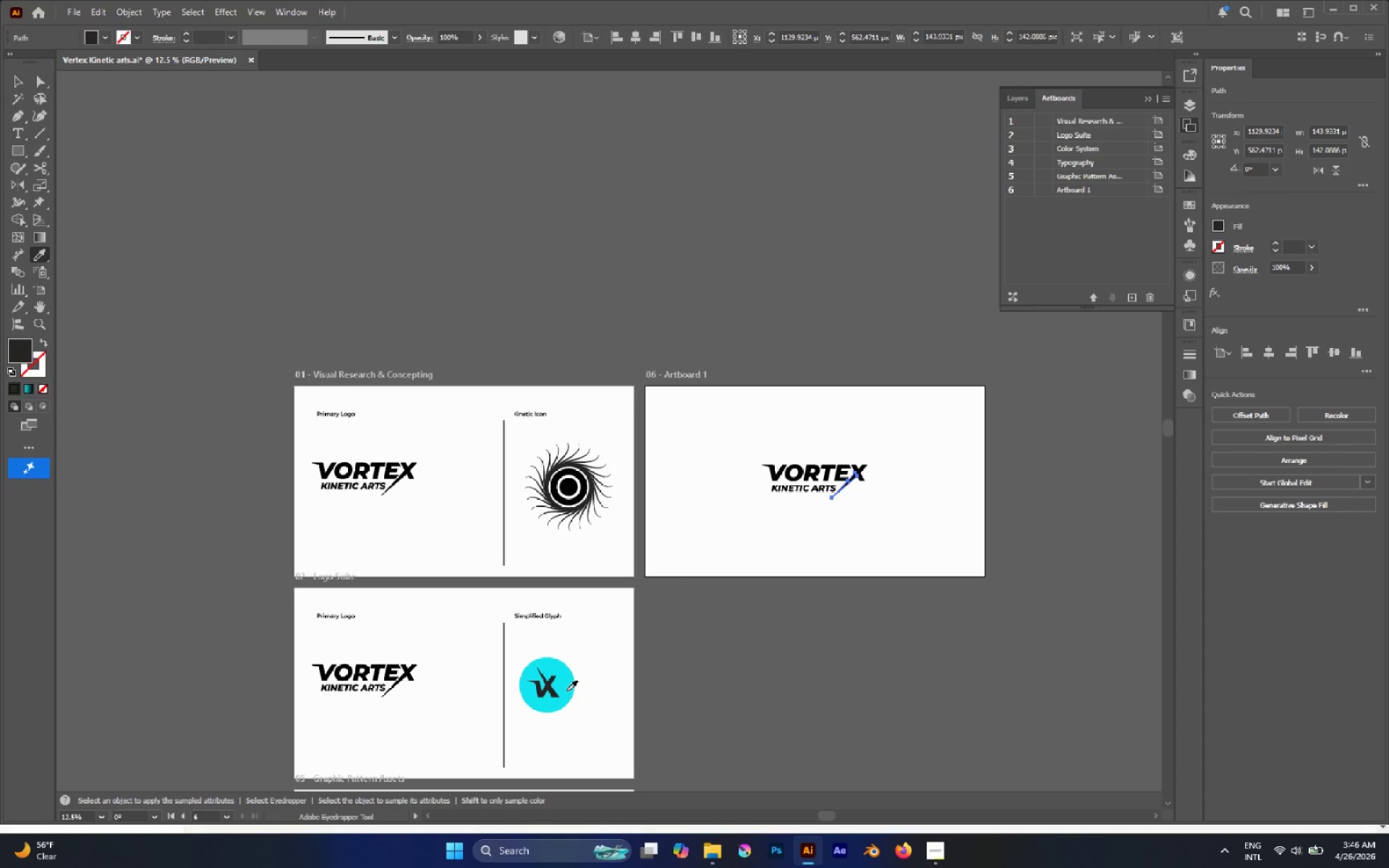 
left_click([566, 691])
 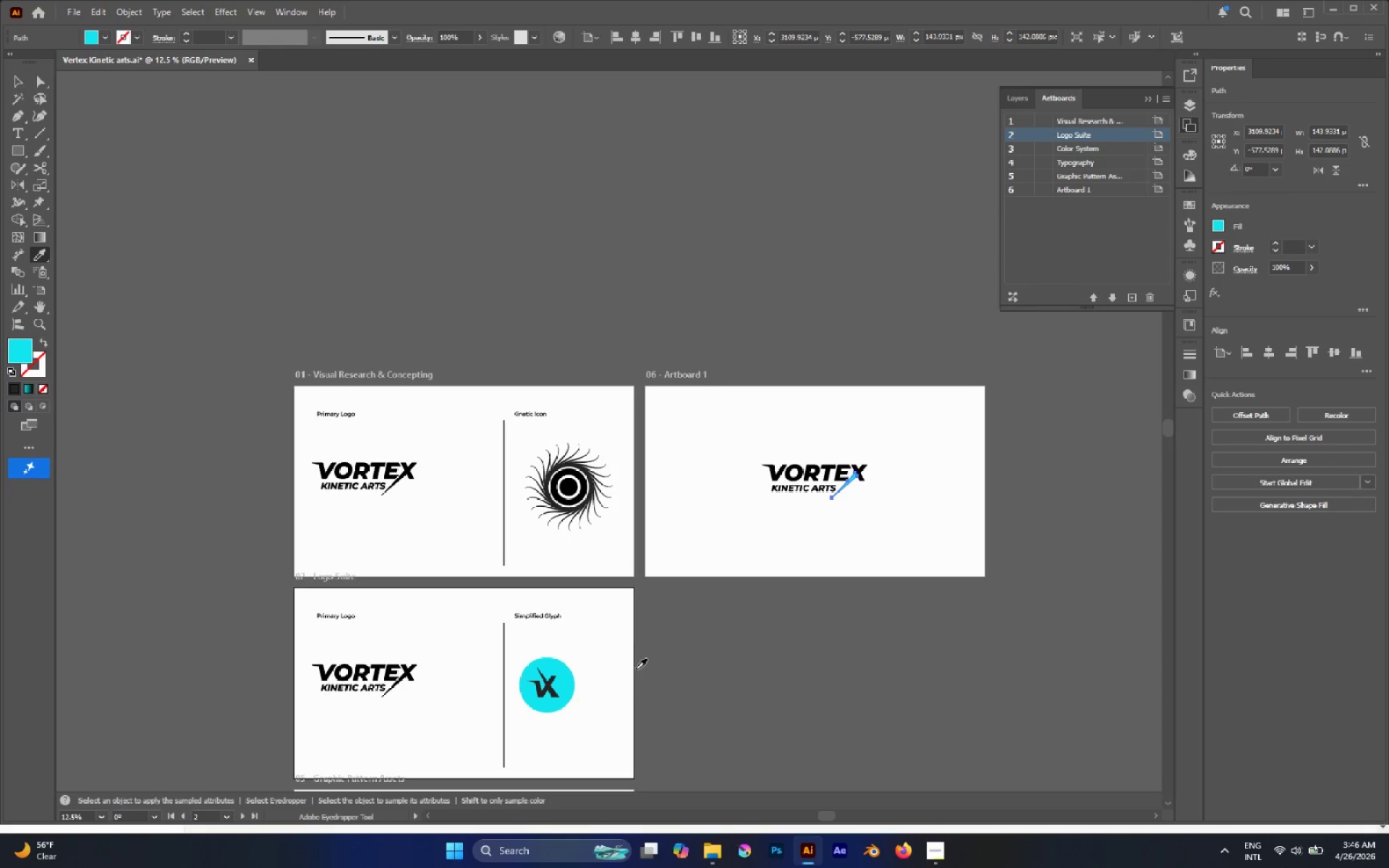 
key(V)
 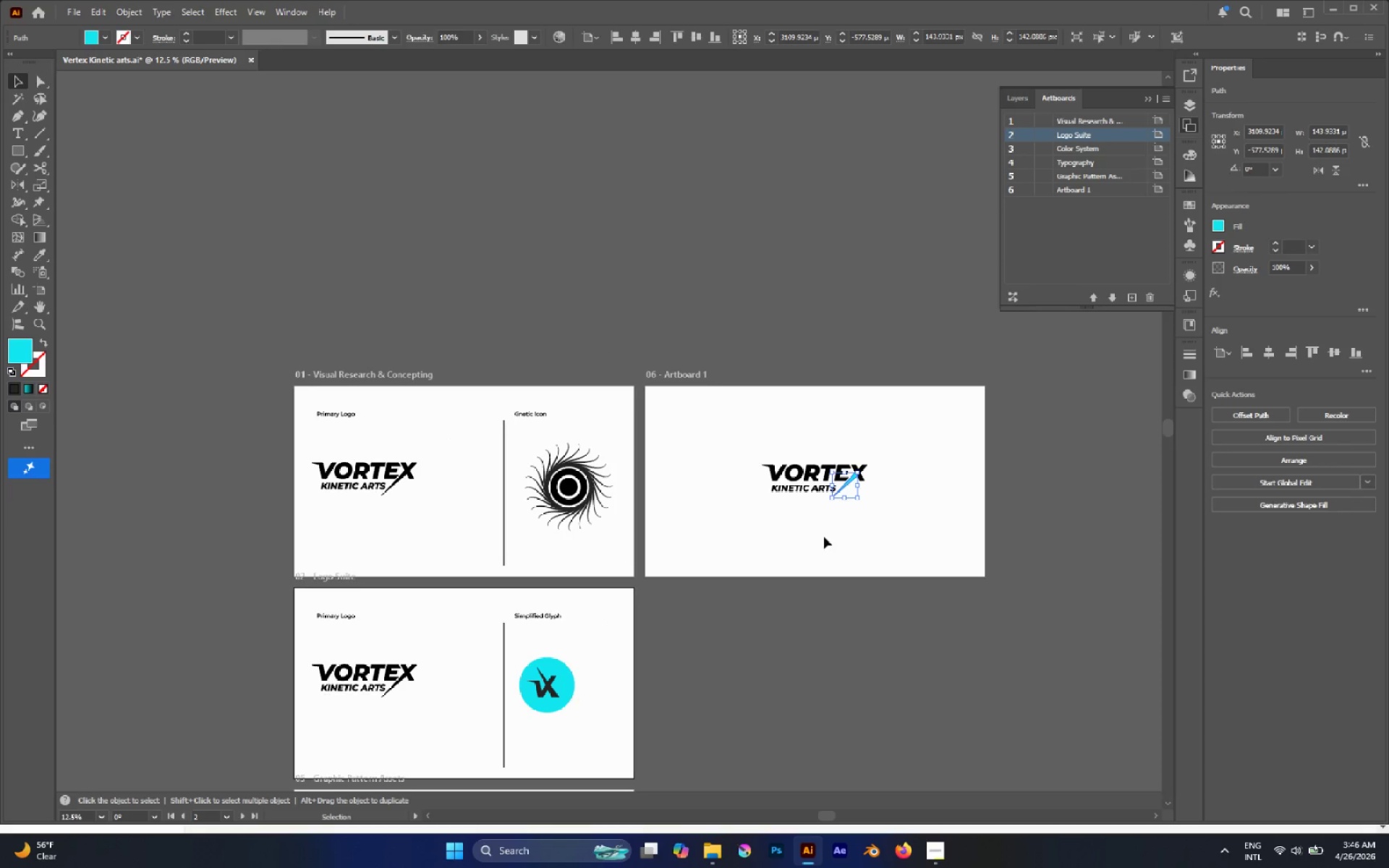 
left_click([851, 532])
 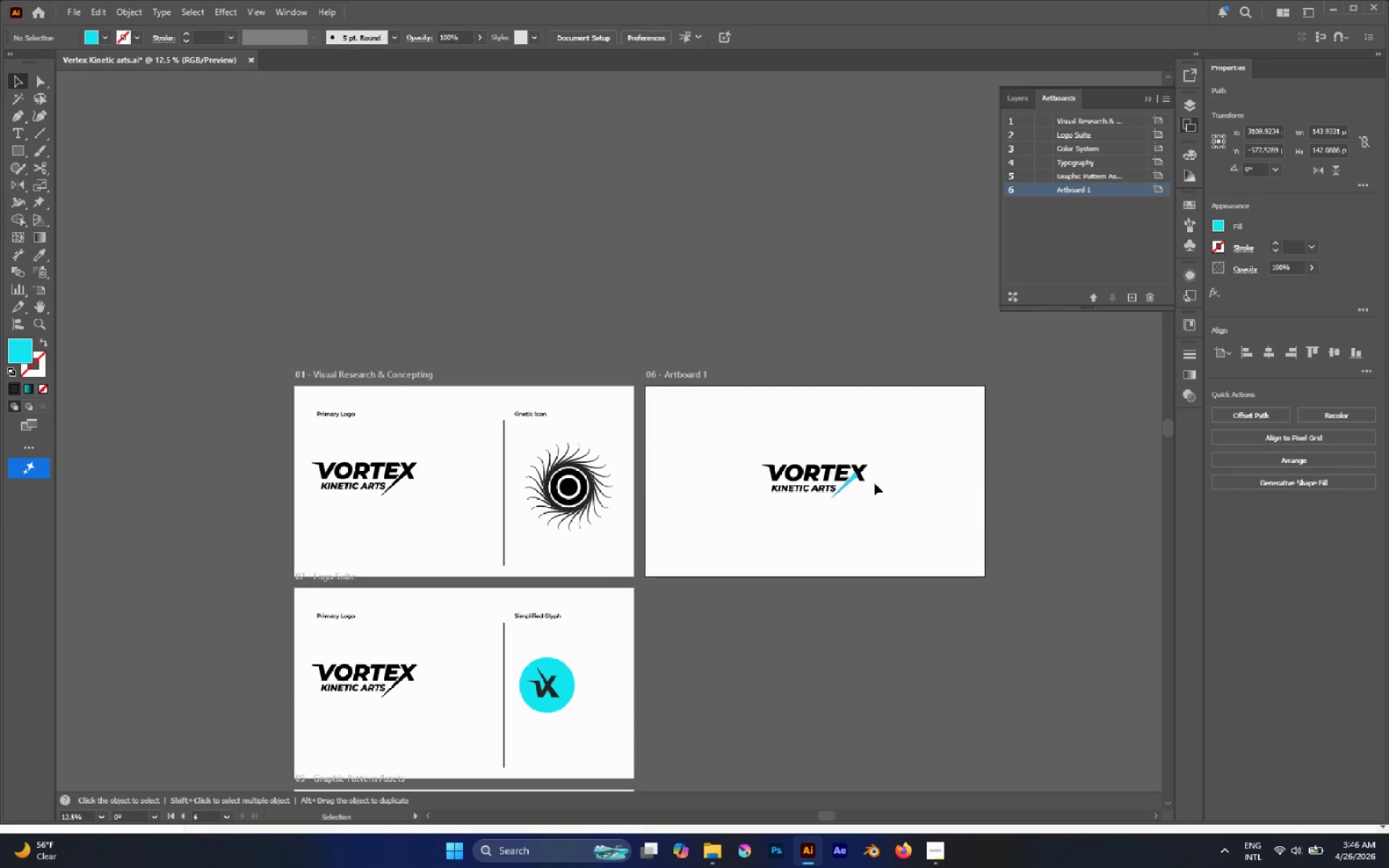 
hold_key(key=AltLeft, duration=3.07)
scroll: coordinate [857, 477], scroll_direction: up, amount: 3.0
 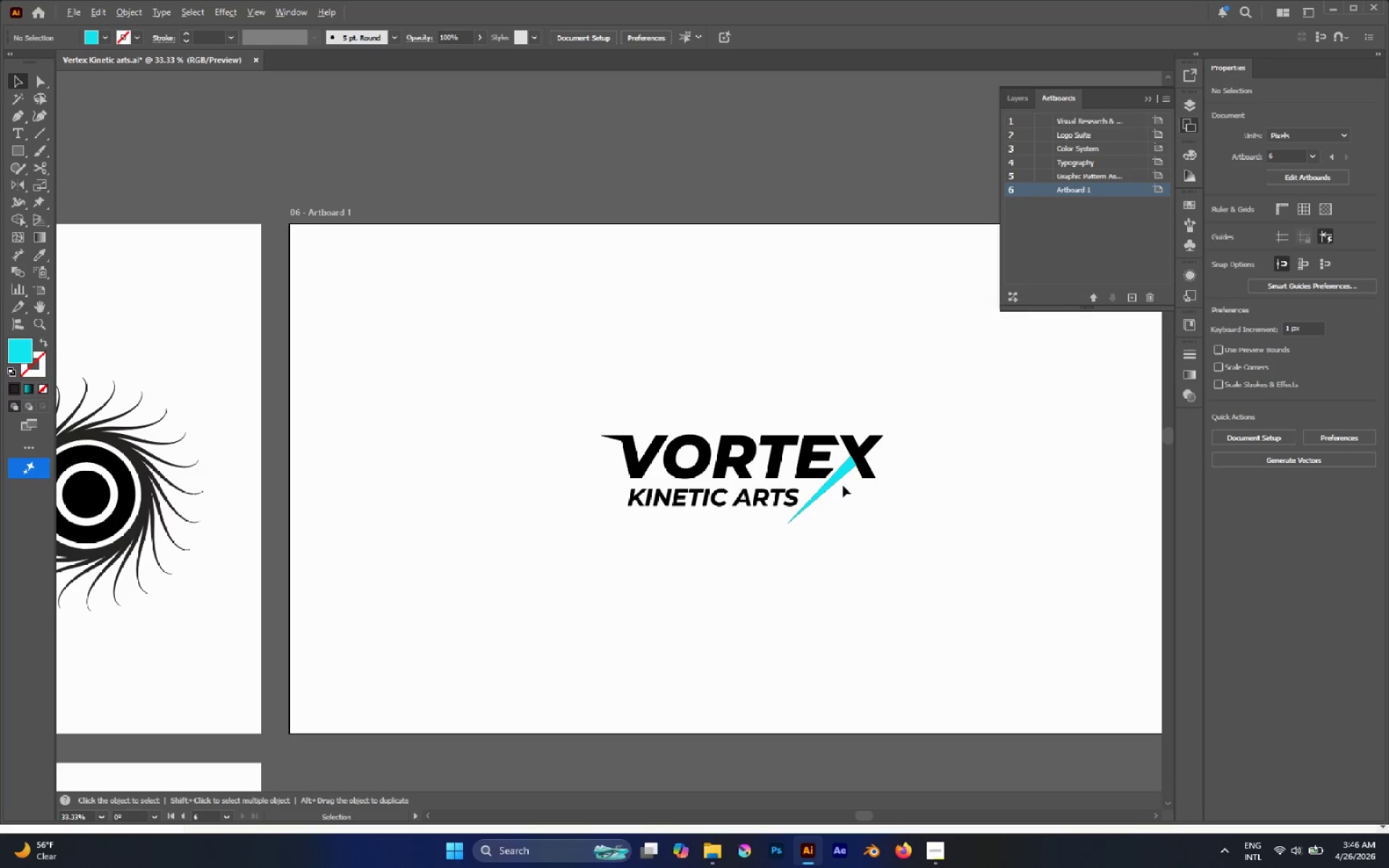 
scroll: coordinate [843, 485], scroll_direction: down, amount: 1.0
 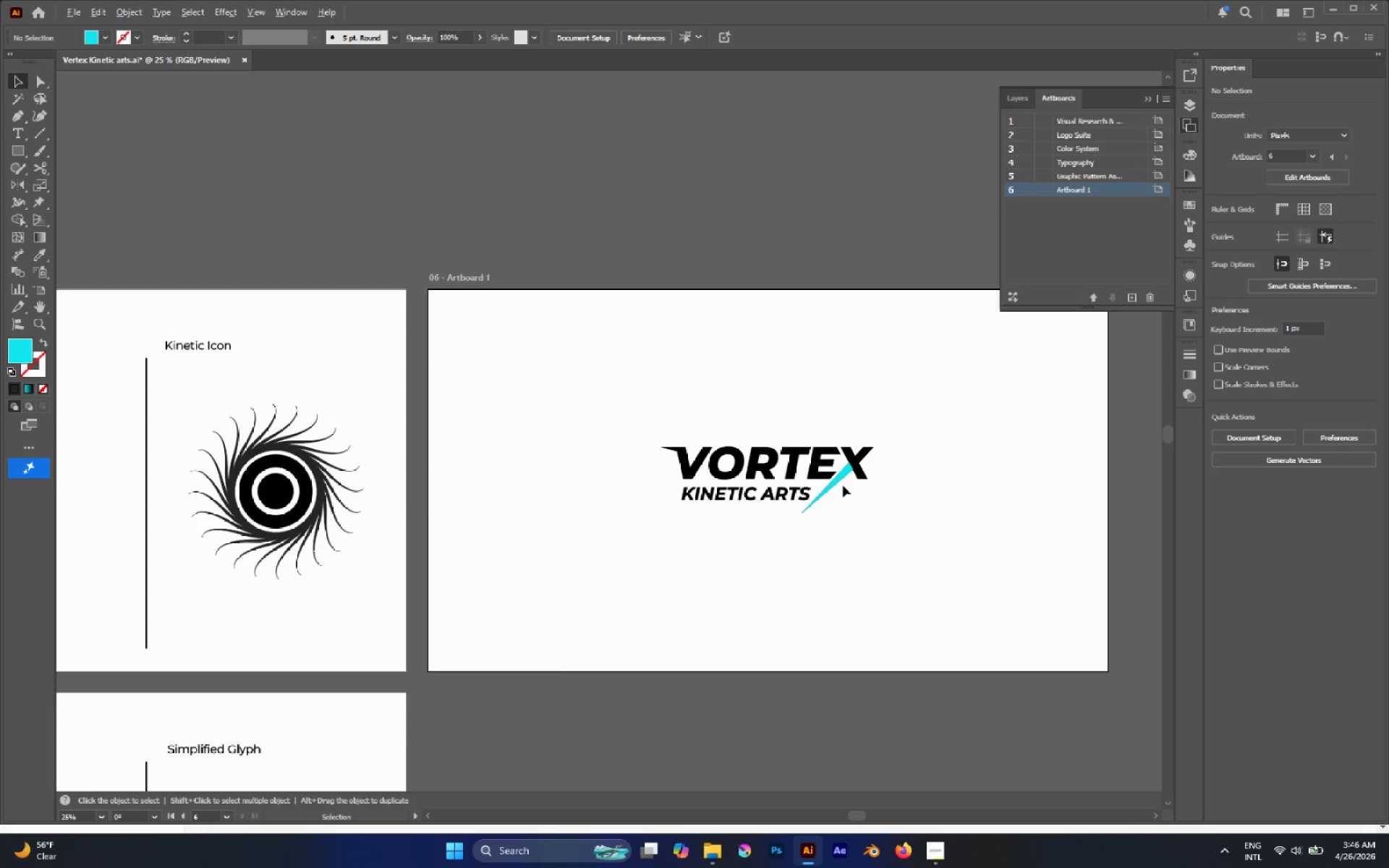 
scroll: coordinate [843, 485], scroll_direction: none, amount: 0.0
 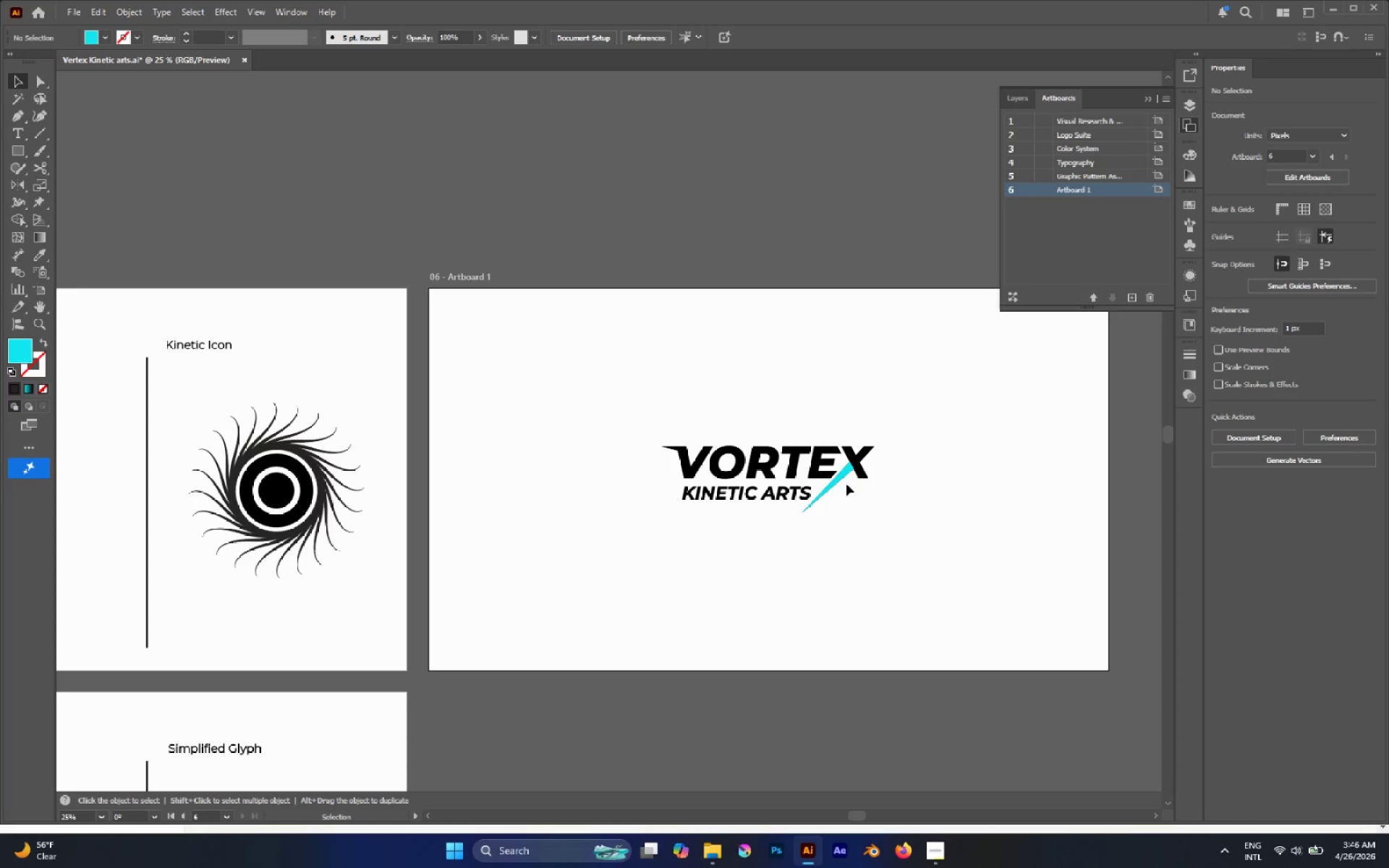 
hold_key(key=AltLeft, duration=0.53)
scroll: coordinate [749, 426], scroll_direction: down, amount: 2.0
 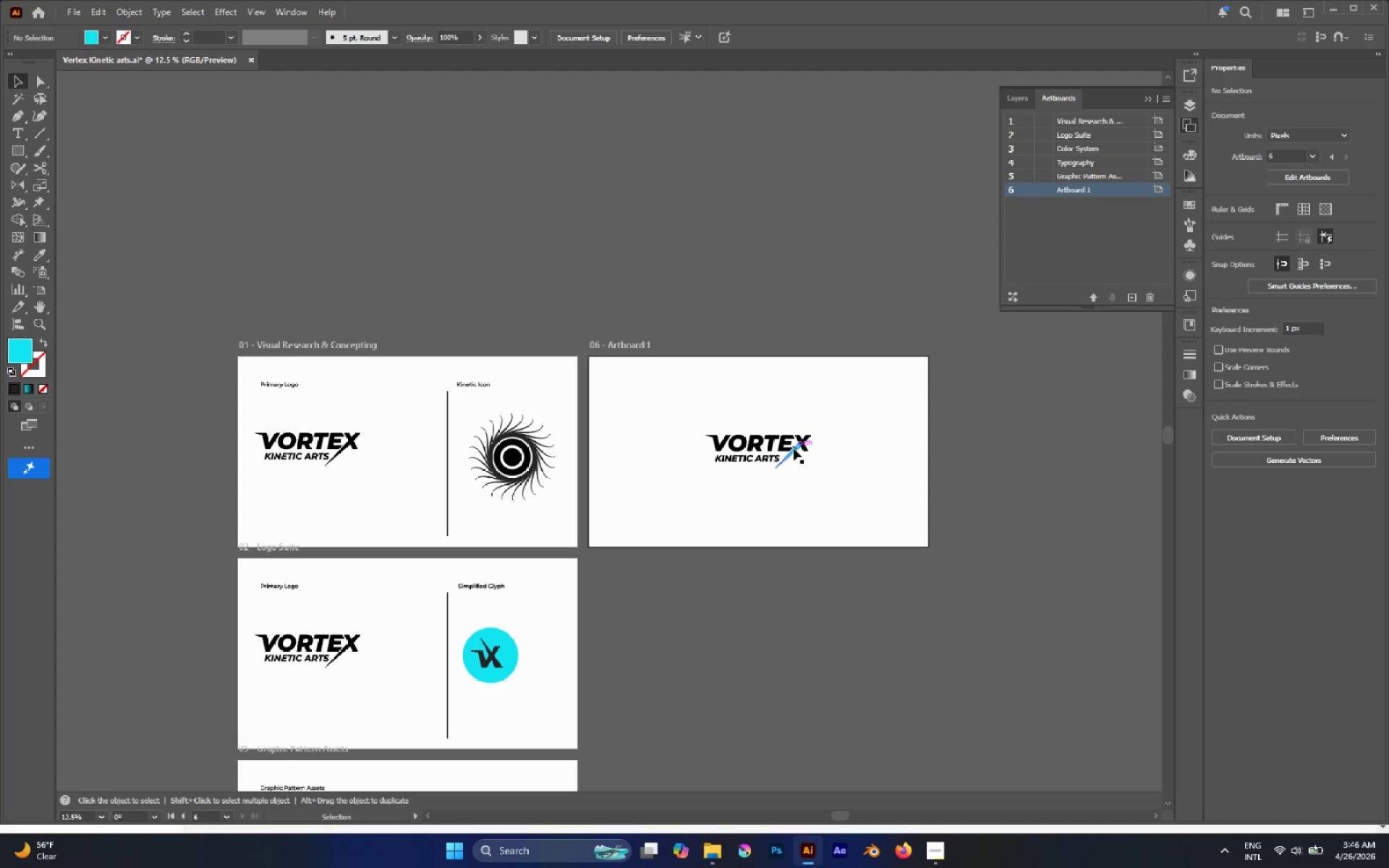 
left_click([794, 448])
 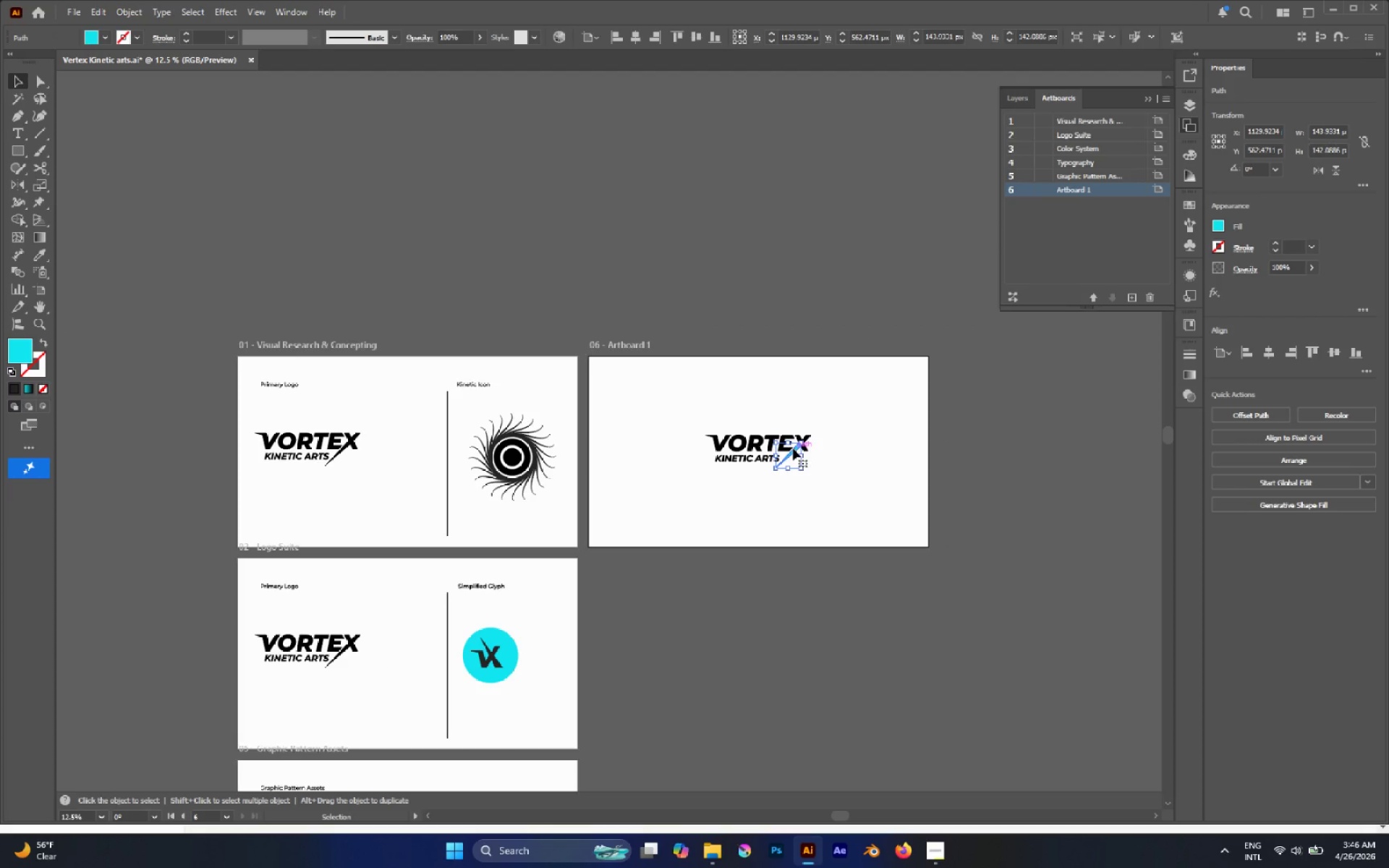 
left_click_drag(start_coordinate=[922, 493], to_coordinate=[705, 411])
 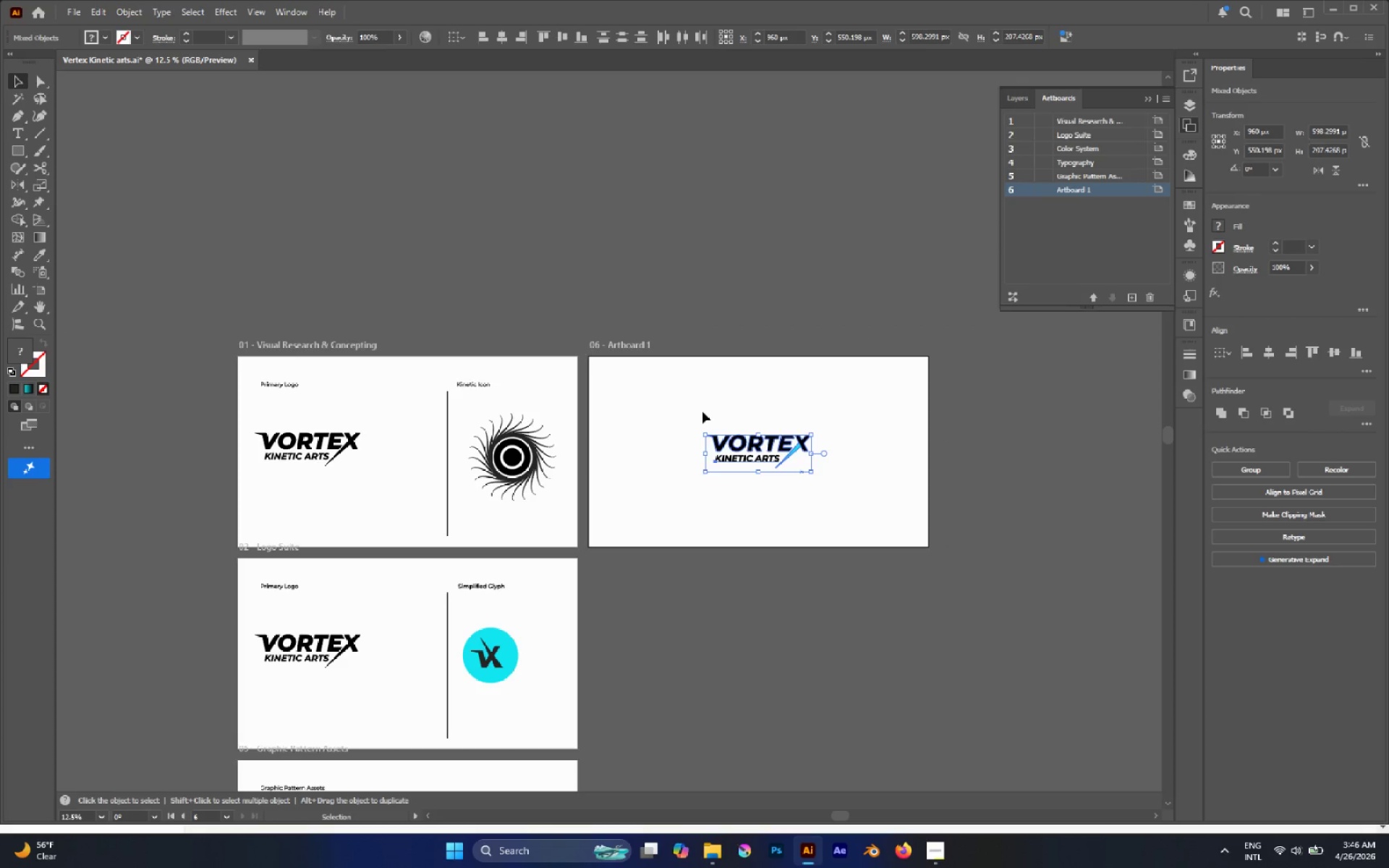 
key(Control+C)
 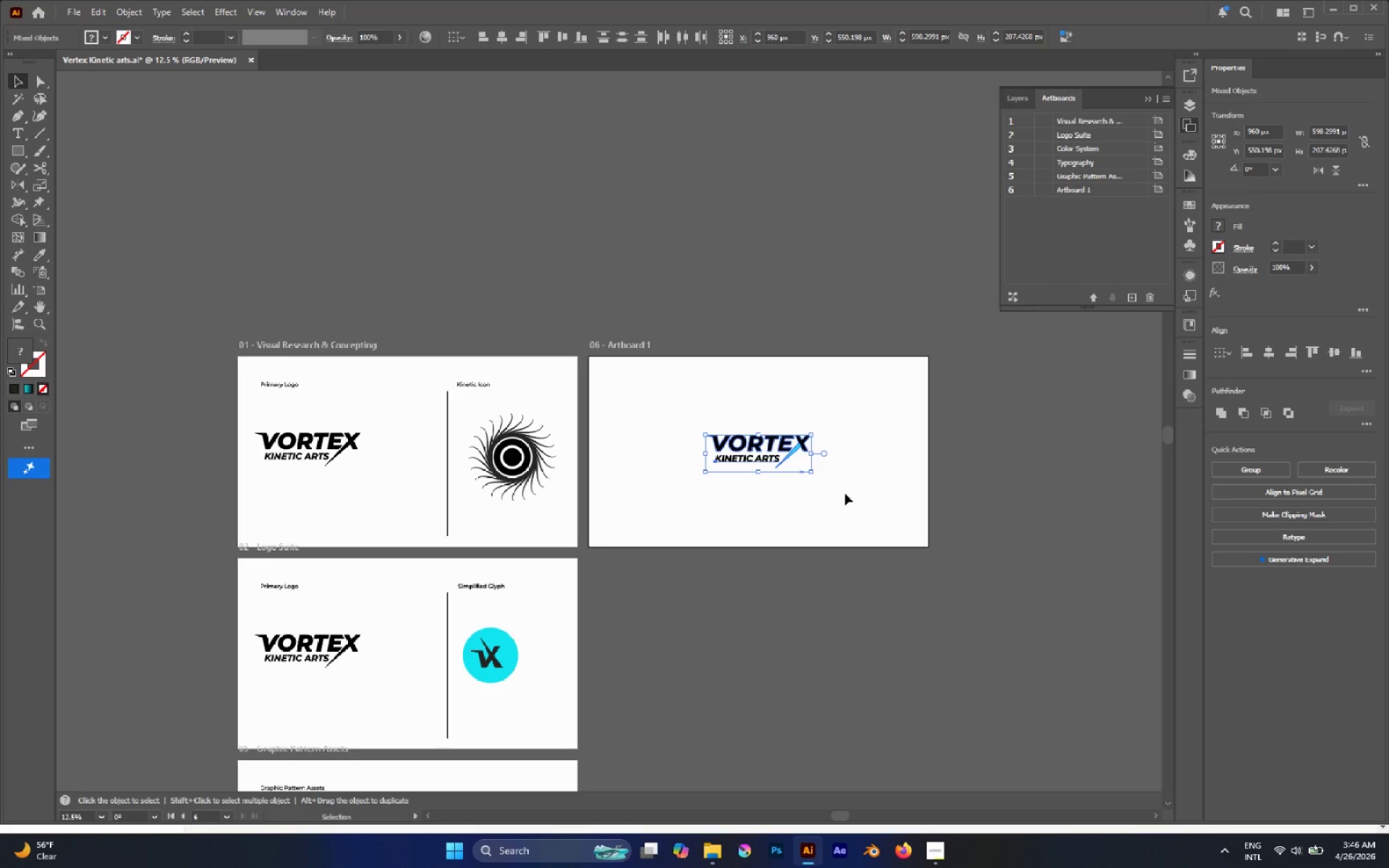 
left_click([845, 493])
 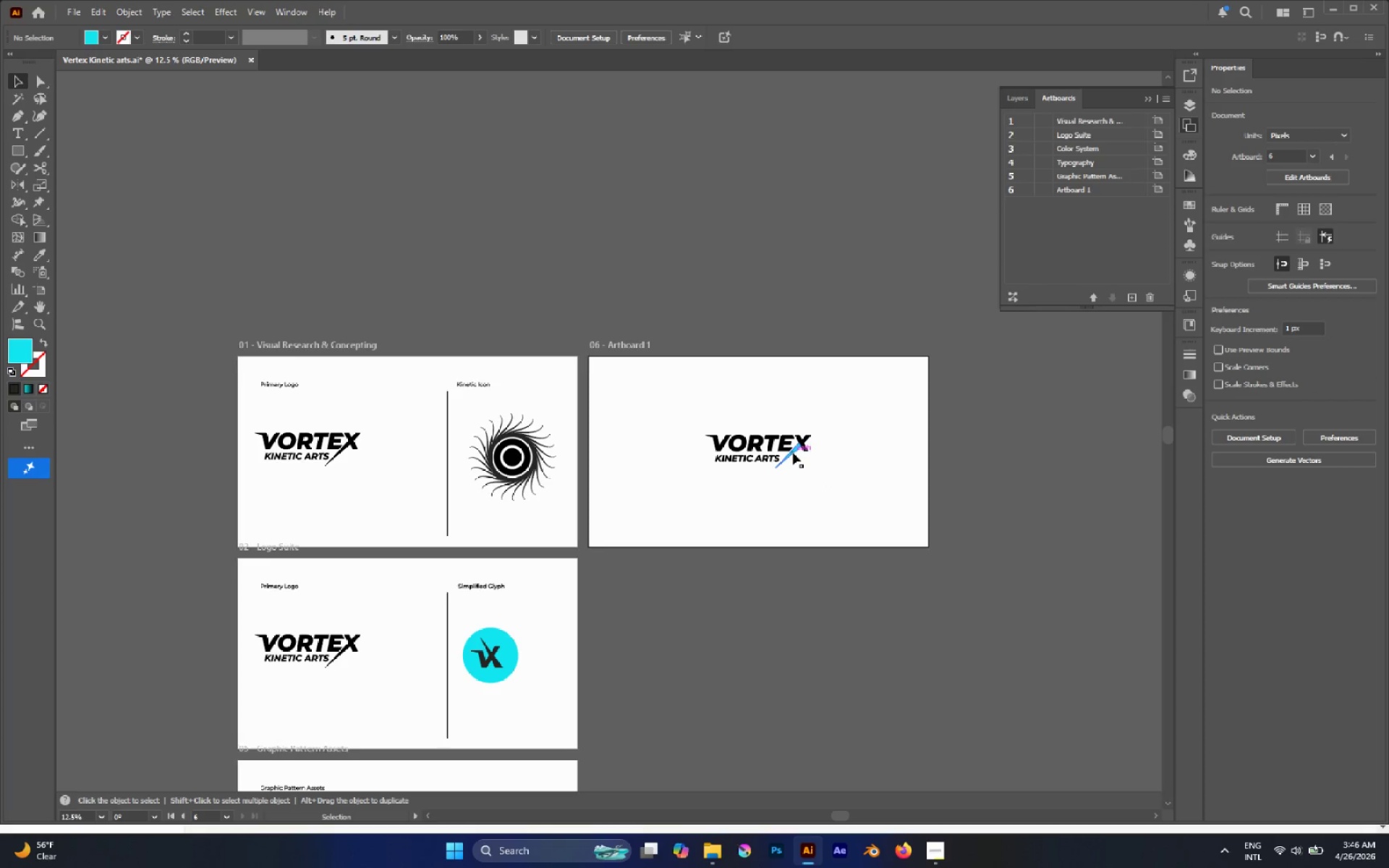 
left_click([793, 453])
 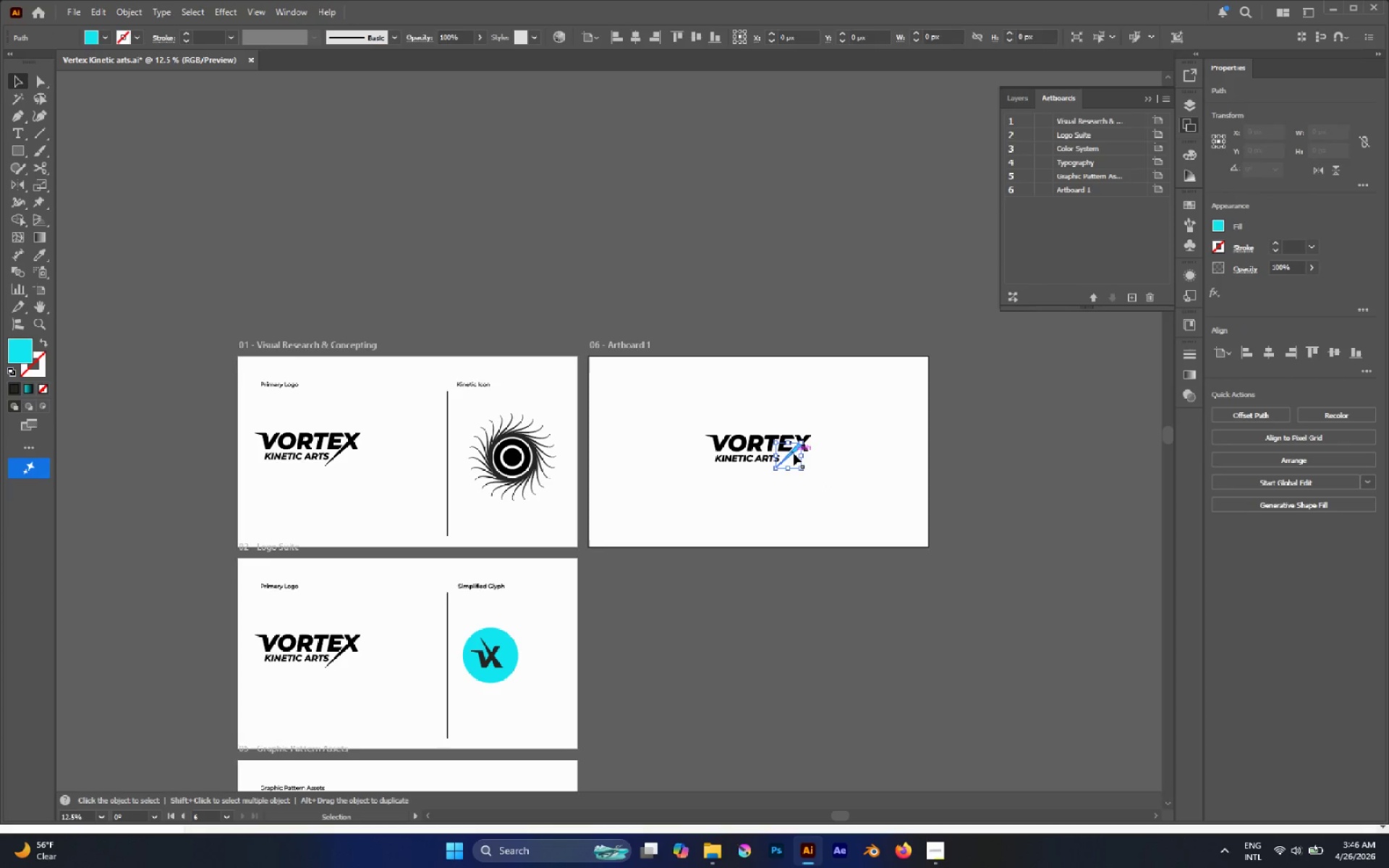 
key(Control+ControlLeft)
 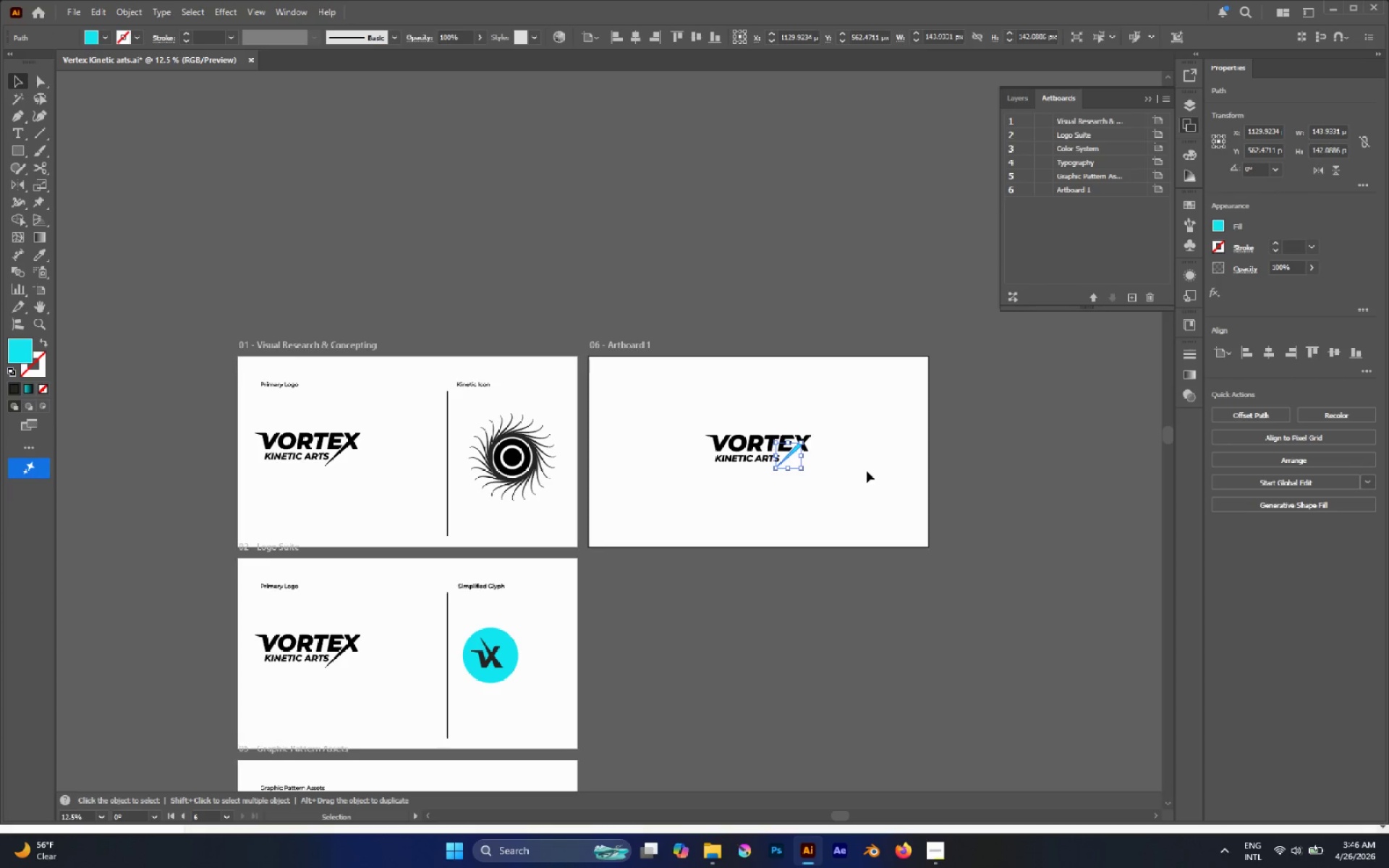 
left_click_drag(start_coordinate=[844, 408], to_coordinate=[718, 484])
 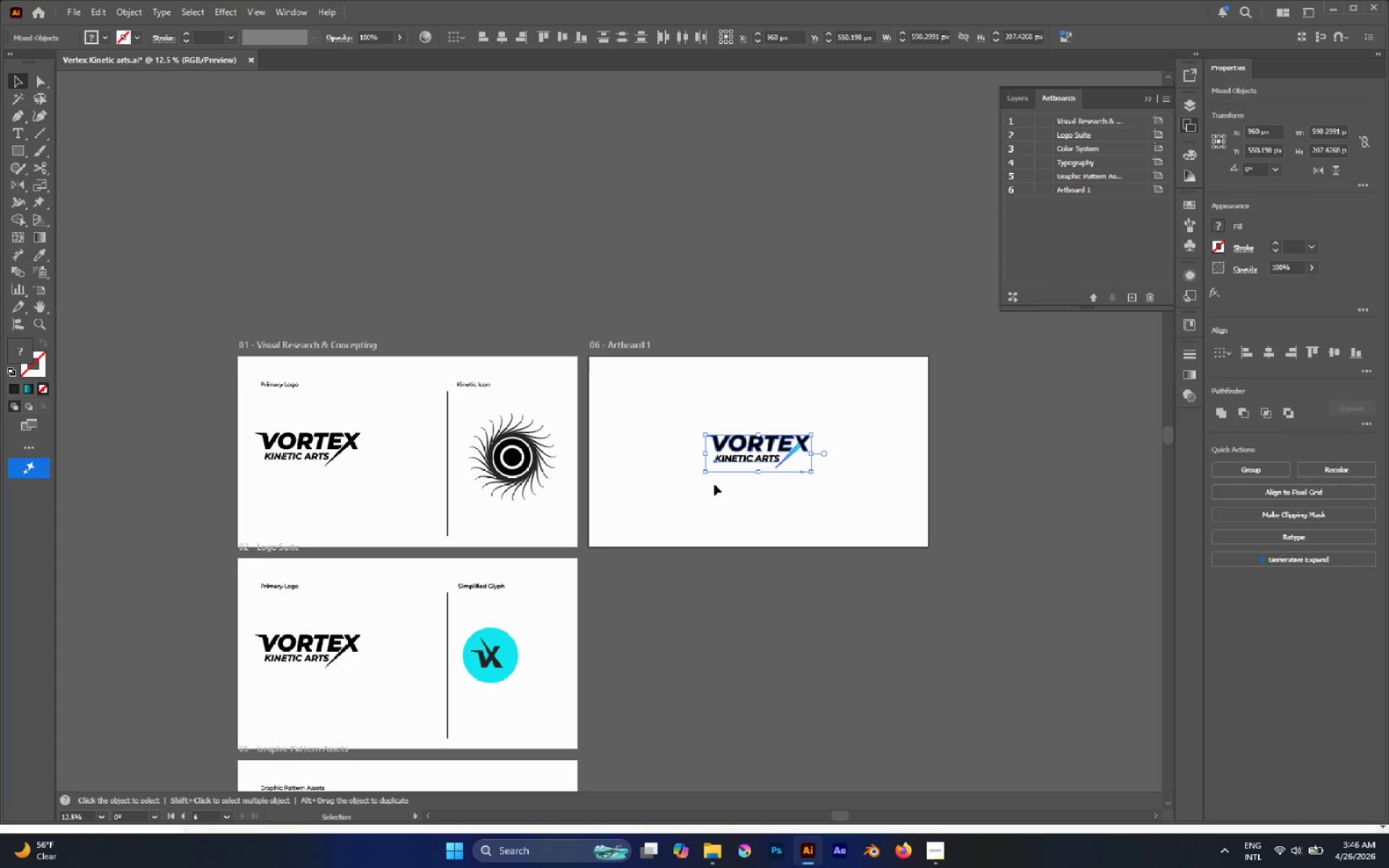 
key(Control+G)
 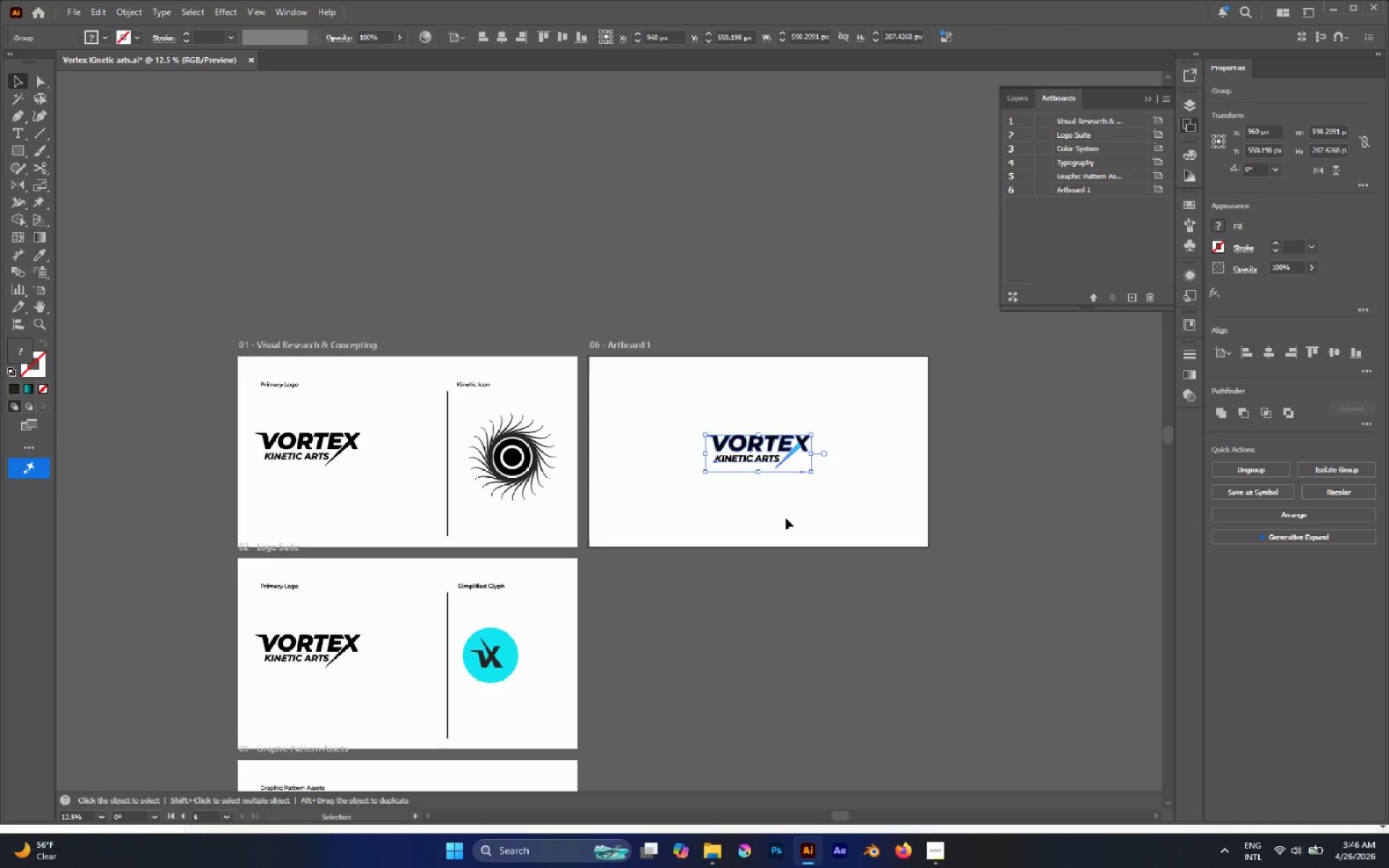 
hold_key(key=ControlLeft, duration=0.75)
 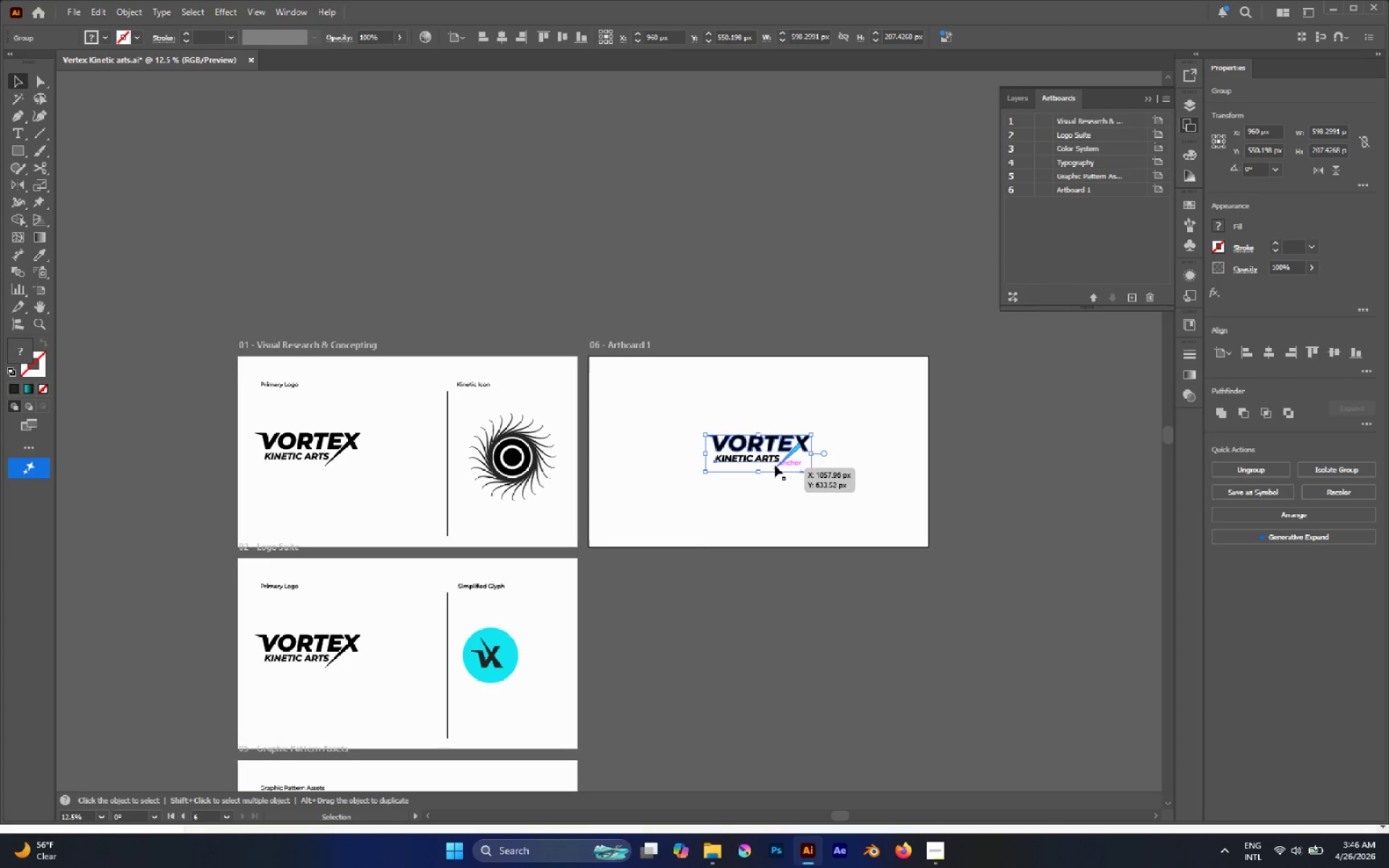 
left_click([808, 519])
 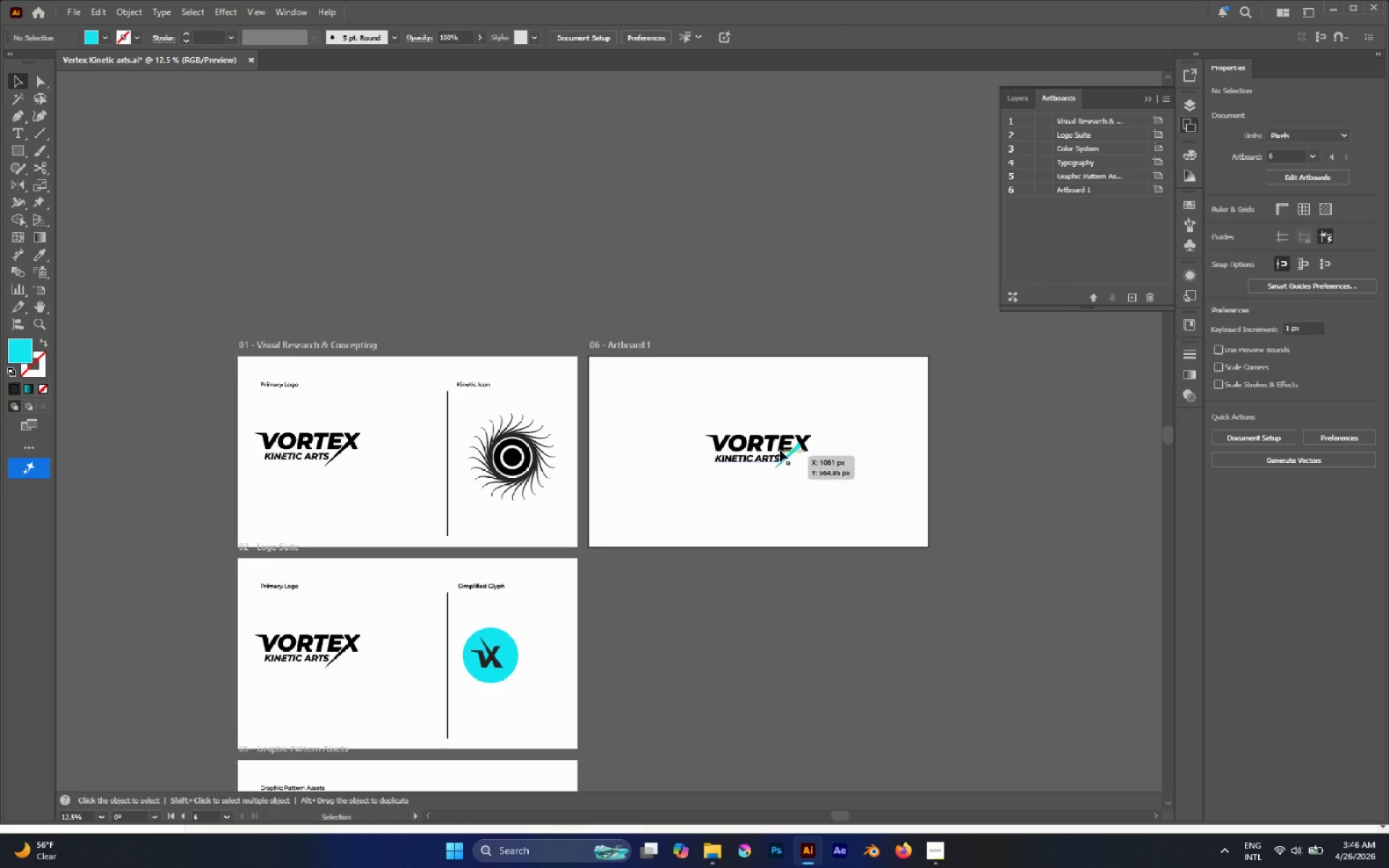 
left_click([779, 448])
 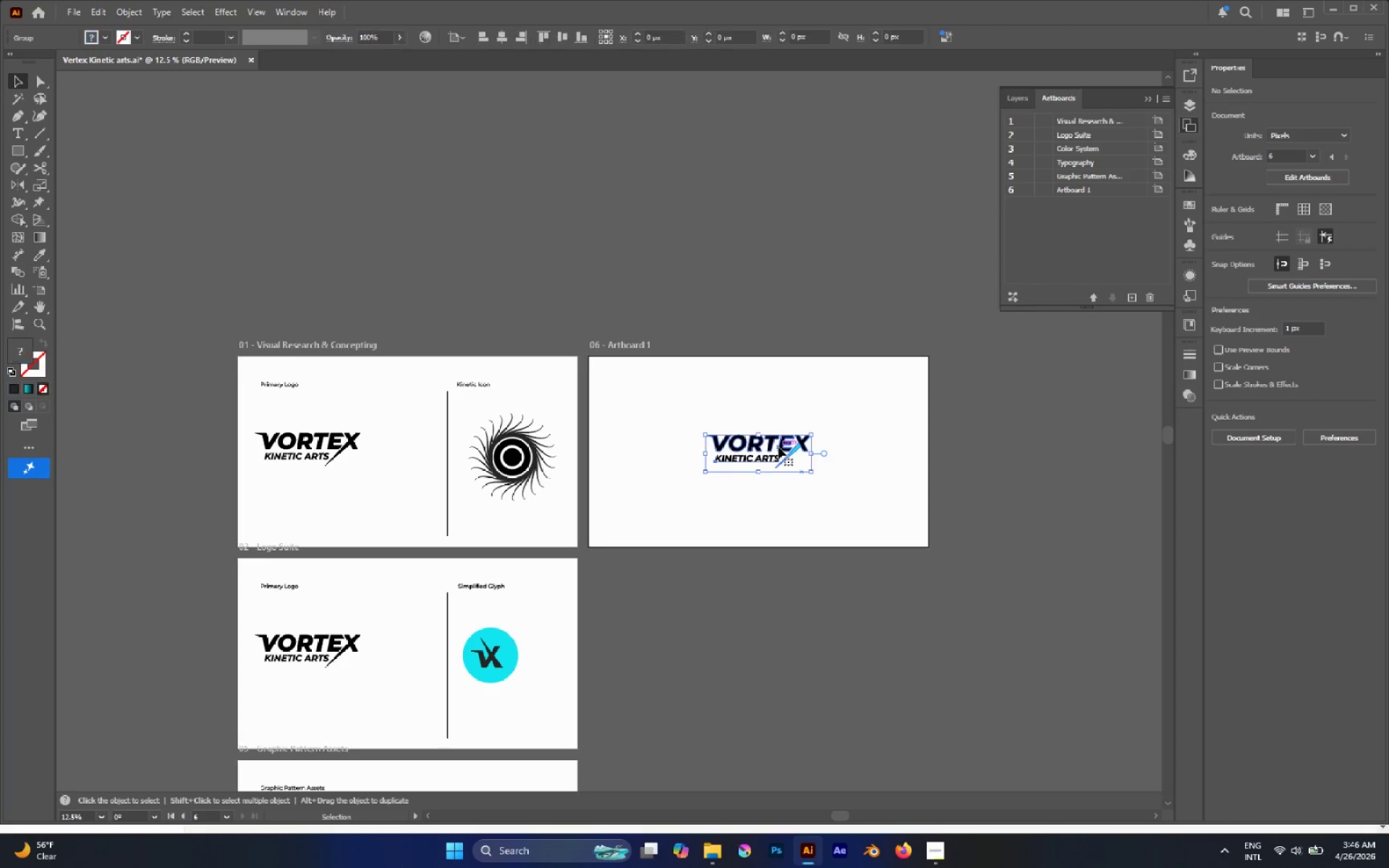 
hold_key(key=C, duration=1.06)
 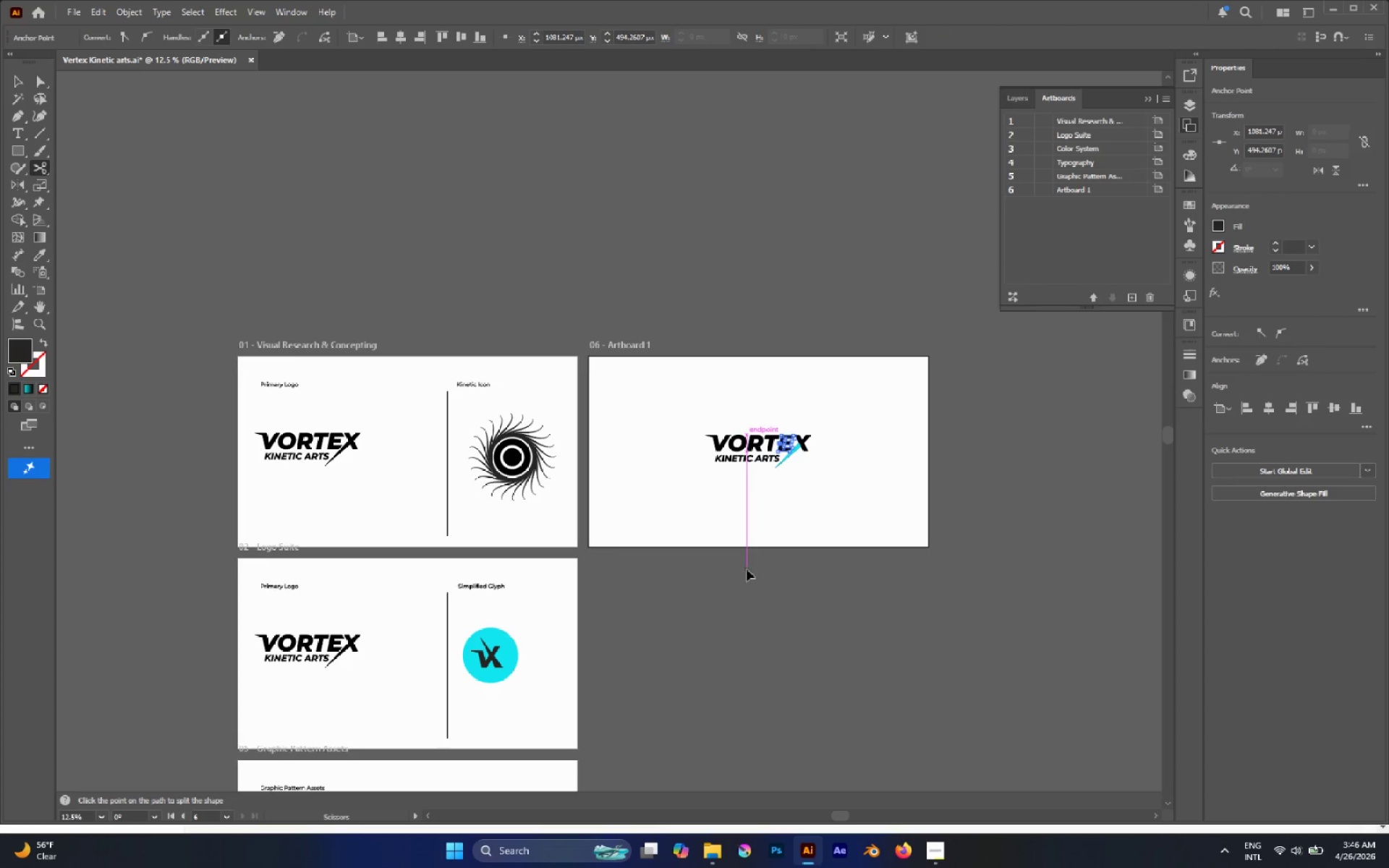 
left_click_drag(start_coordinate=[779, 444], to_coordinate=[429, 578])
 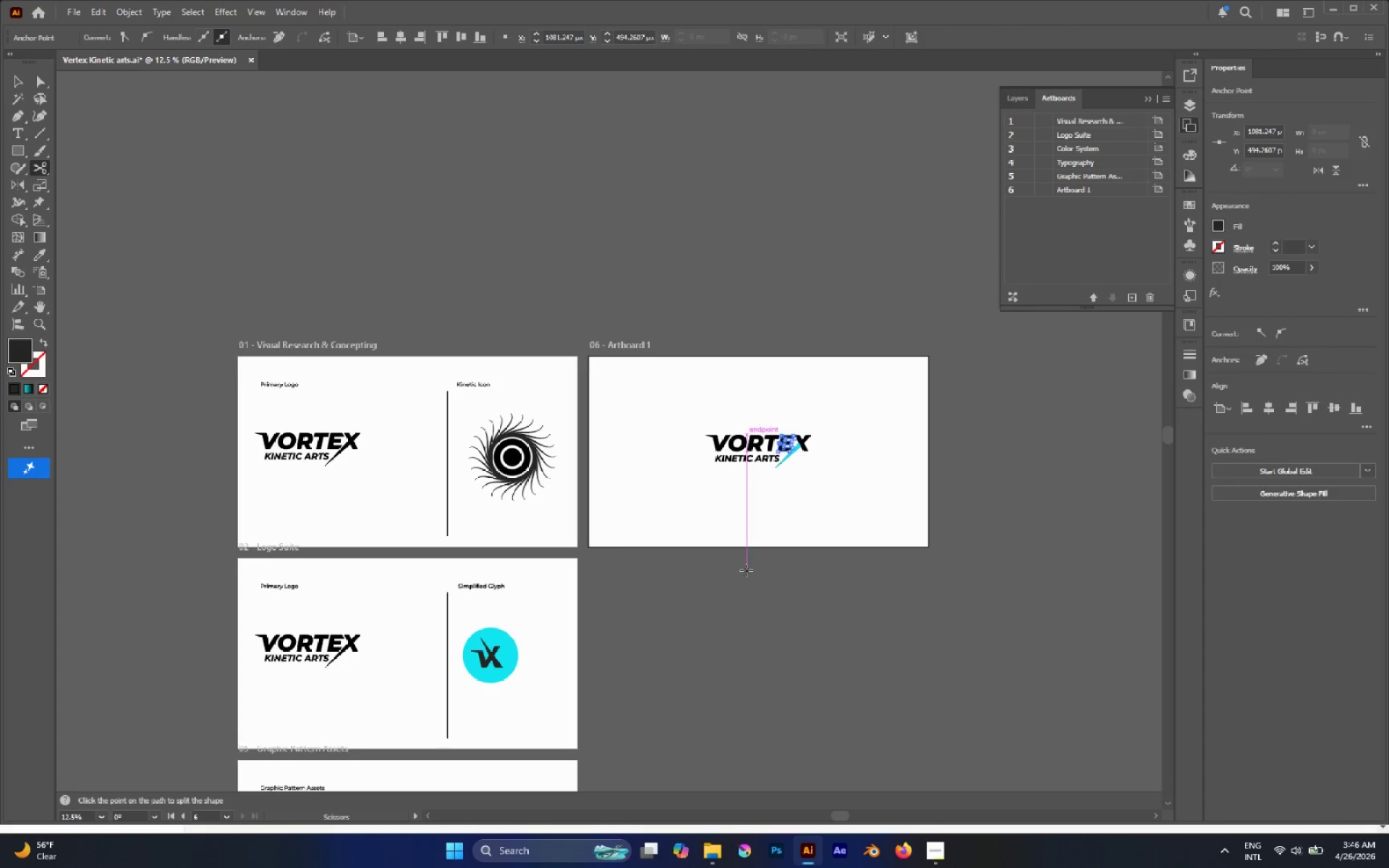 
key(Control+Z)
 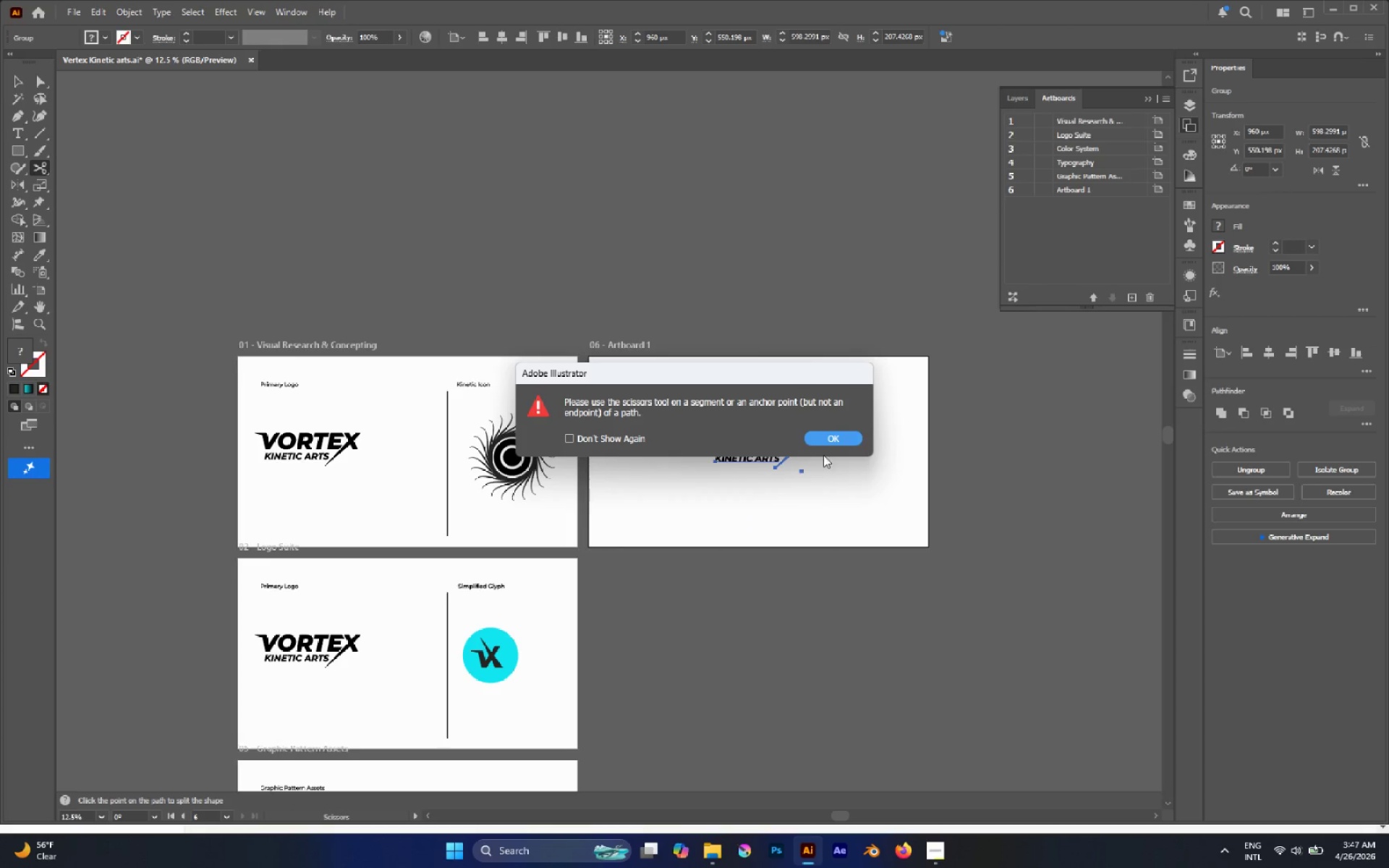 
left_click([832, 438])
 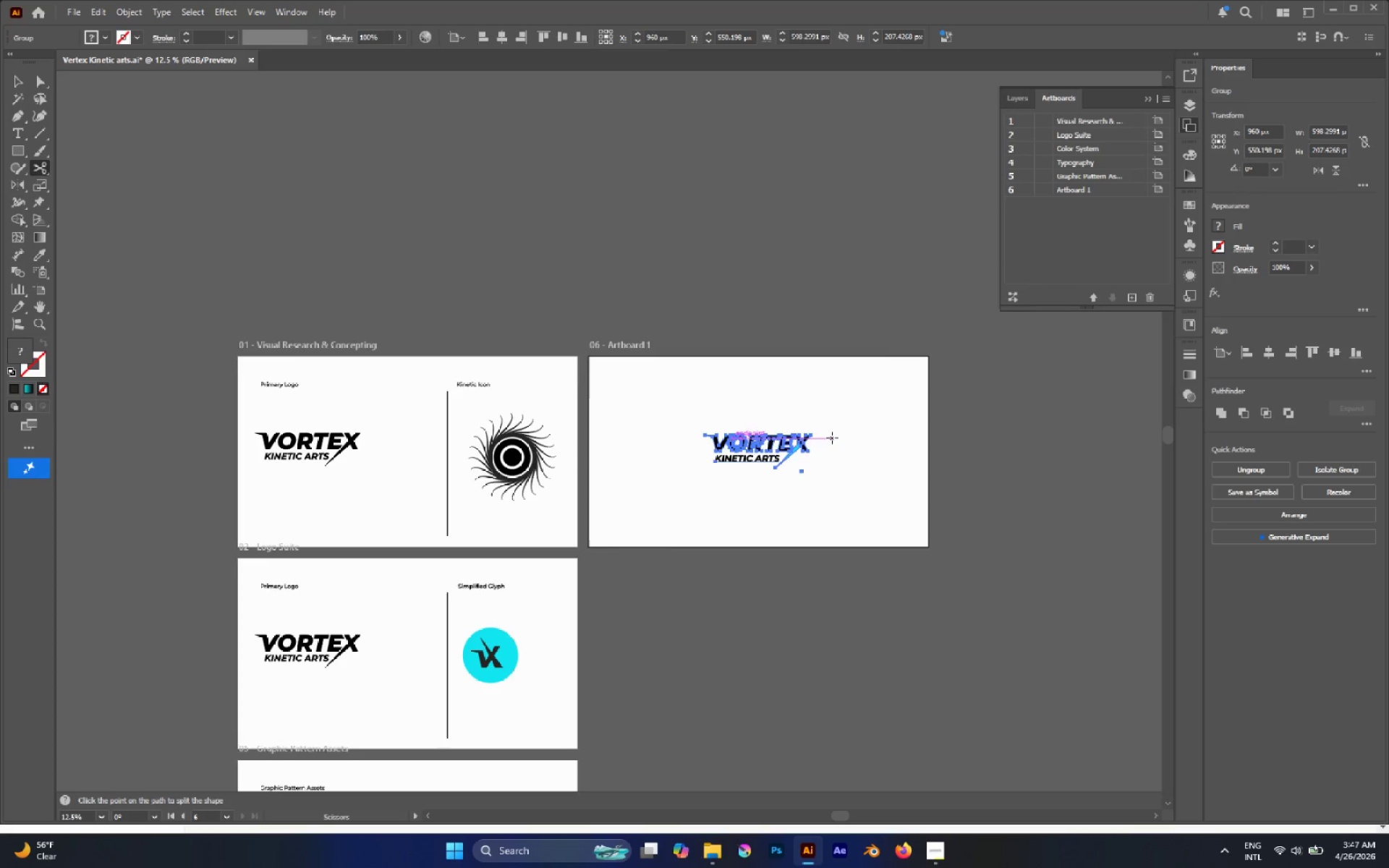 
key(V)
 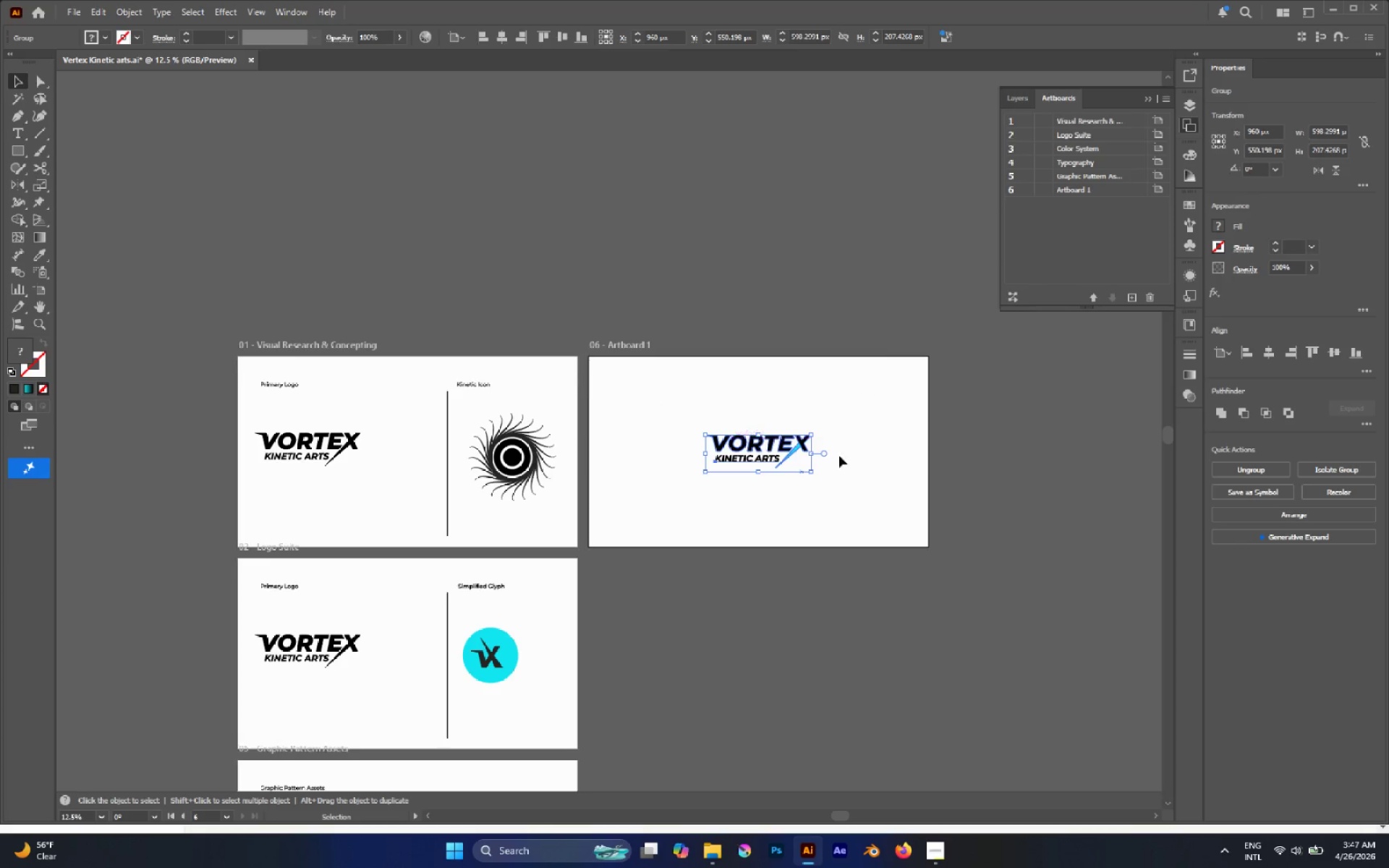 
left_click([850, 465])
 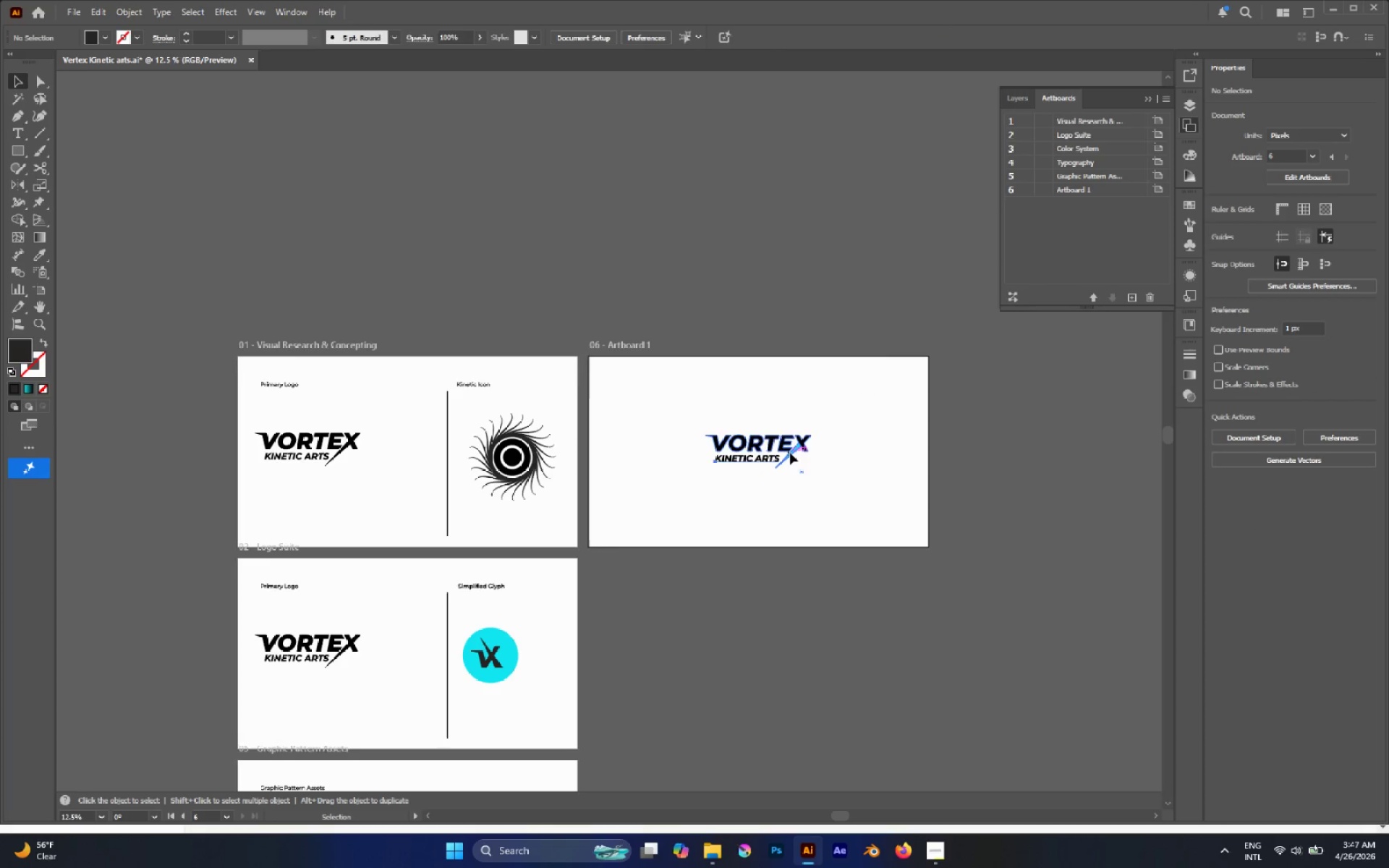 
hold_key(key=AltLeft, duration=1.33)
left_click_drag(start_coordinate=[799, 444], to_coordinate=[351, 668])
 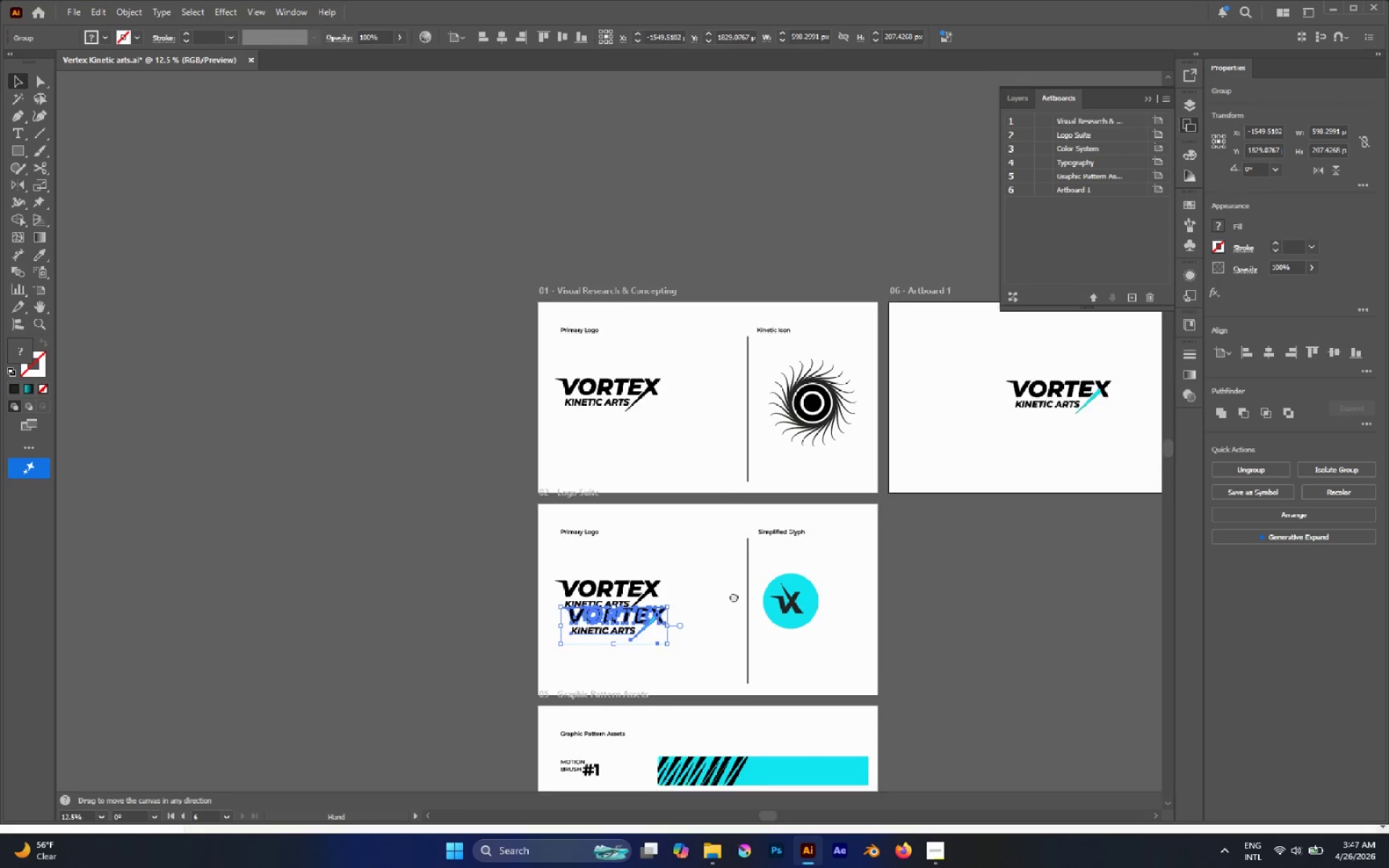 
hold_key(key=AltLeft, duration=0.78)
scroll: coordinate [593, 598], scroll_direction: up, amount: 5.0
 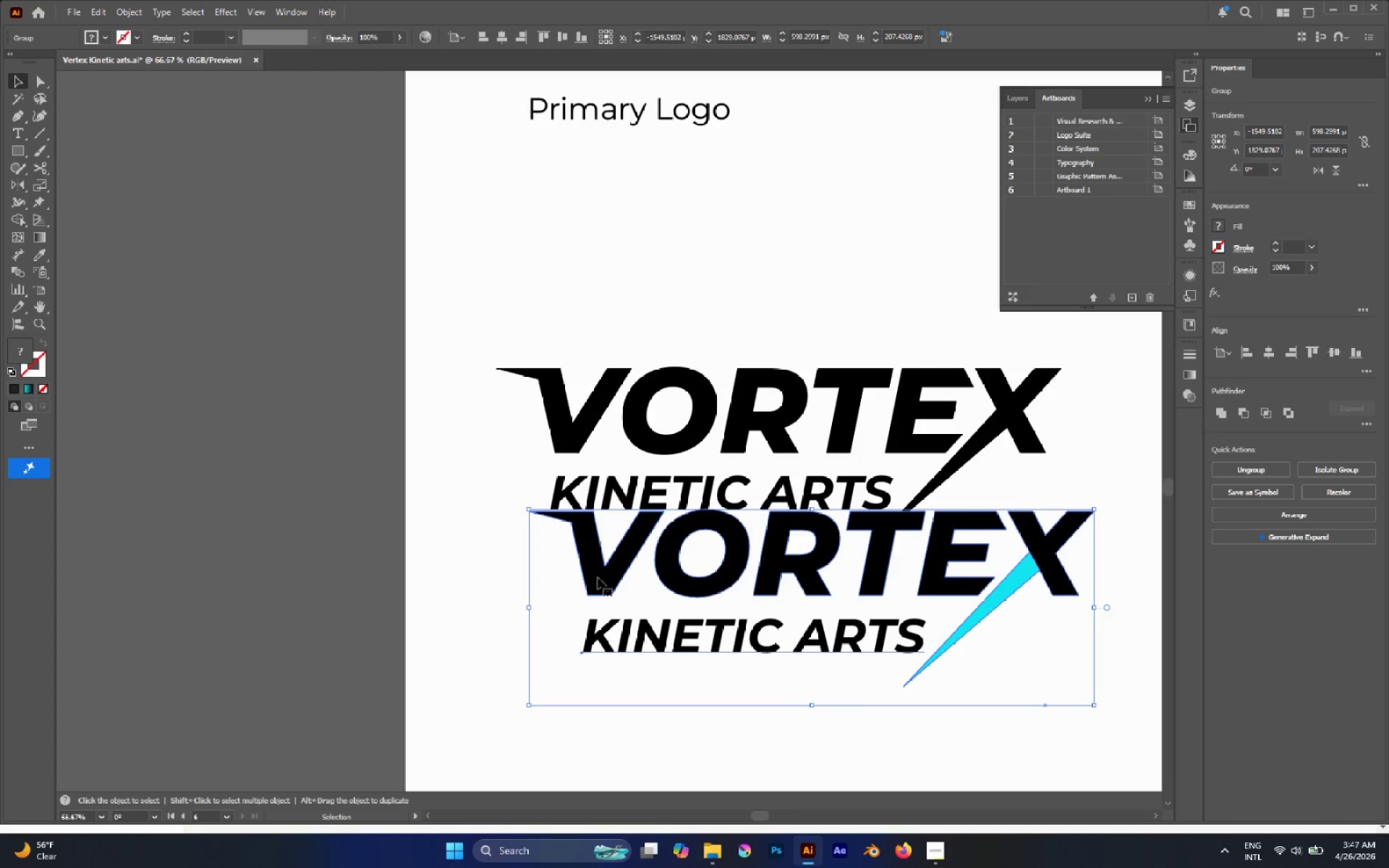 
left_click_drag(start_coordinate=[598, 577], to_coordinate=[594, 610])
 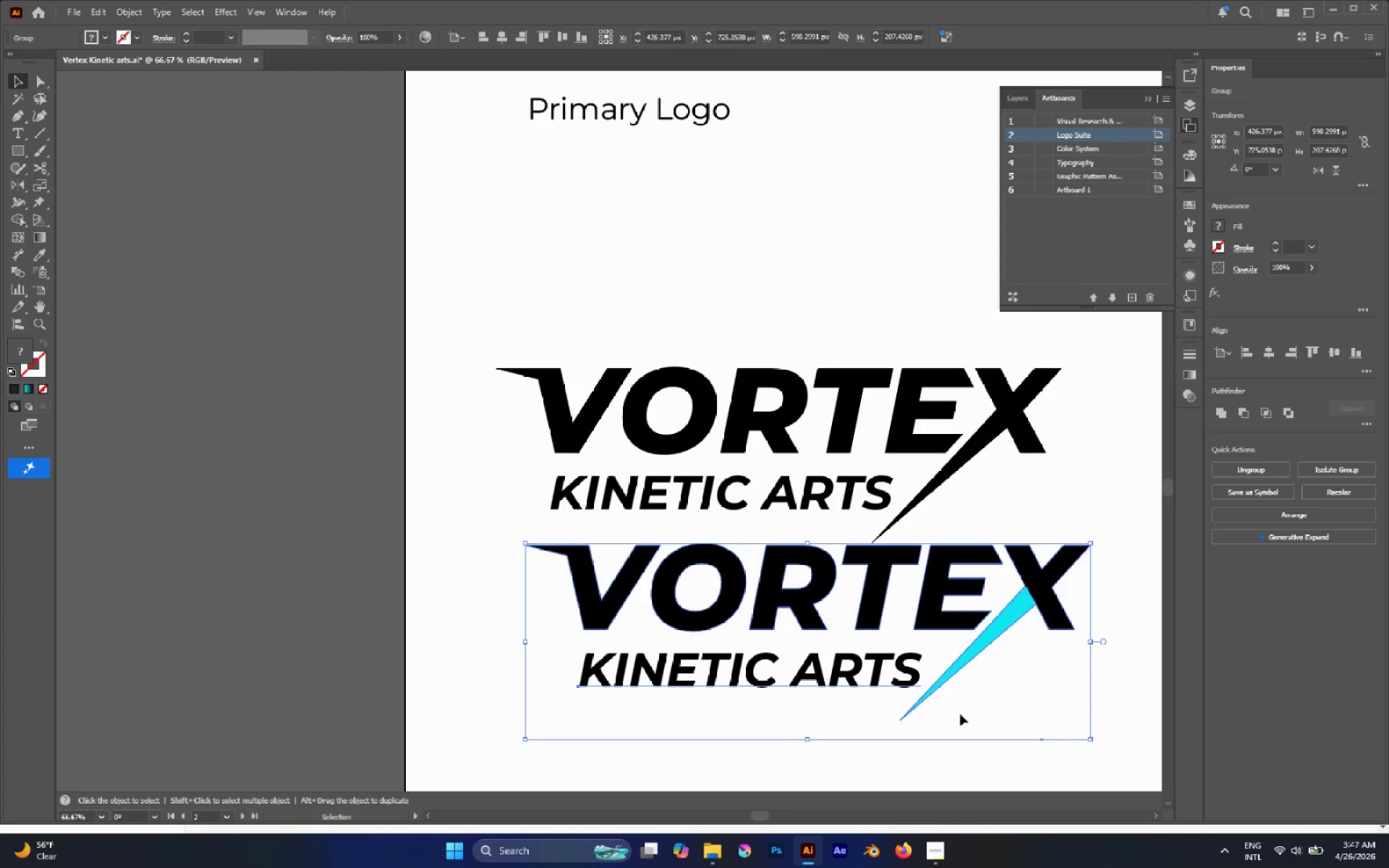 
left_click([1000, 712])
 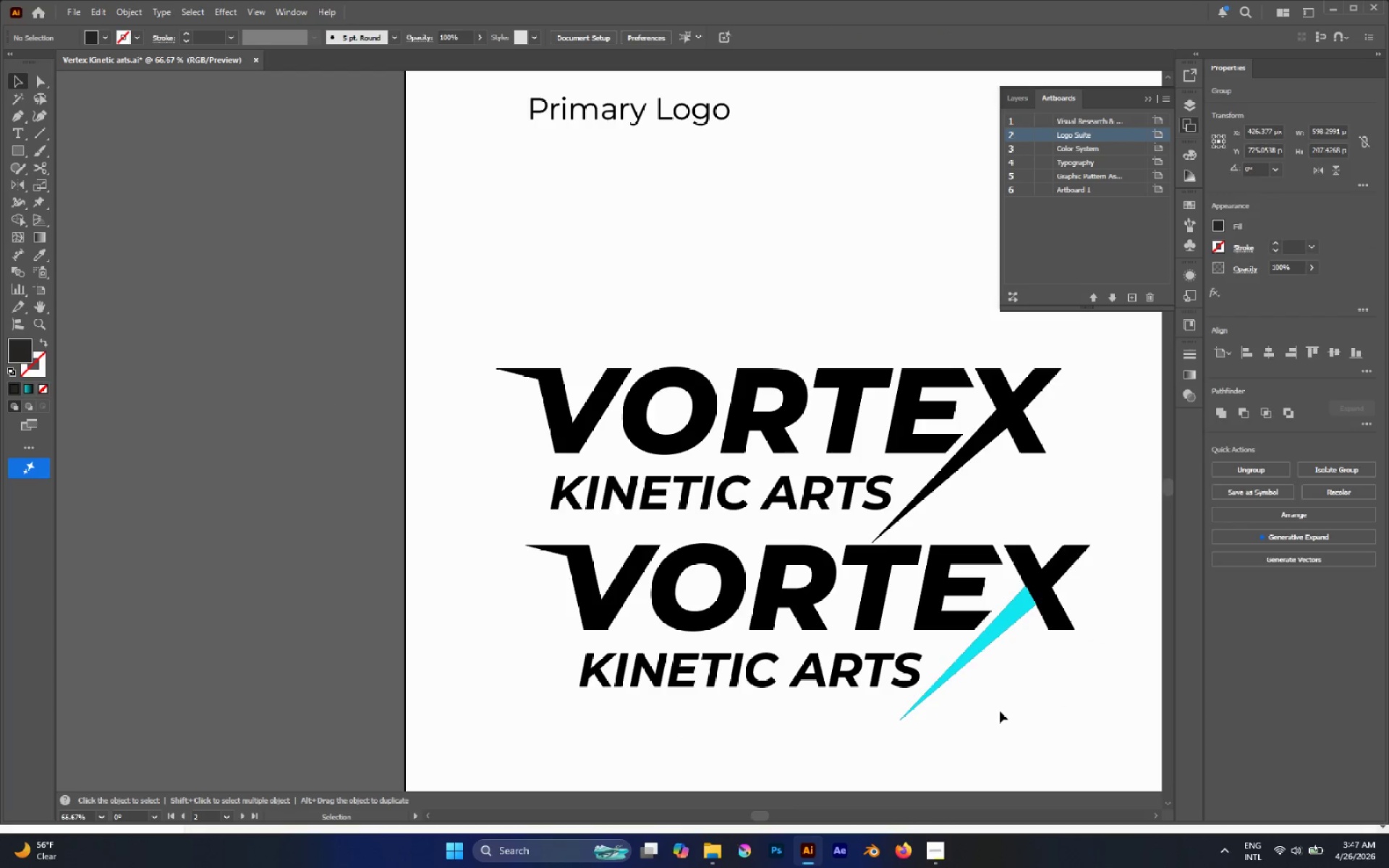 
key(A)
 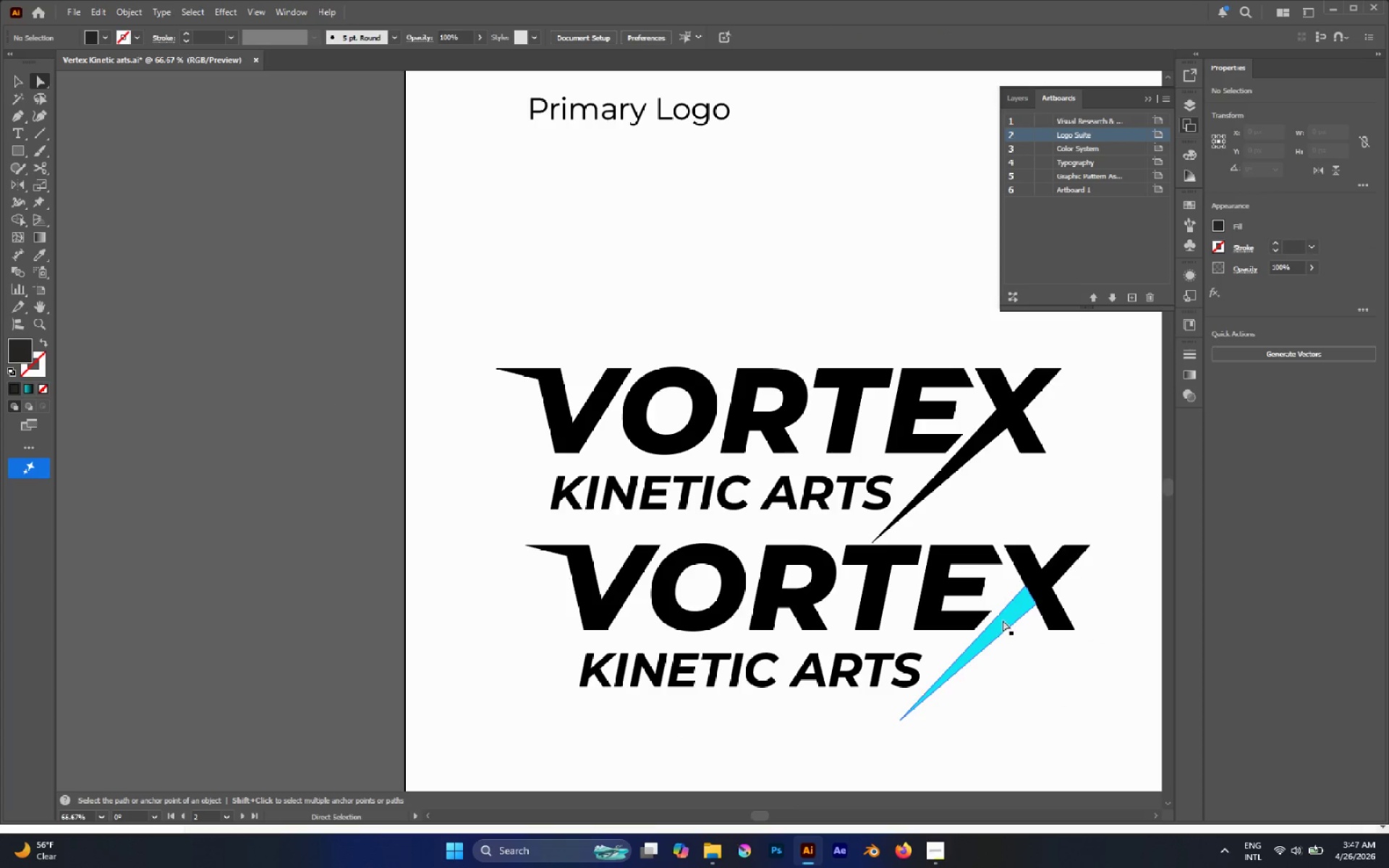 
hold_key(key=AltLeft, duration=0.35)
 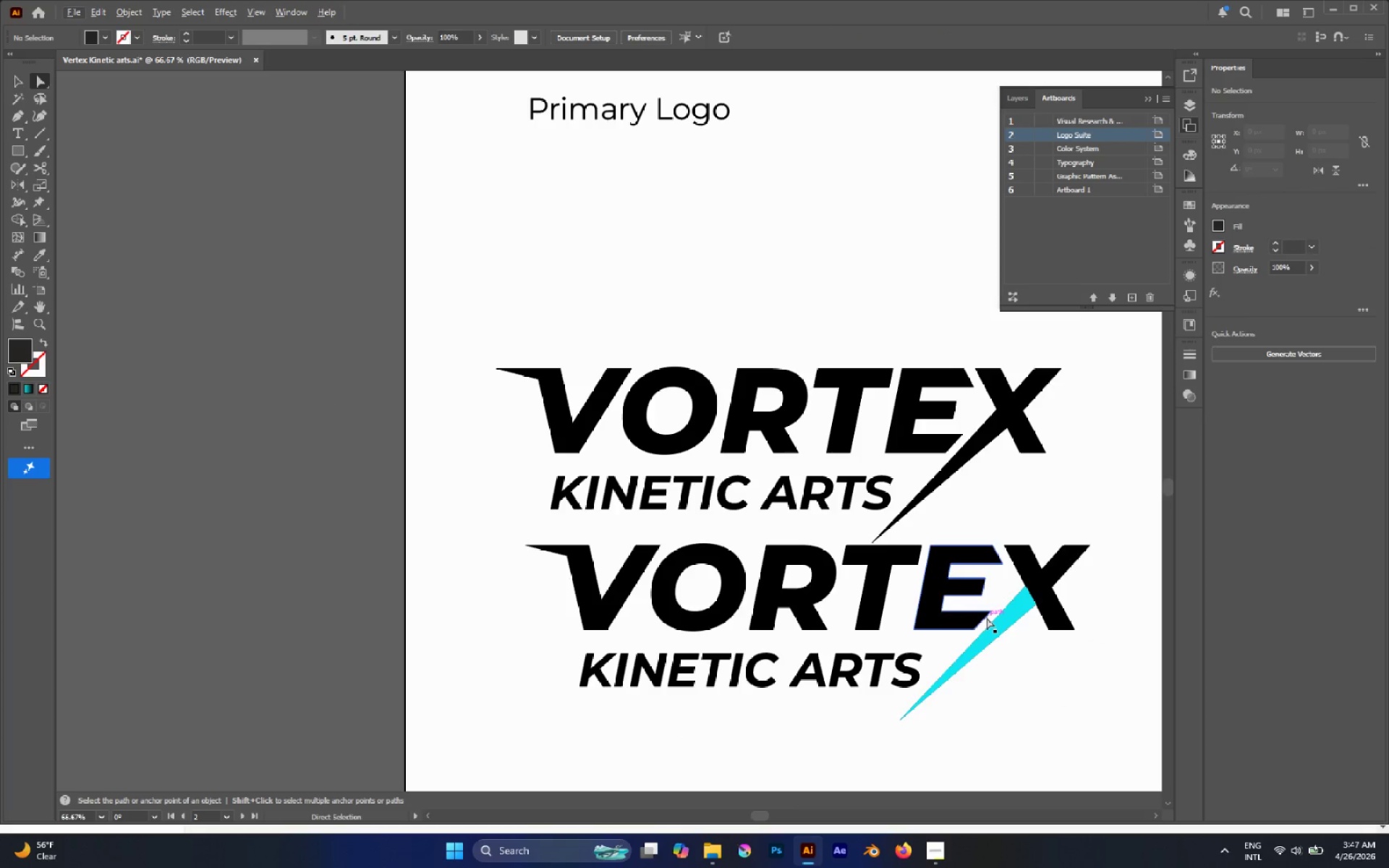 
left_click([1005, 621])
 